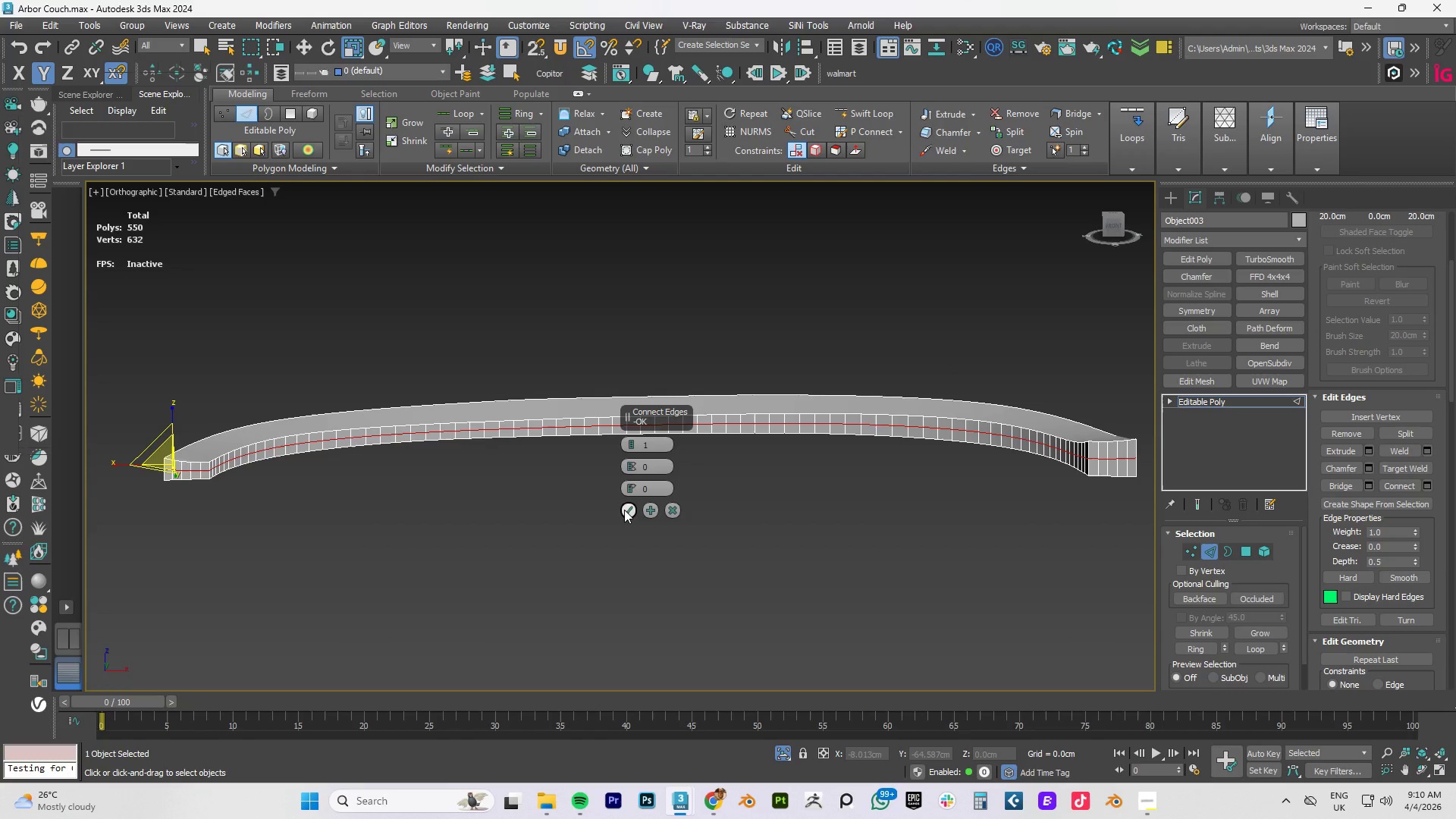 
wait(7.33)
 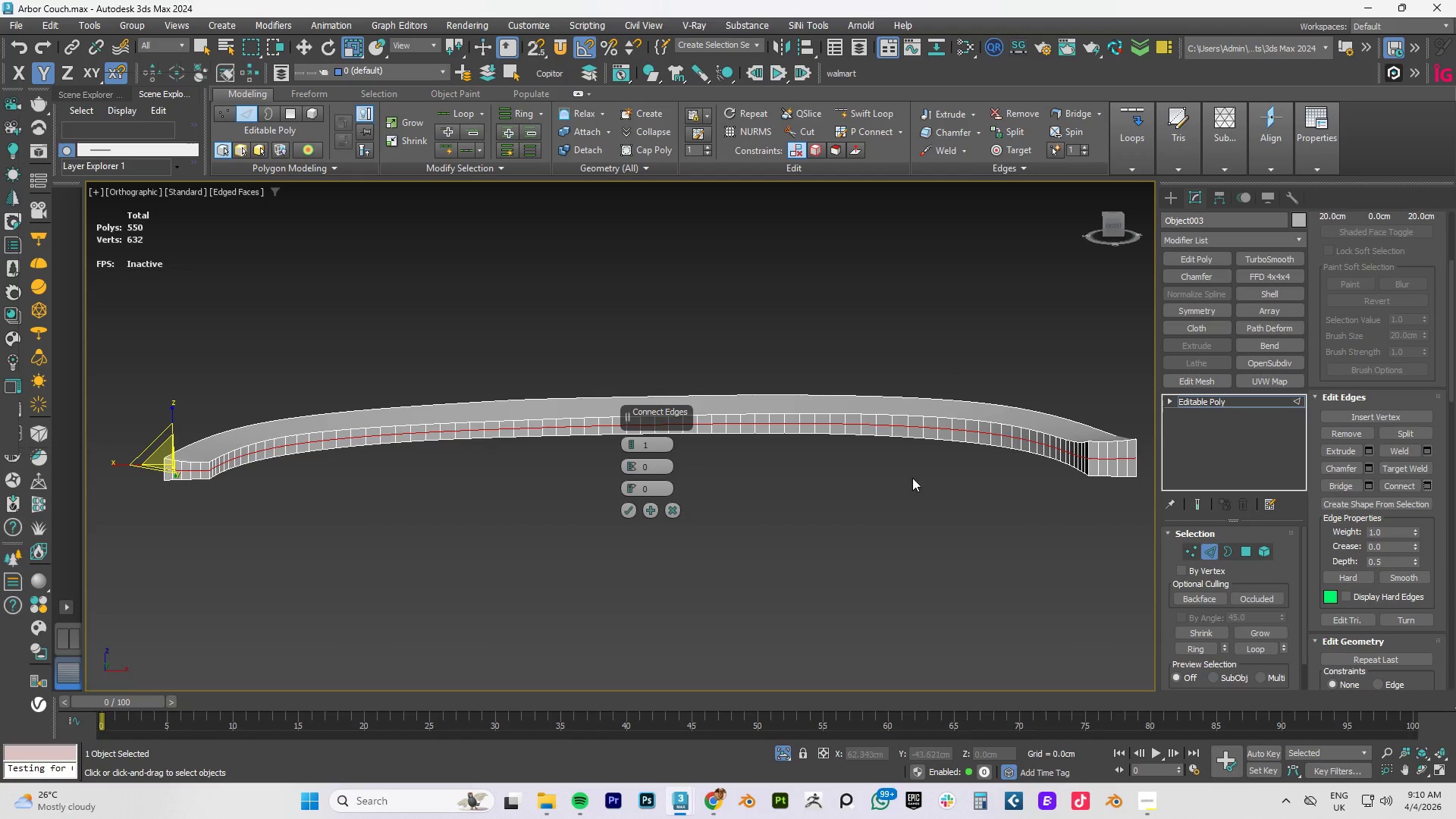 
left_click([670, 510])
 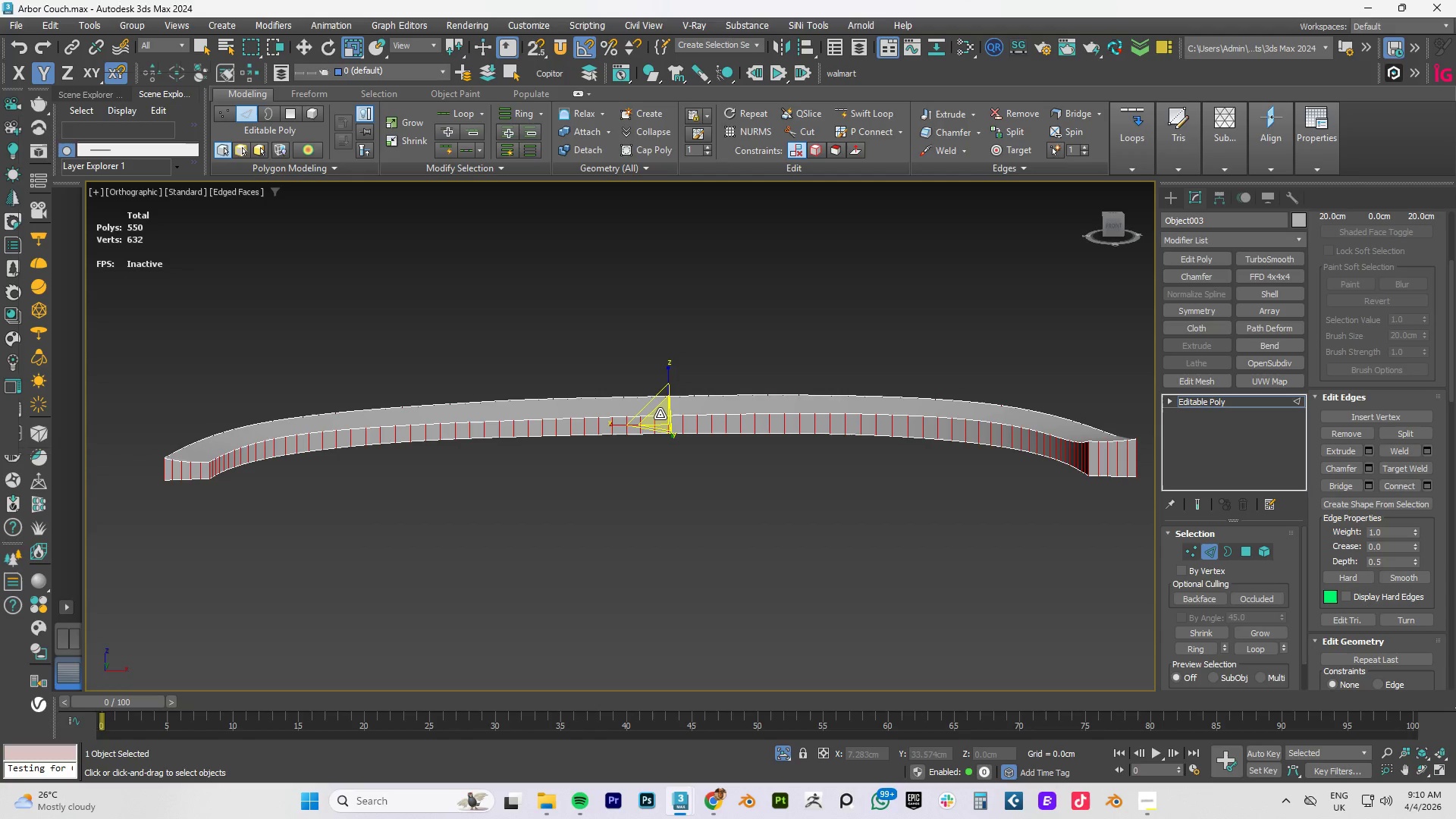 
double_click([660, 414])
 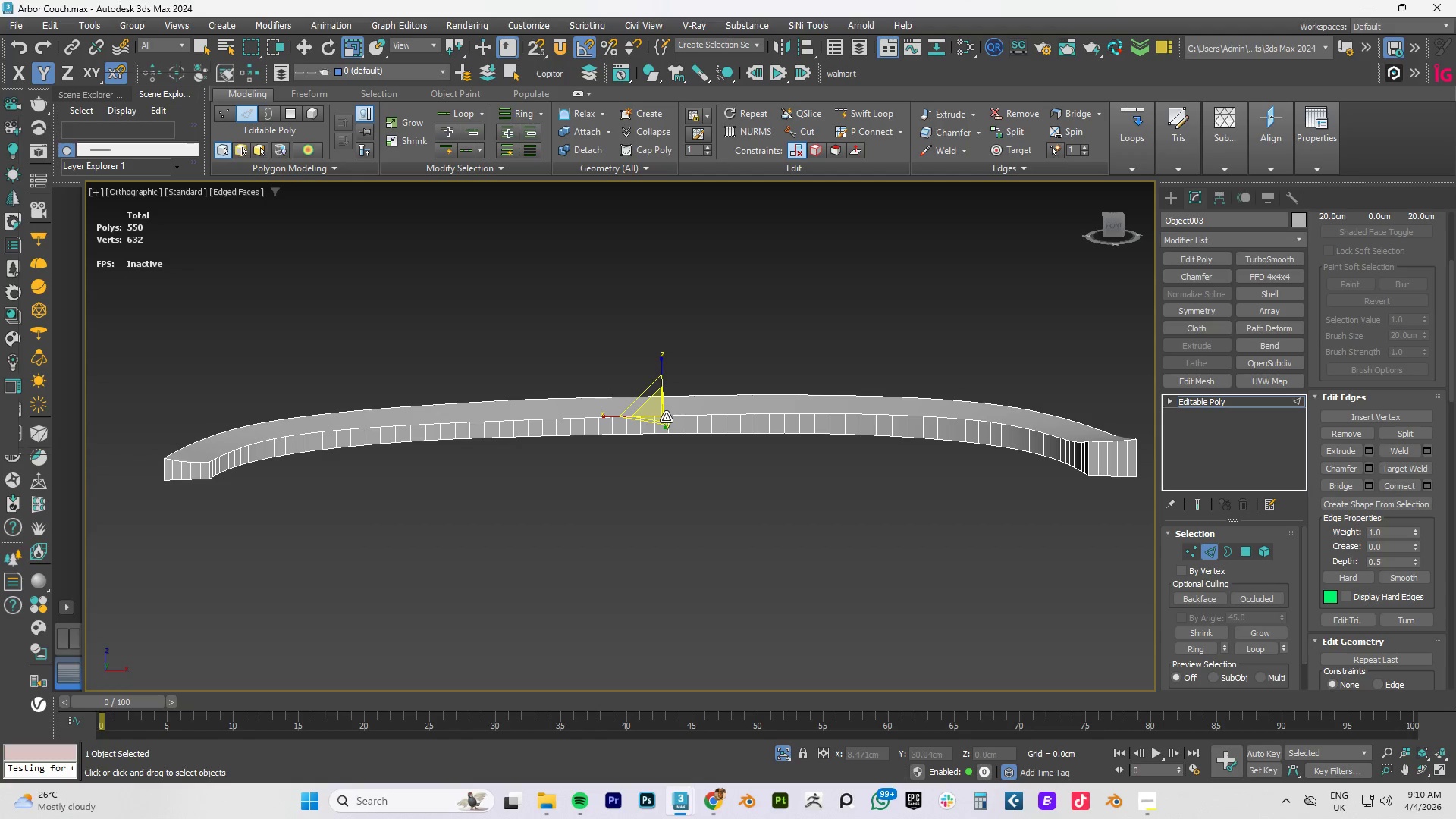 
key(2)
 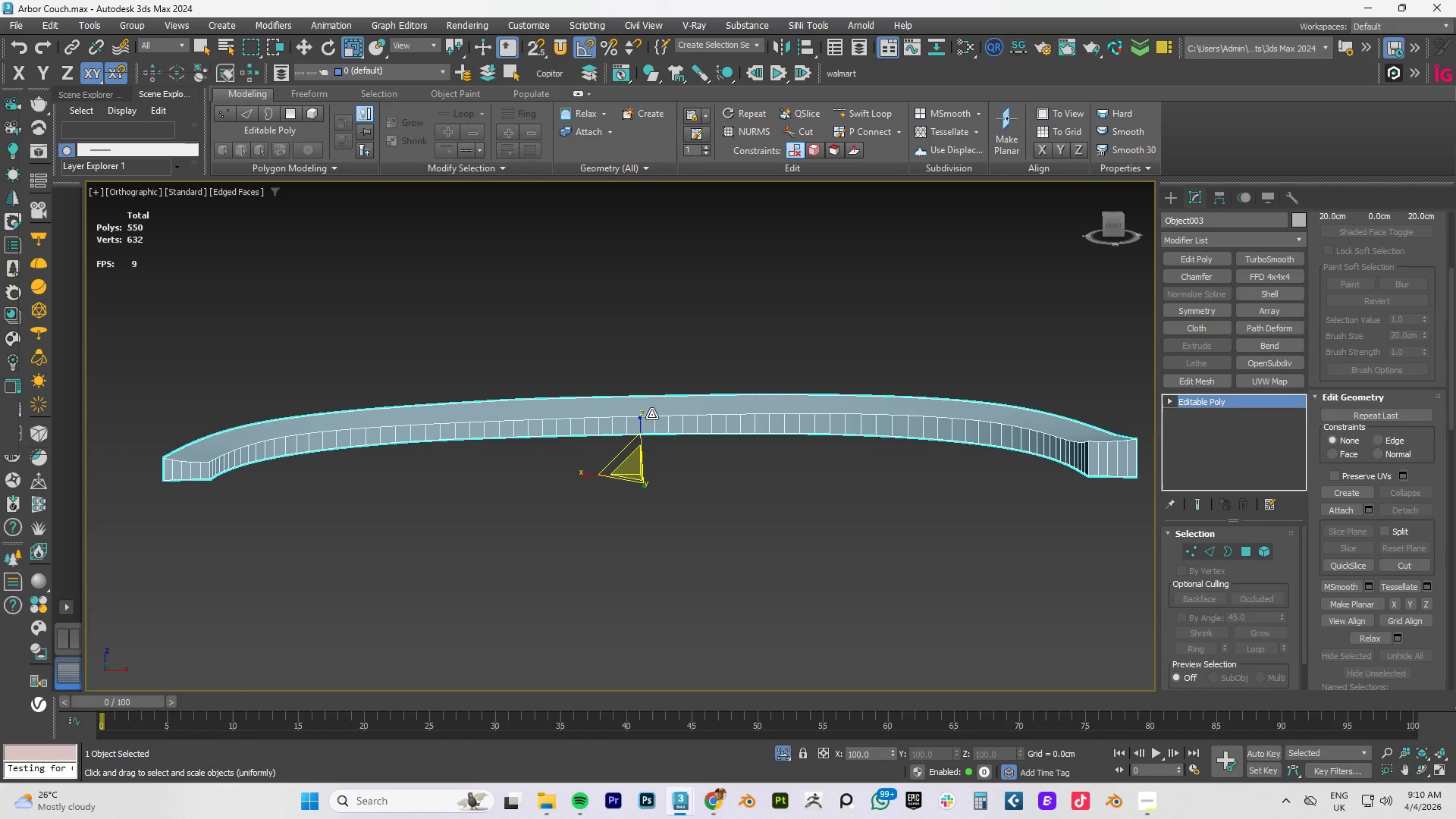 
left_click([651, 414])
 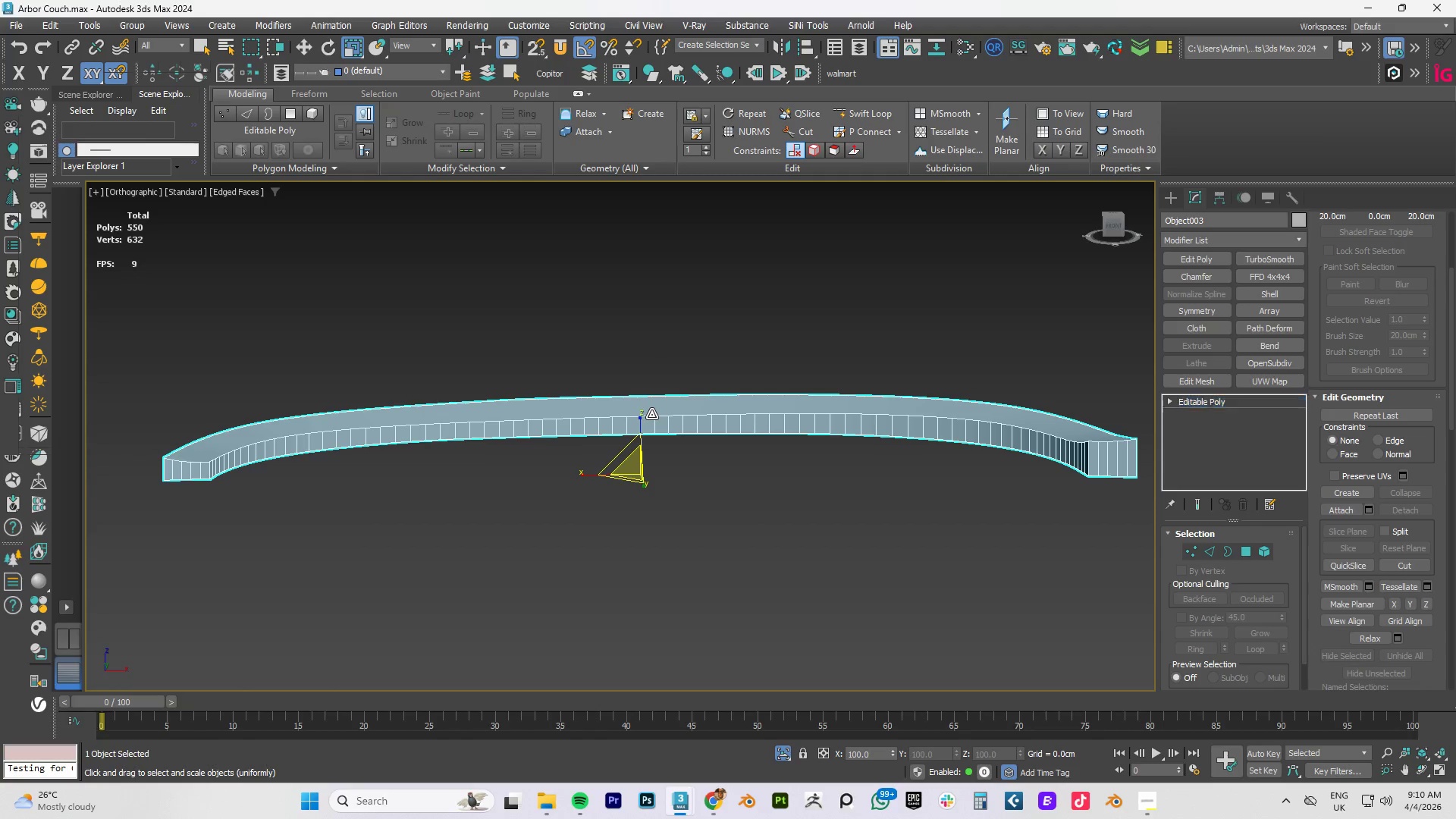 
key(2)
 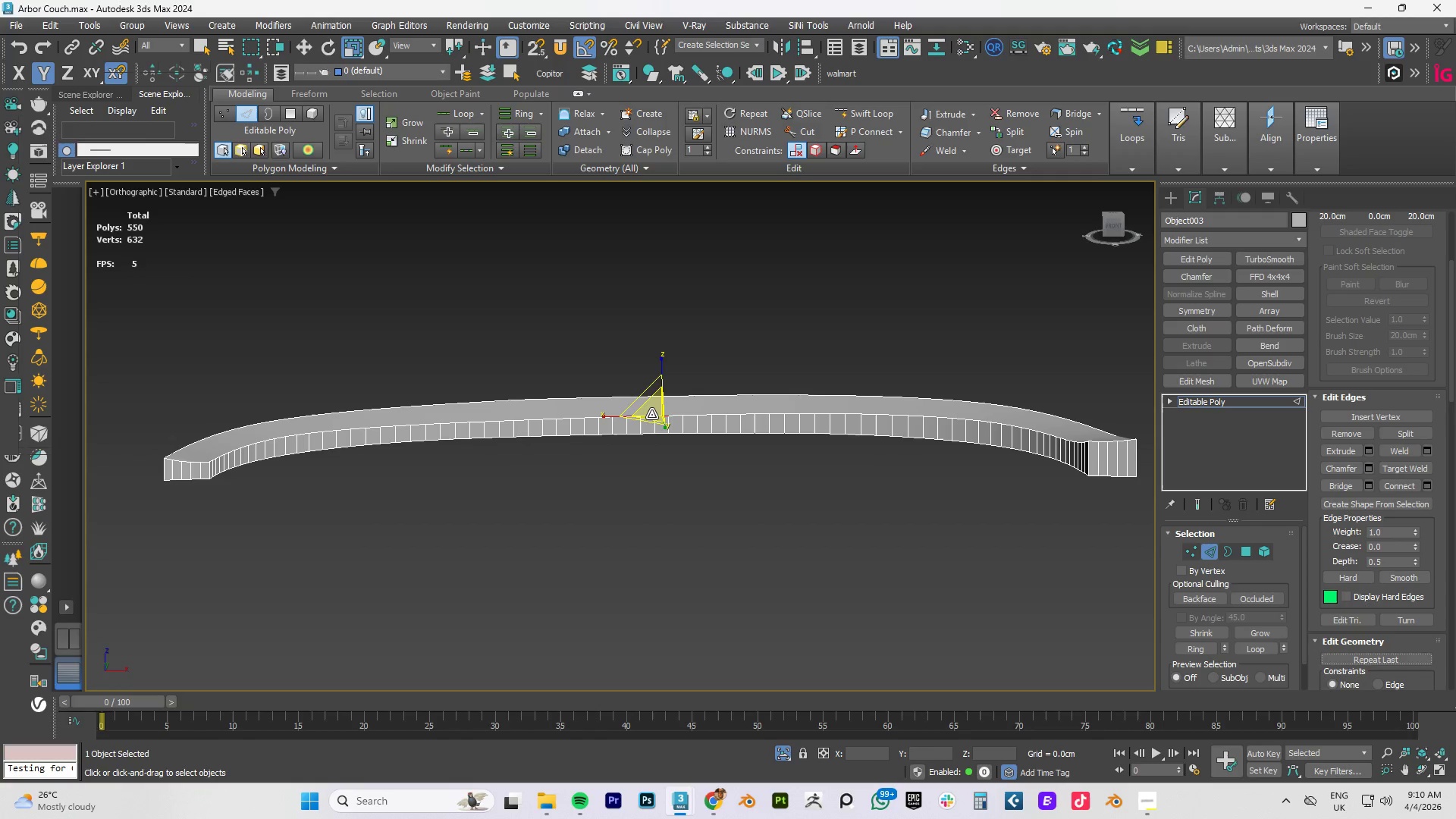 
double_click([651, 414])
 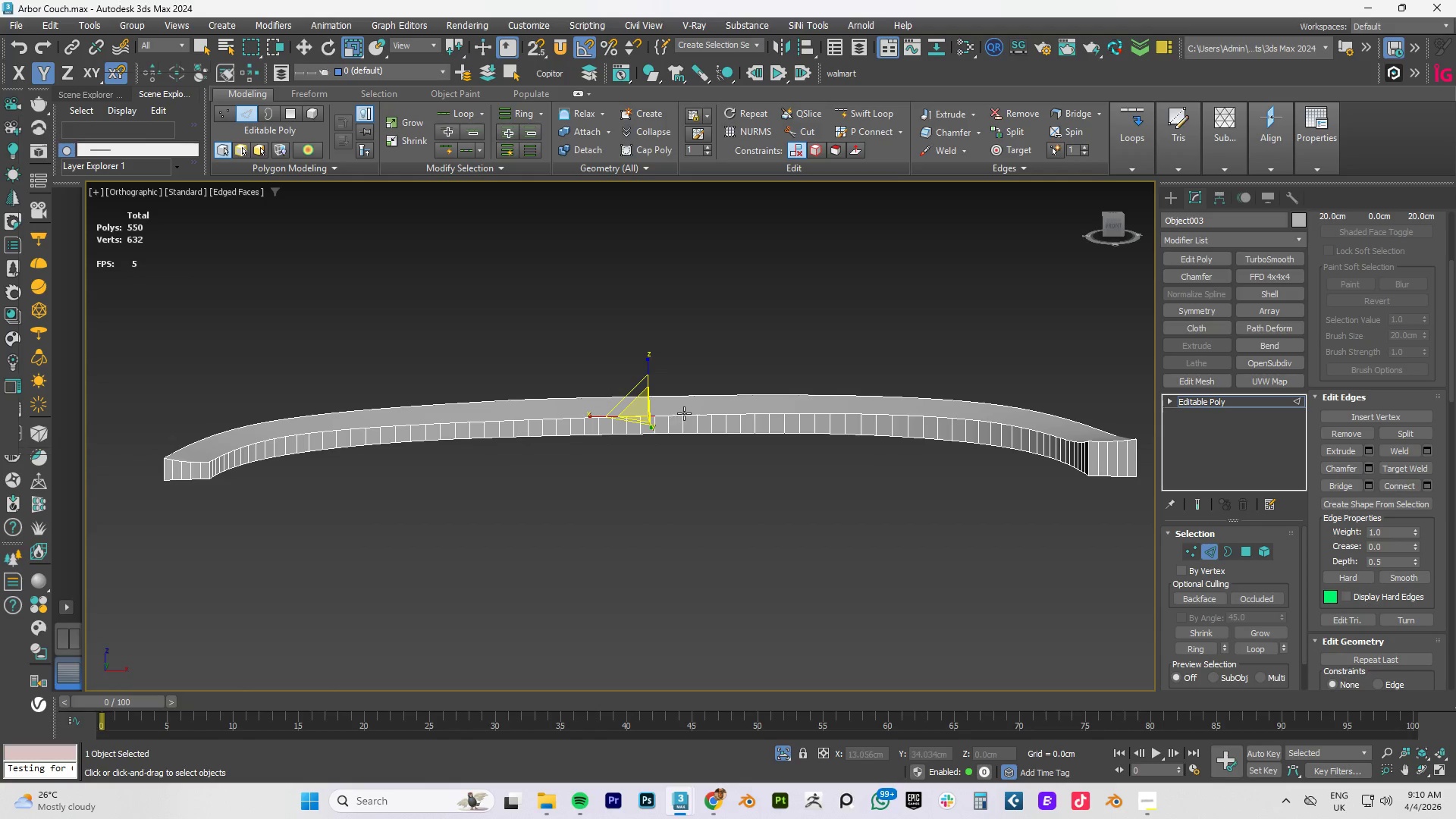 
scroll: coordinate [684, 413], scroll_direction: up, amount: 5.0
 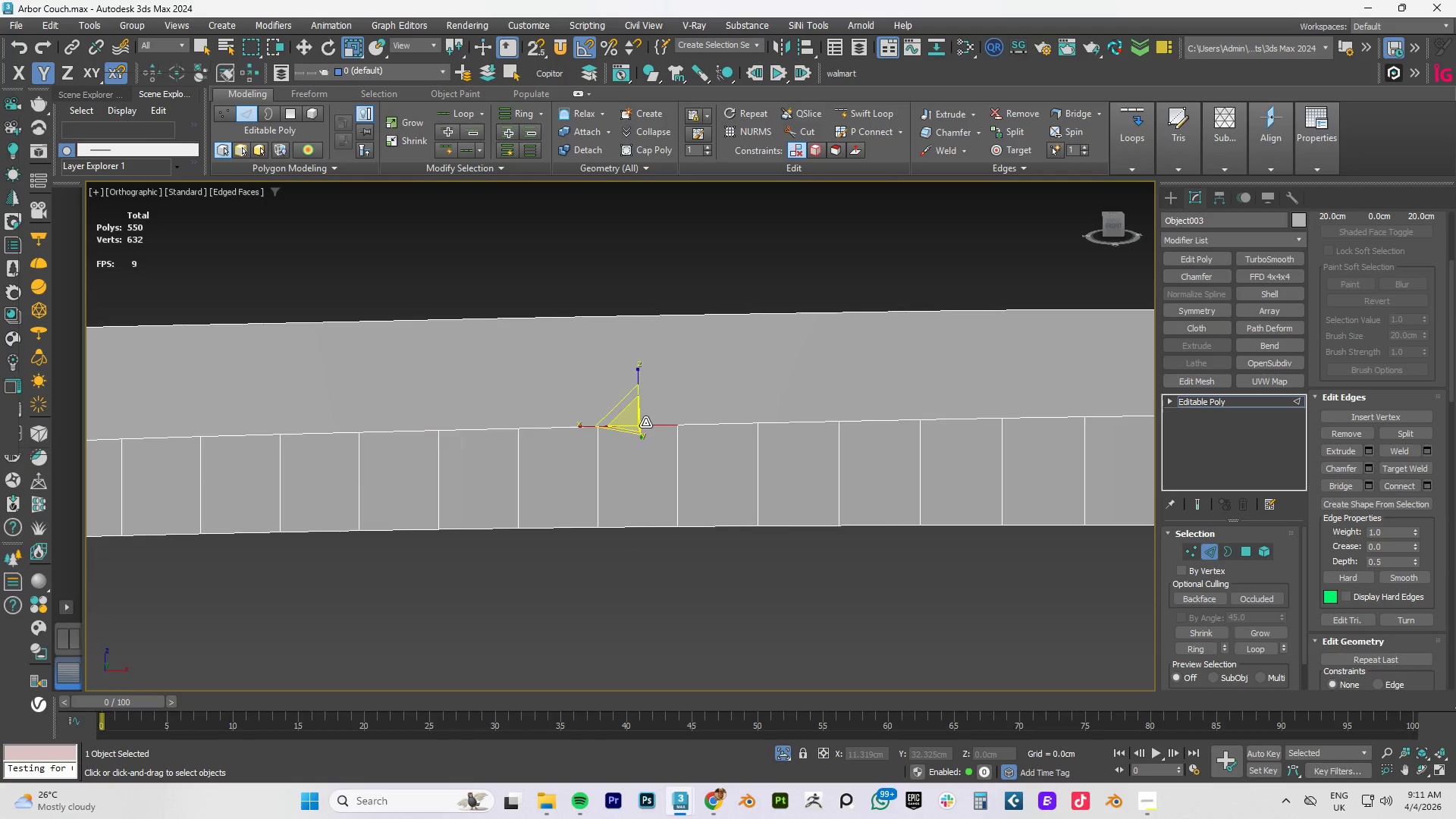 
double_click([645, 422])
 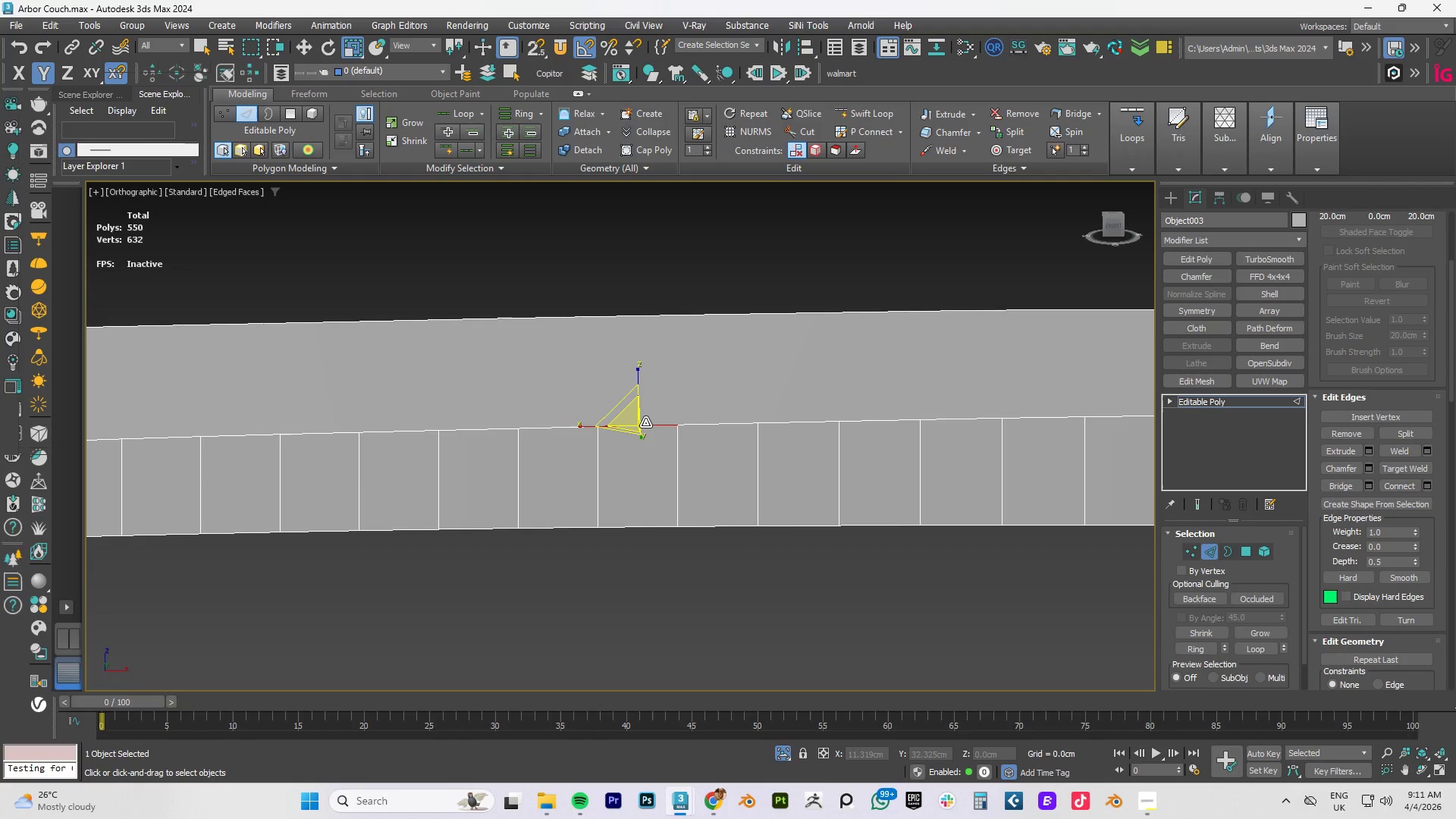 
key(4)
 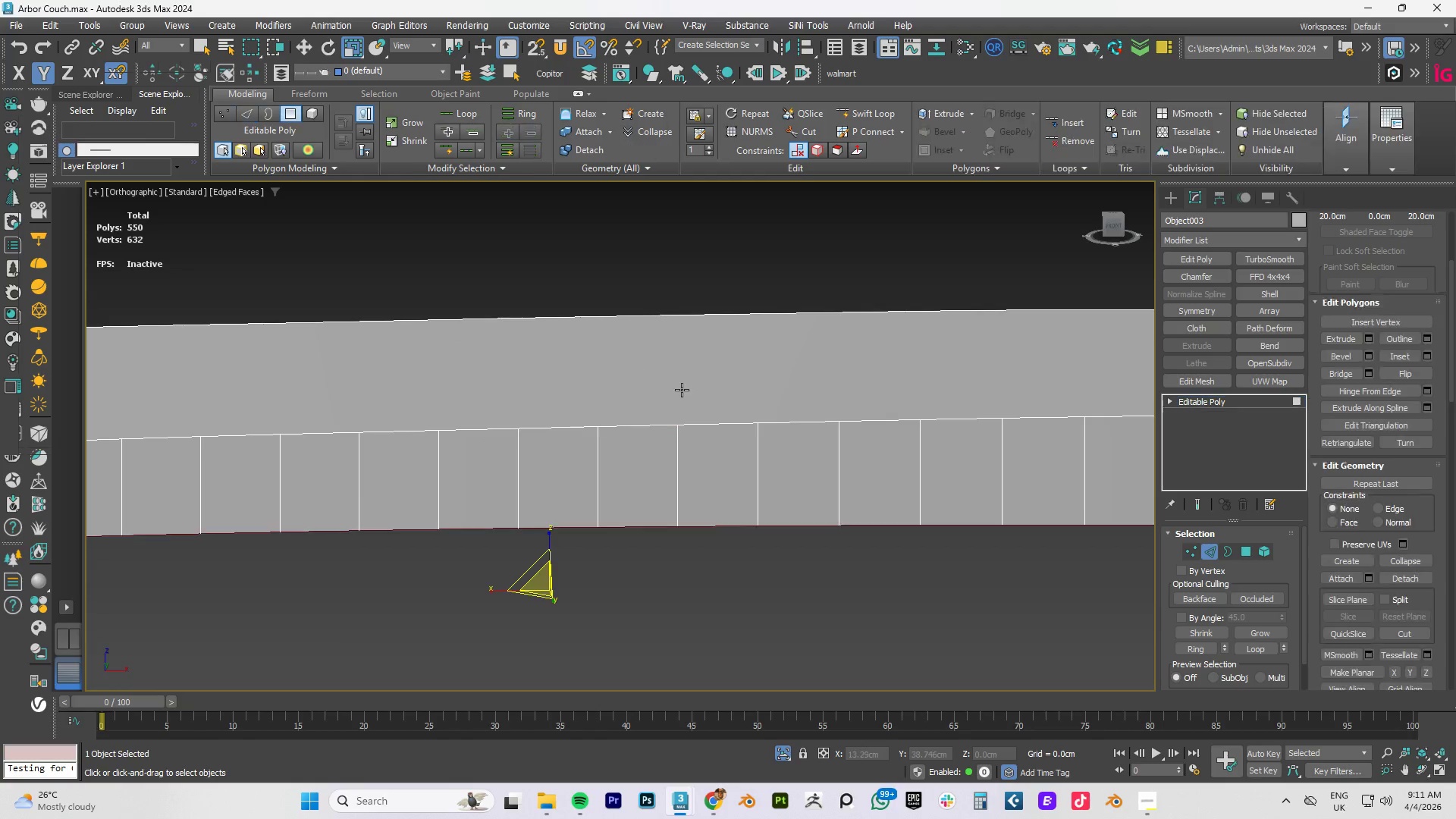 
left_click([682, 390])
 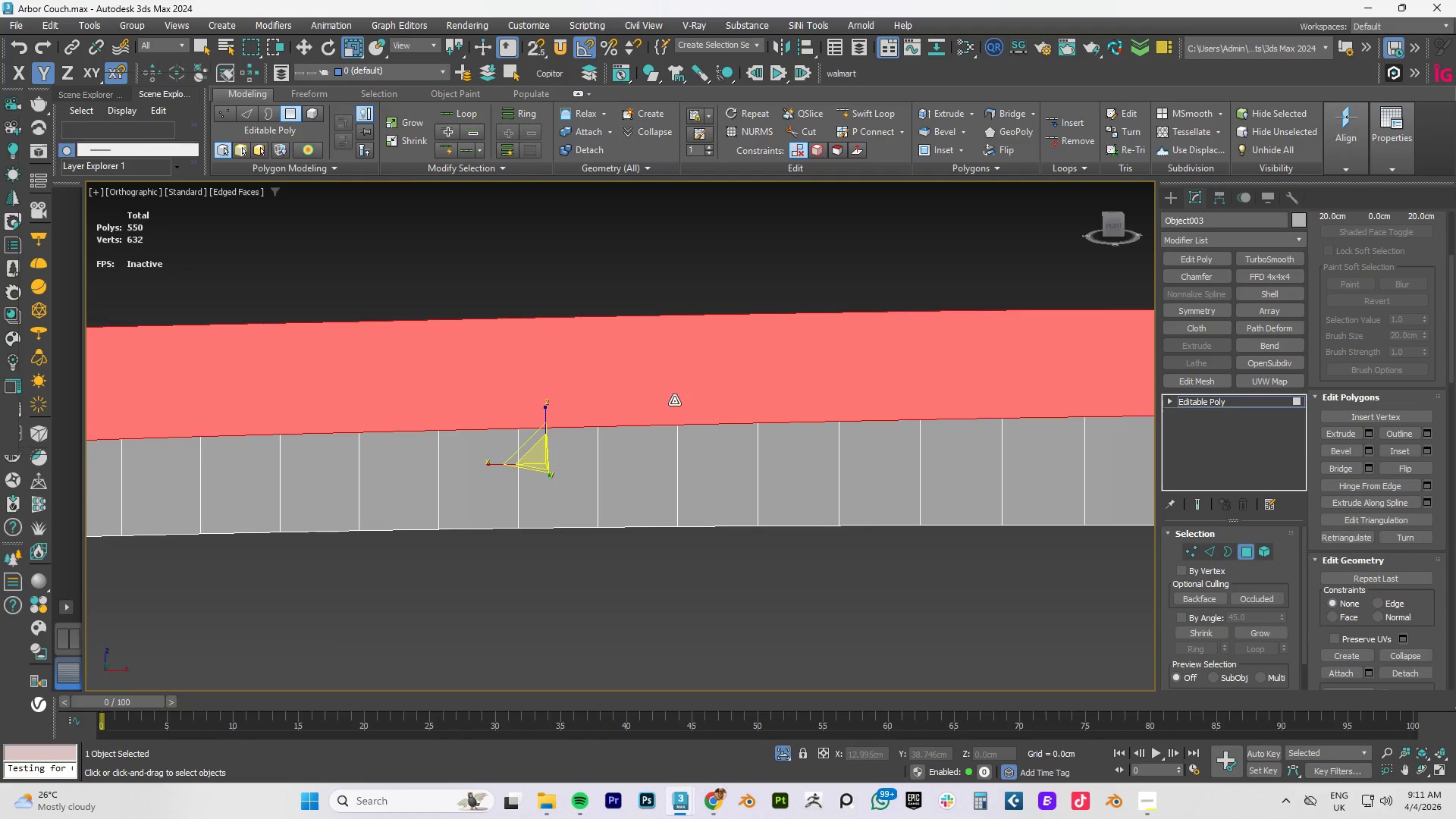 
hold_key(key=ControlLeft, duration=1.5)
 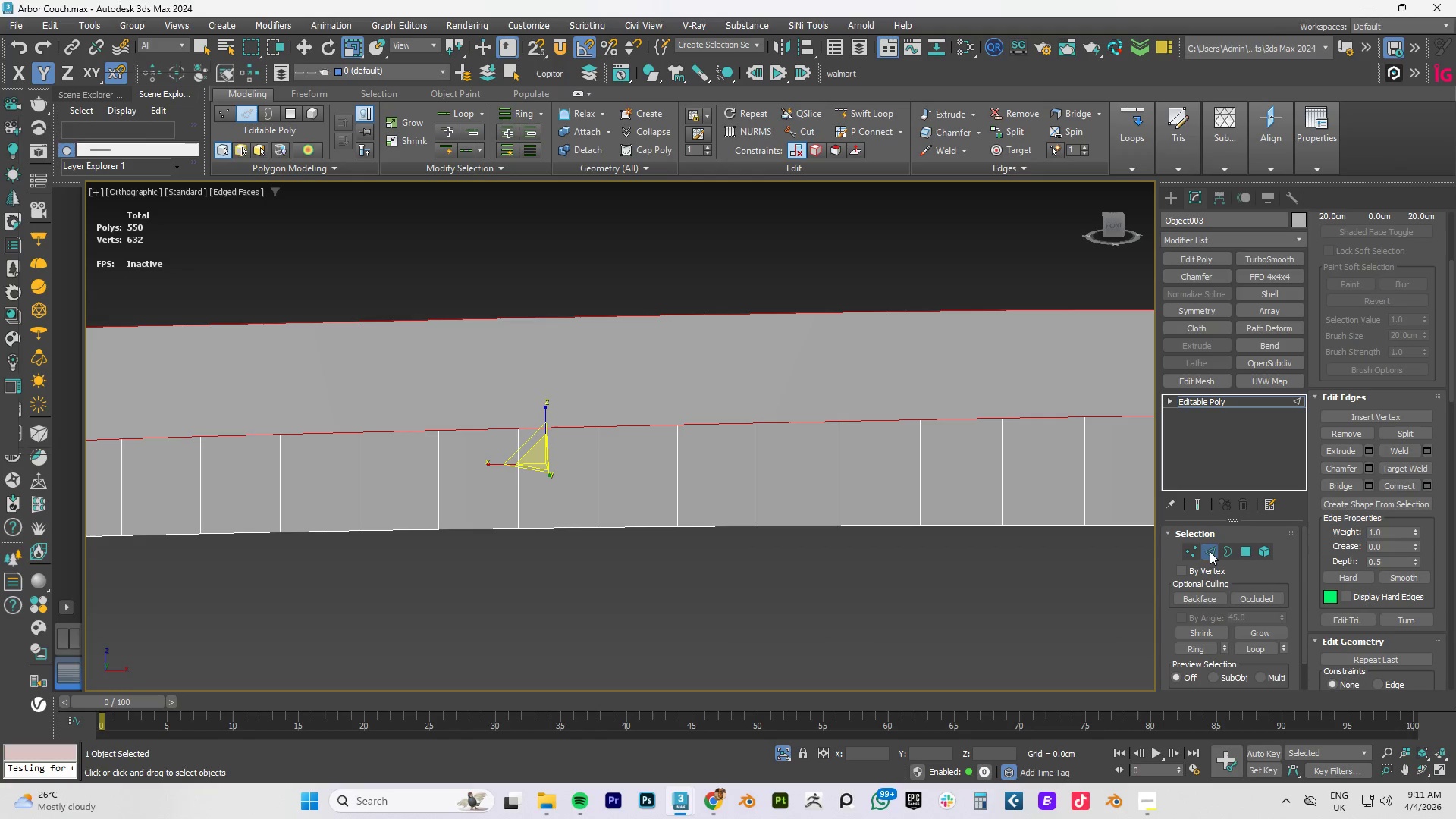 
hold_key(key=ControlLeft, duration=0.77)
left_click([1210, 551])
 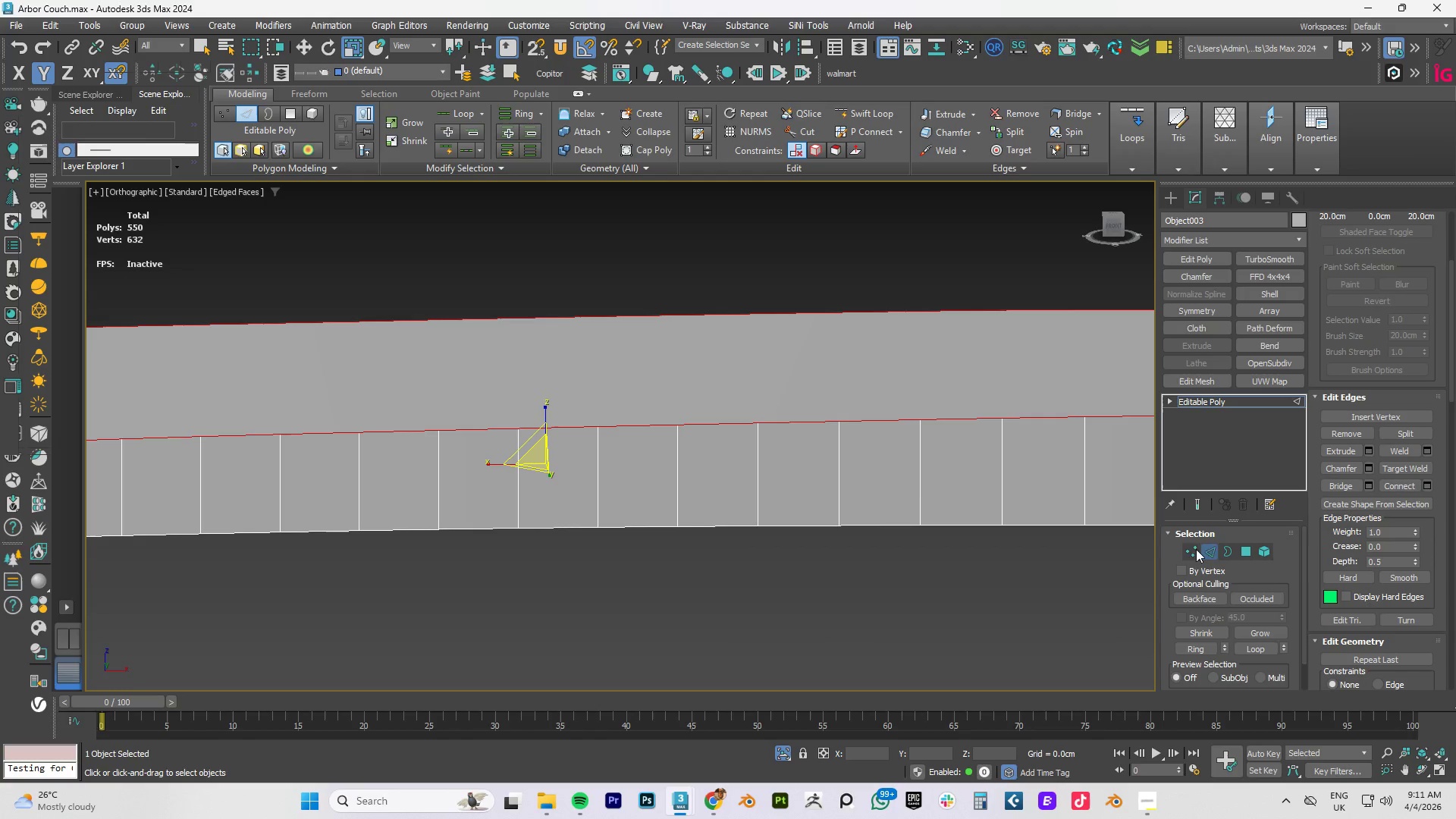 
scroll: coordinate [852, 461], scroll_direction: down, amount: 4.0
 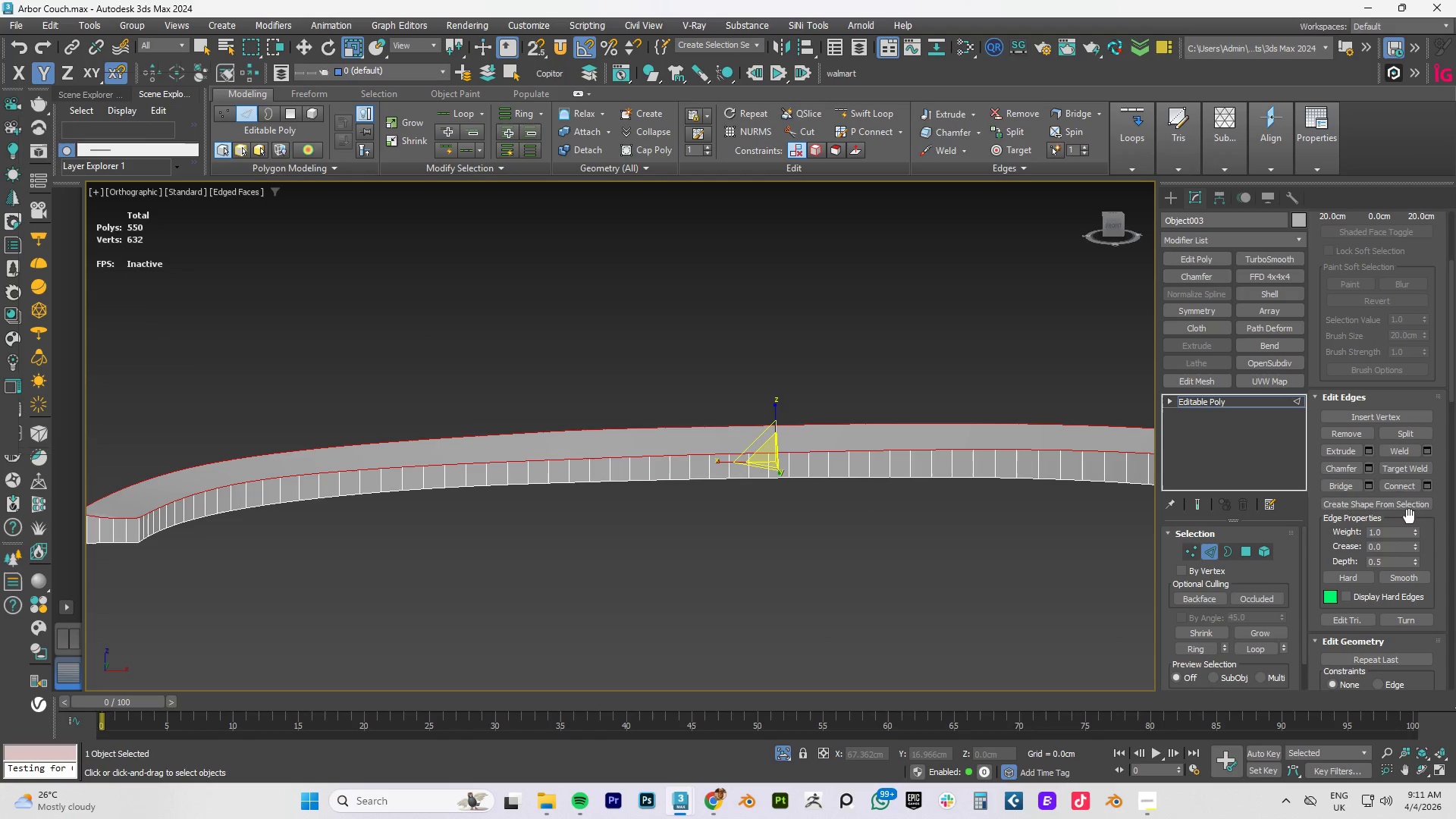 
left_click([1427, 485])
 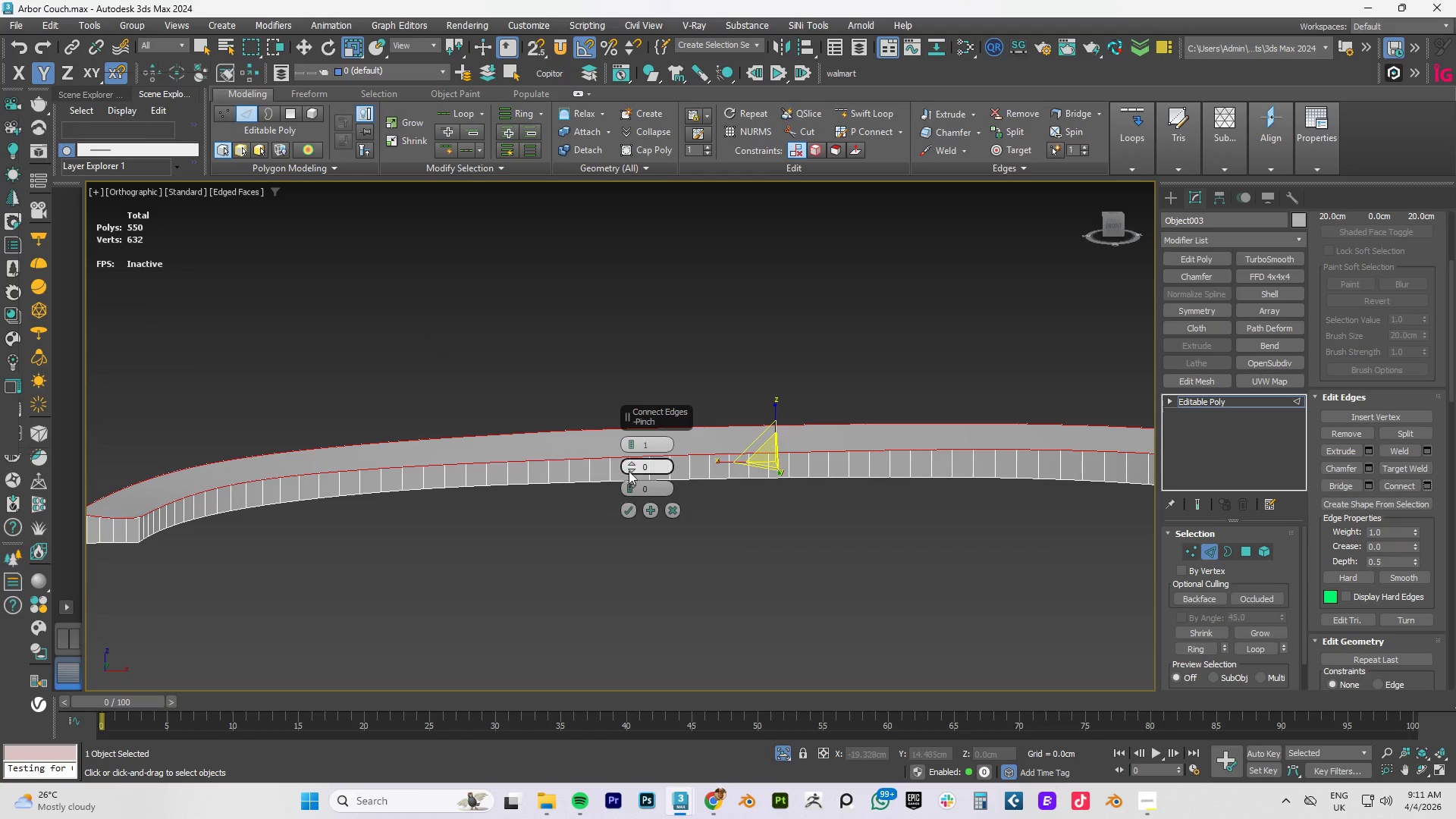 
left_click_drag(start_coordinate=[632, 445], to_coordinate=[631, 480])
 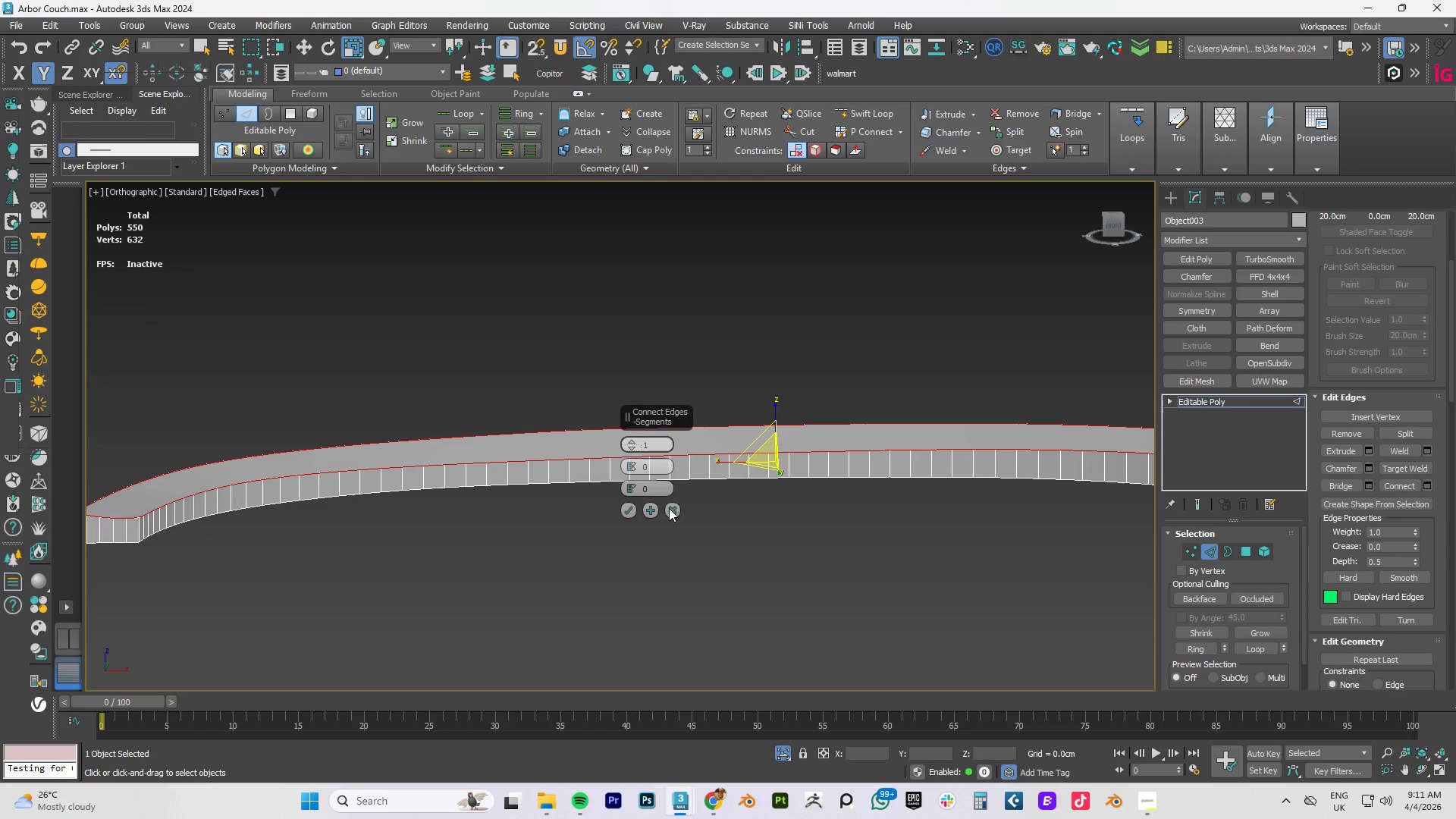 
left_click([673, 508])
 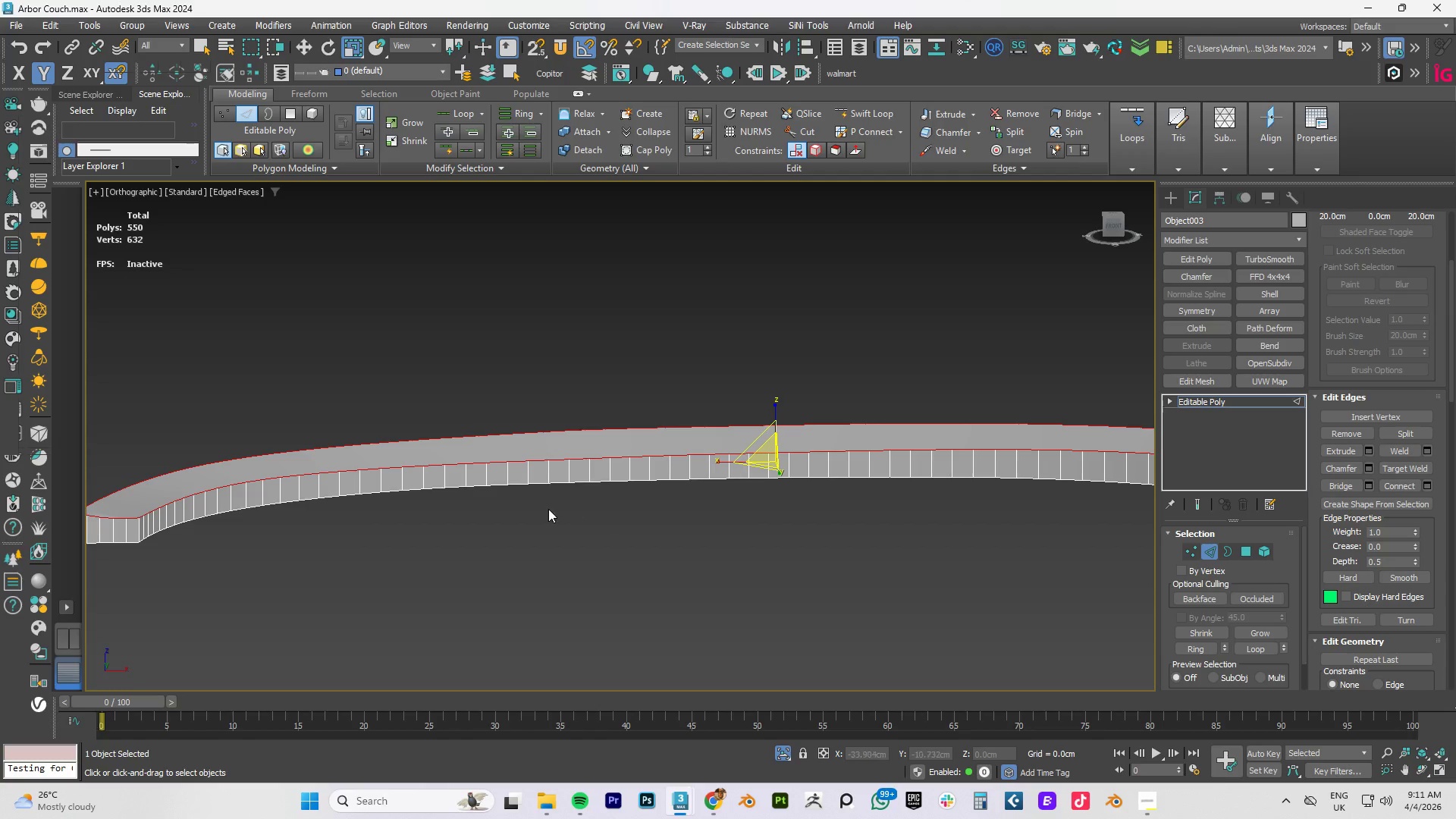 
hold_key(key=AltLeft, duration=1.51)
 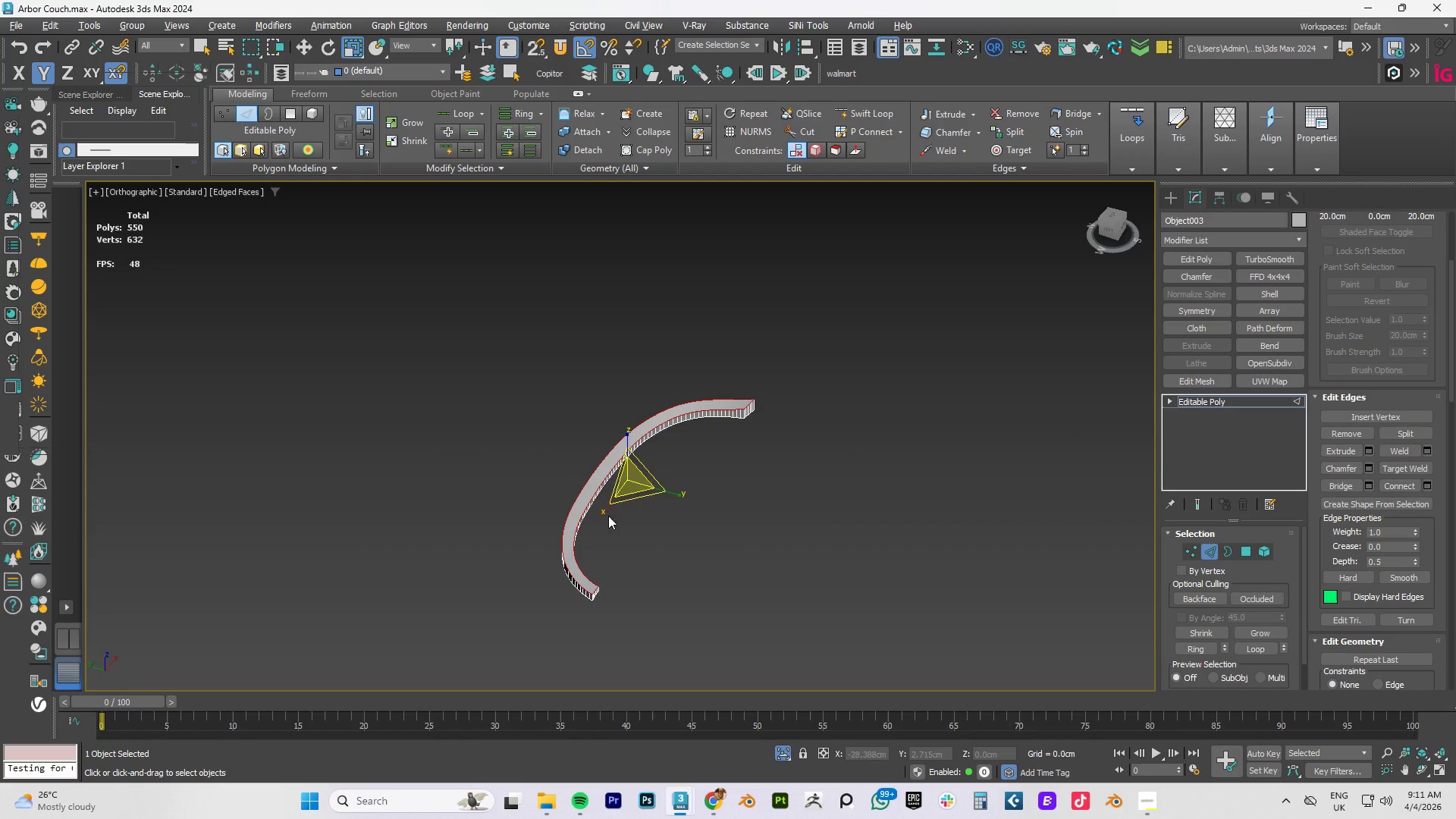 
scroll: coordinate [578, 486], scroll_direction: down, amount: 4.0
 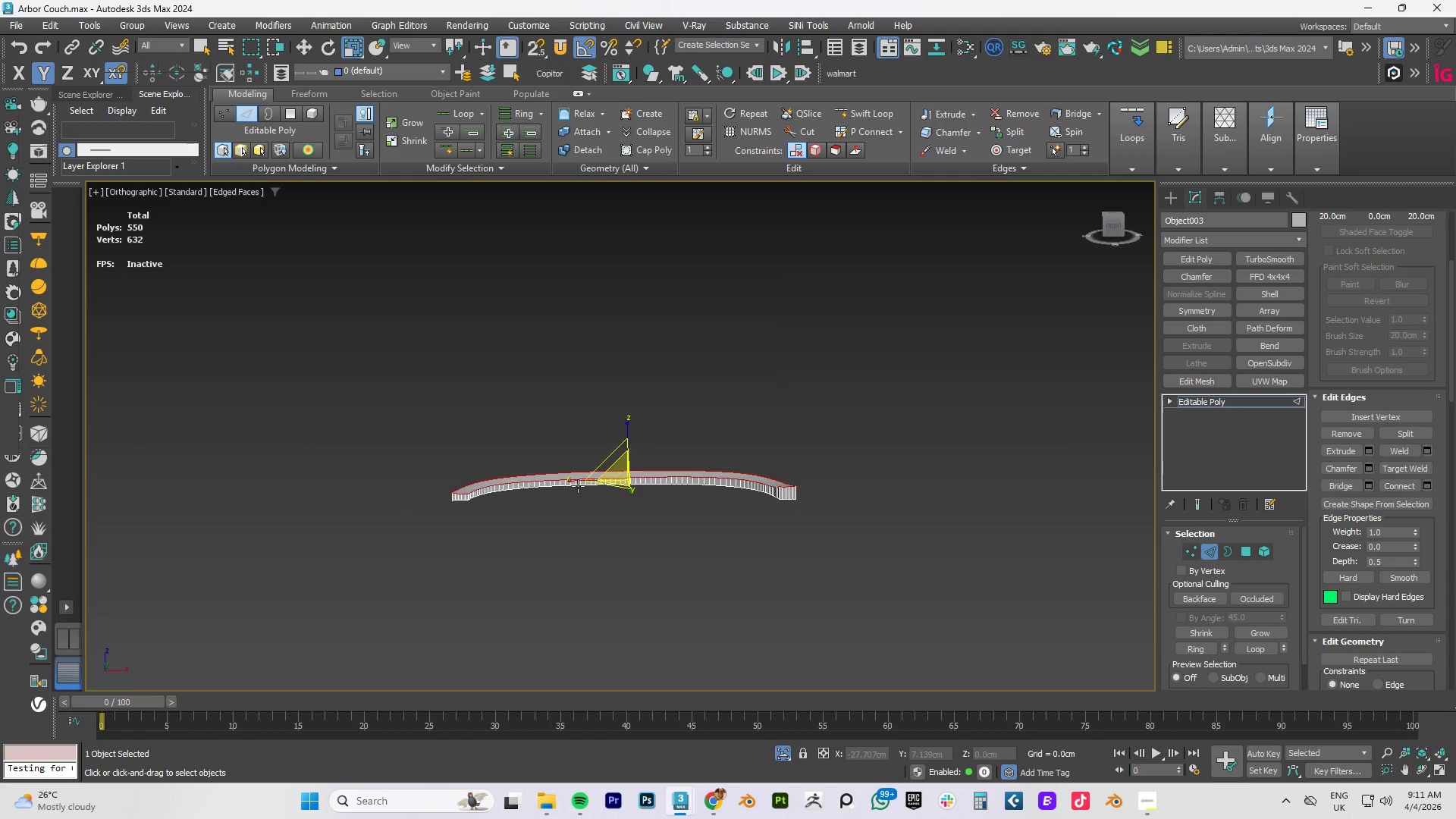 
hold_key(key=AltLeft, duration=0.48)
 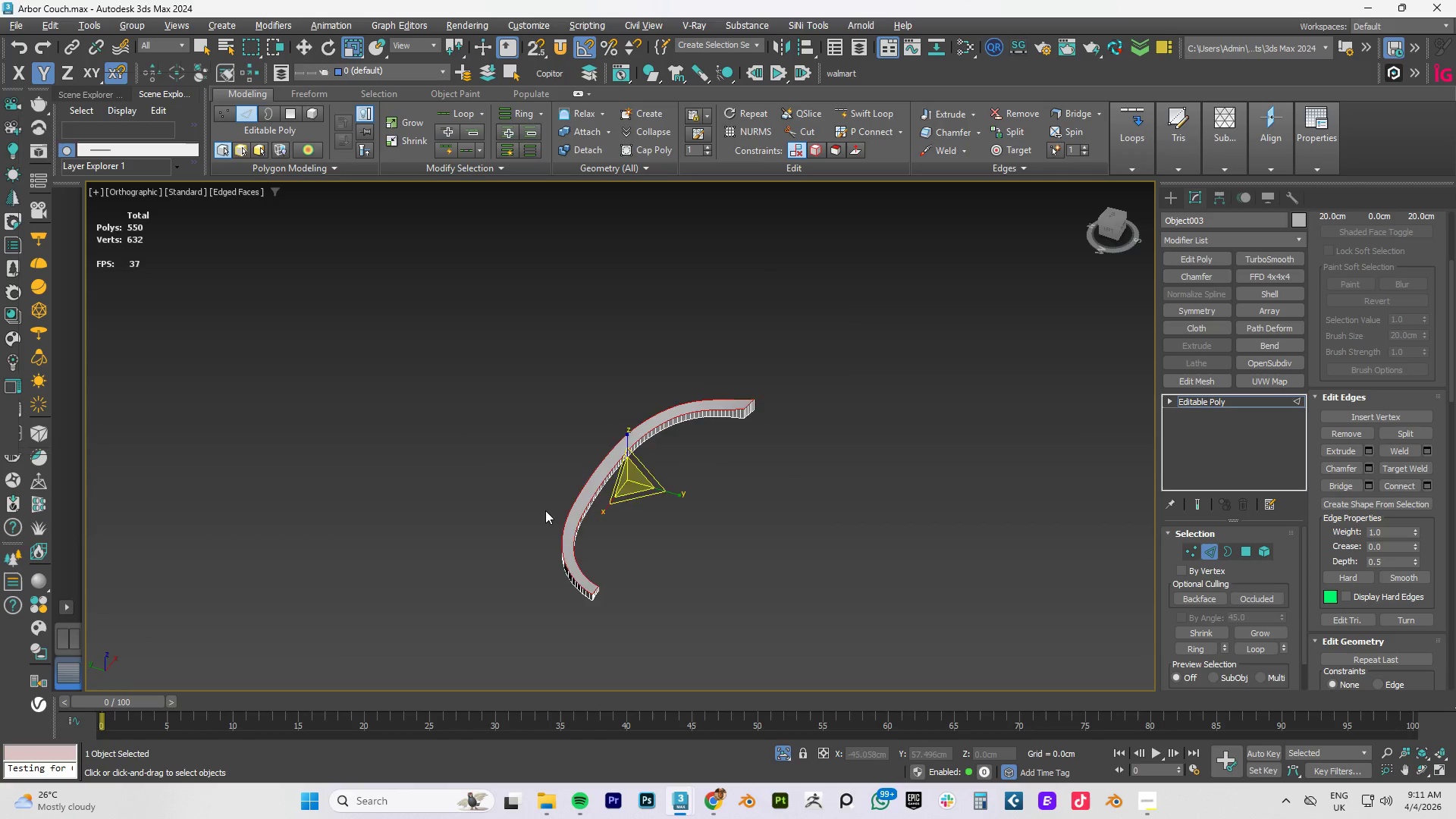 
left_click([850, 499])
 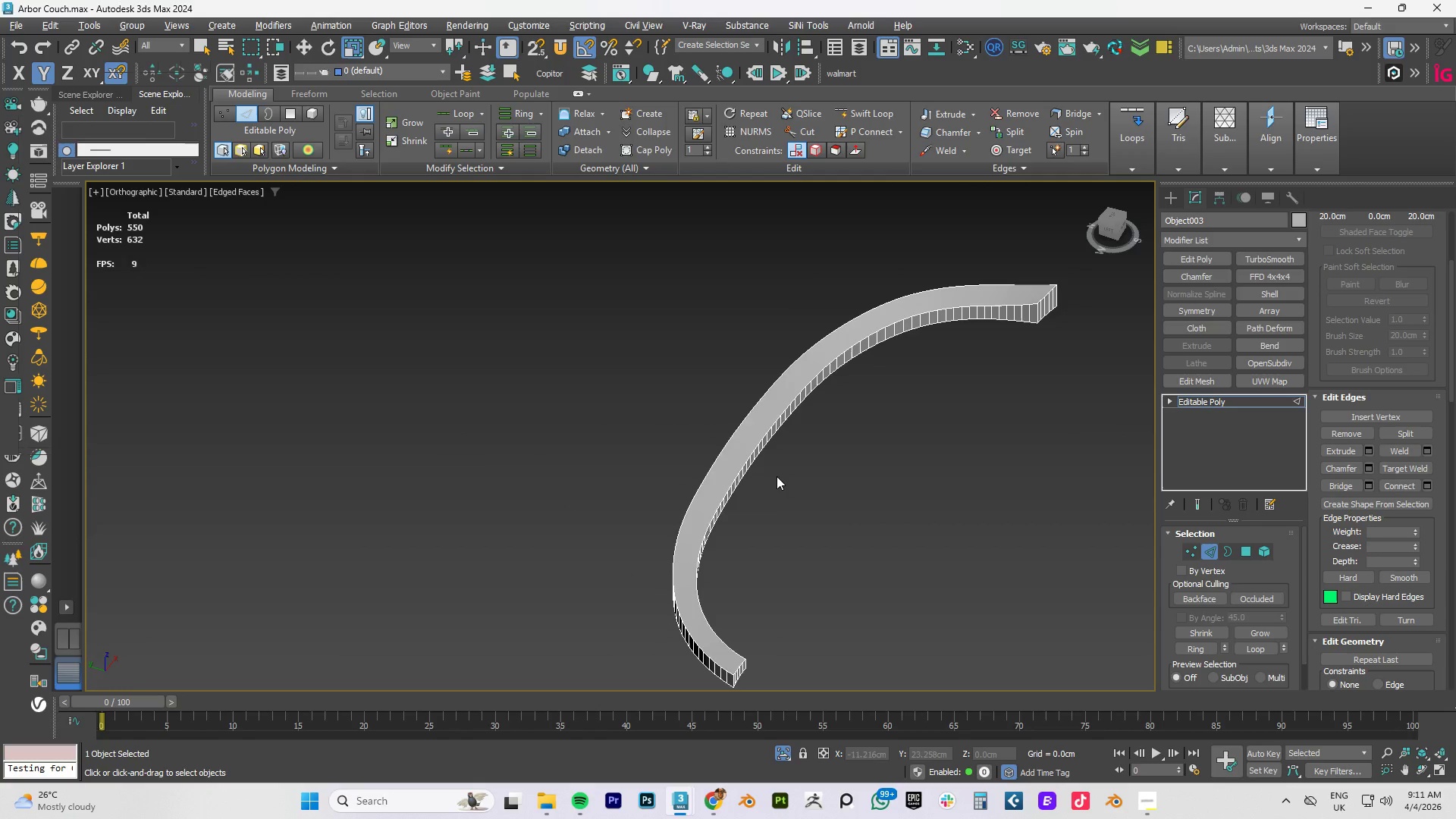 
scroll: coordinate [726, 501], scroll_direction: up, amount: 2.0
 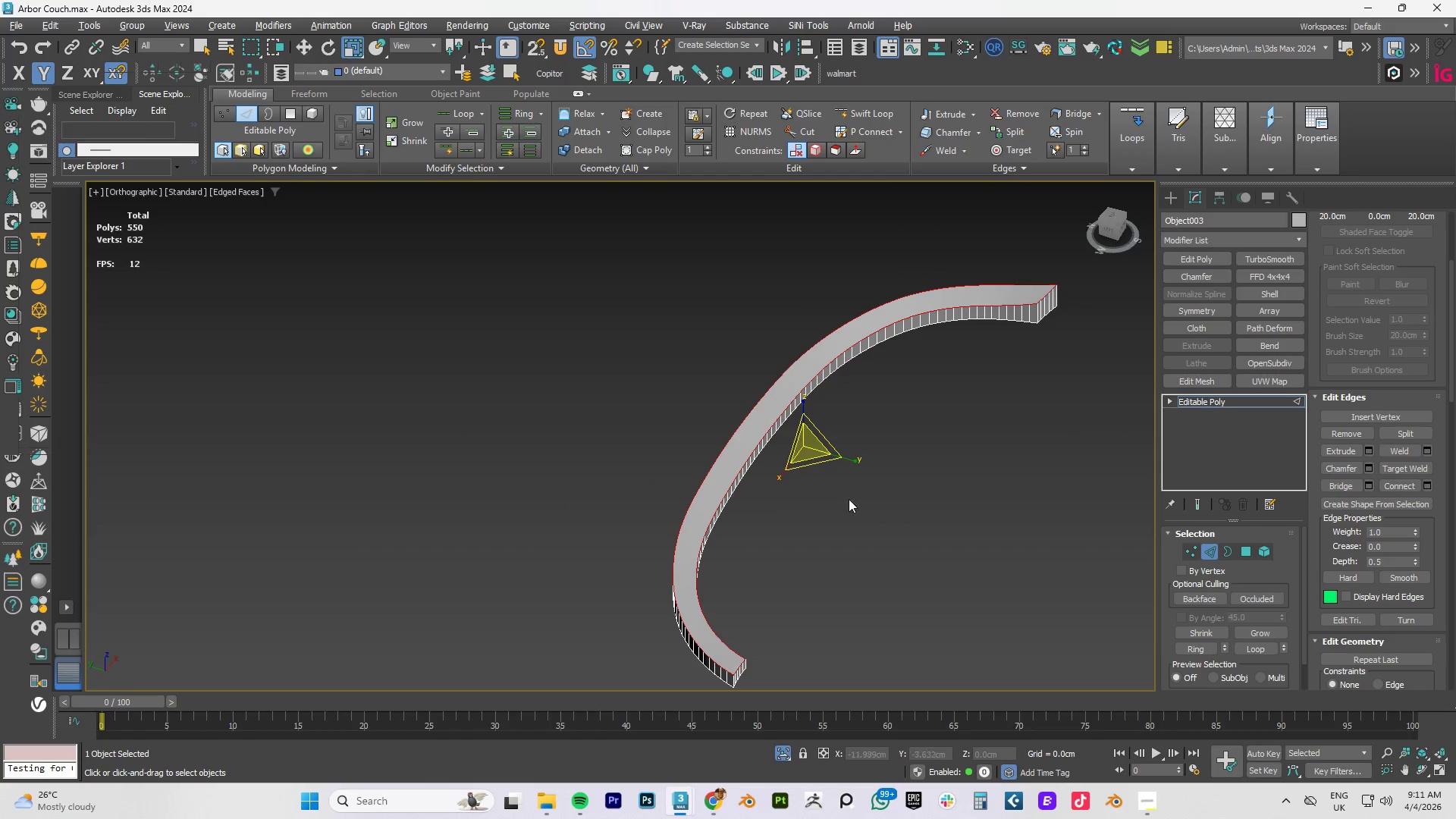 
hold_key(key=AltLeft, duration=1.5)
 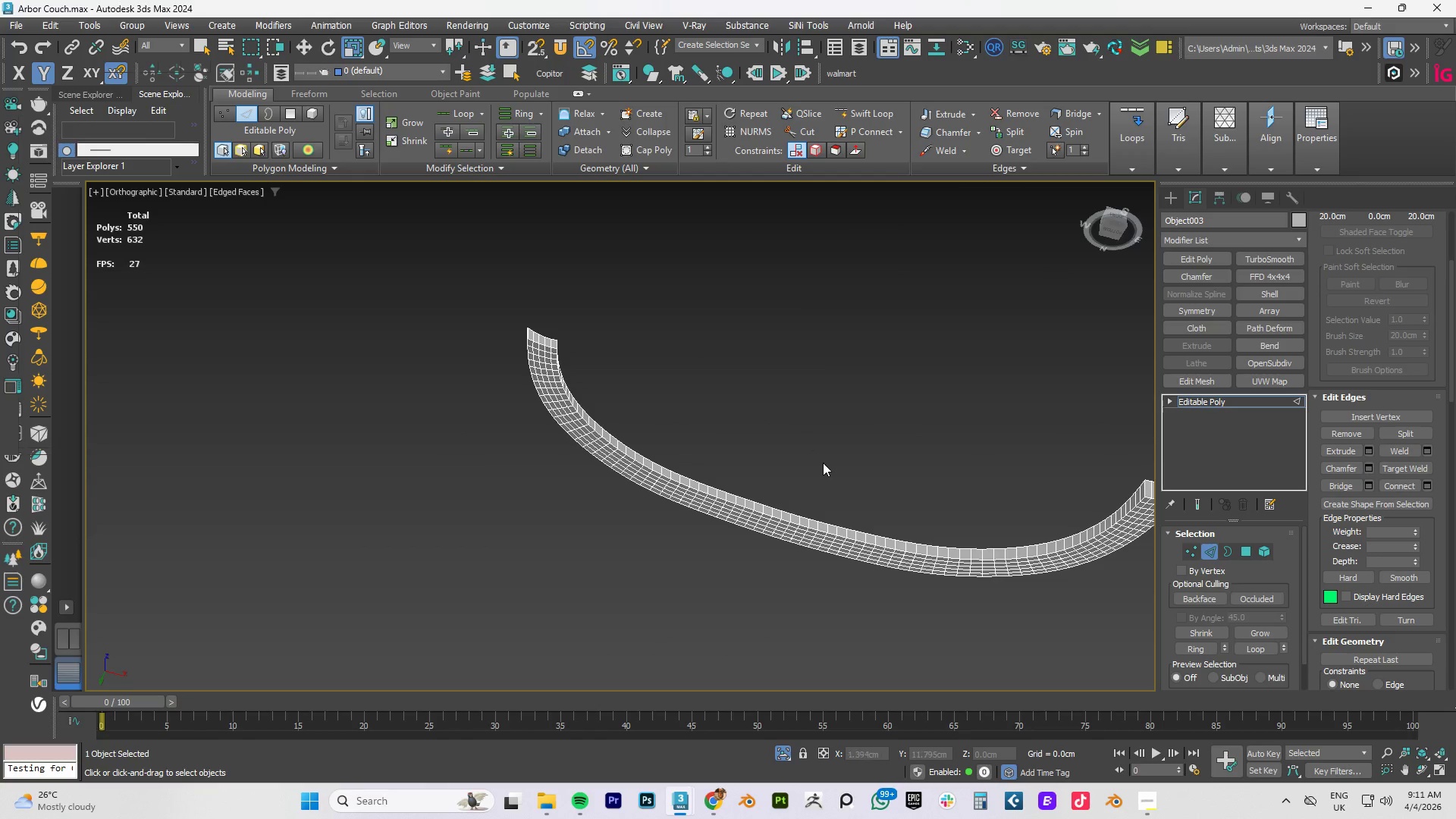 
key(Alt+AltLeft)
 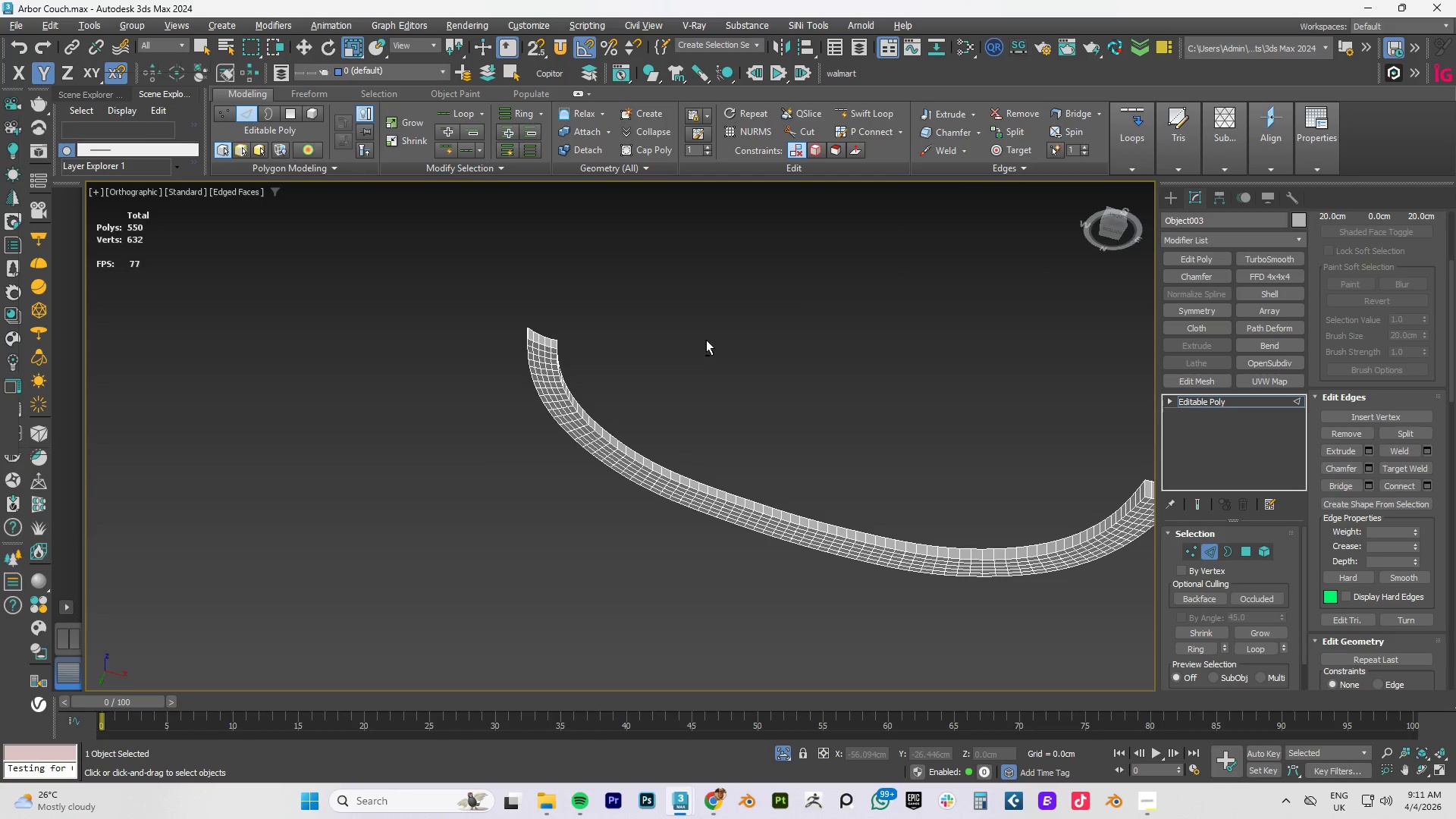 
key(Alt+AltLeft)
 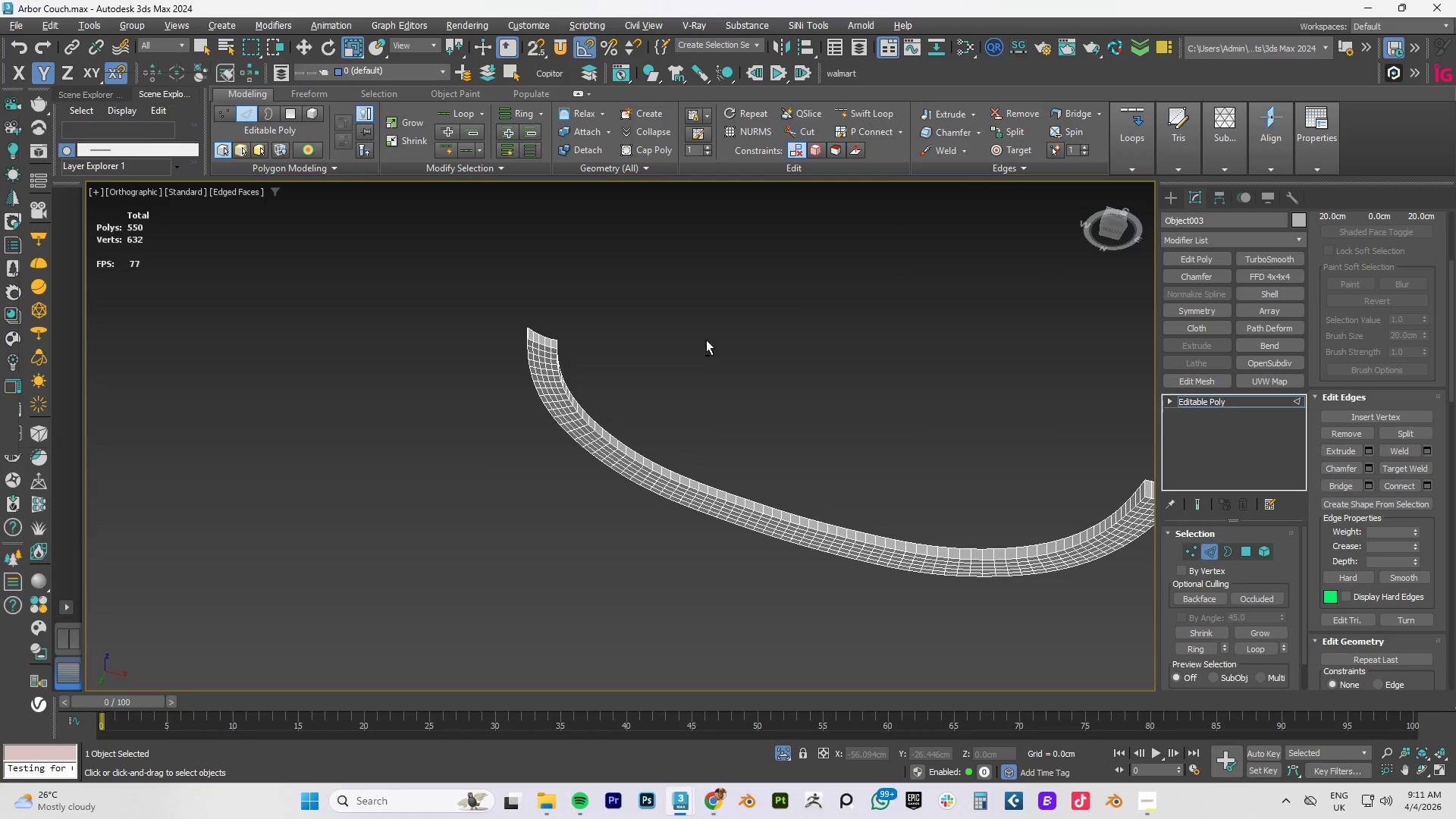 
key(Alt+AltLeft)
 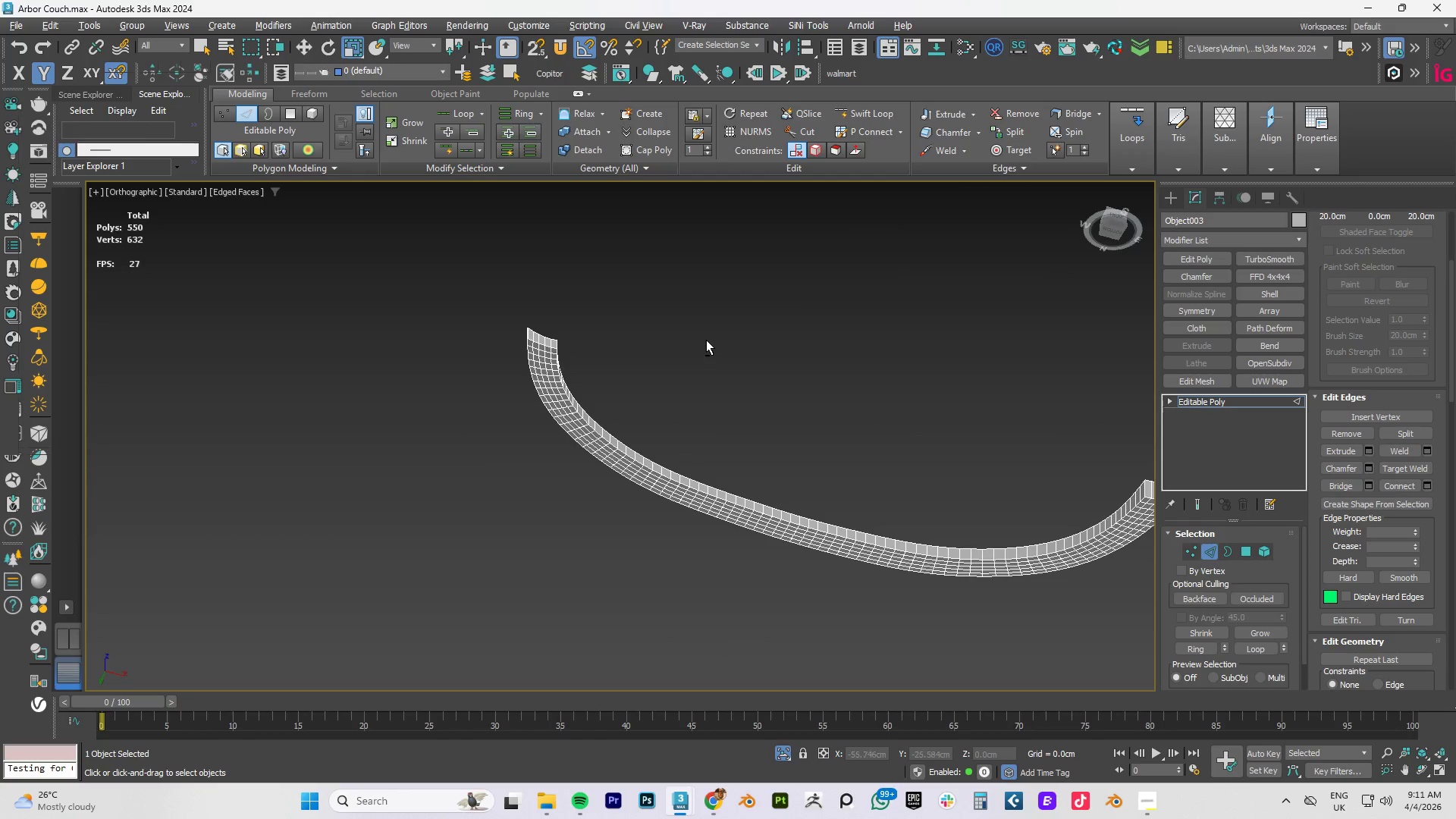 
key(Alt+AltLeft)
 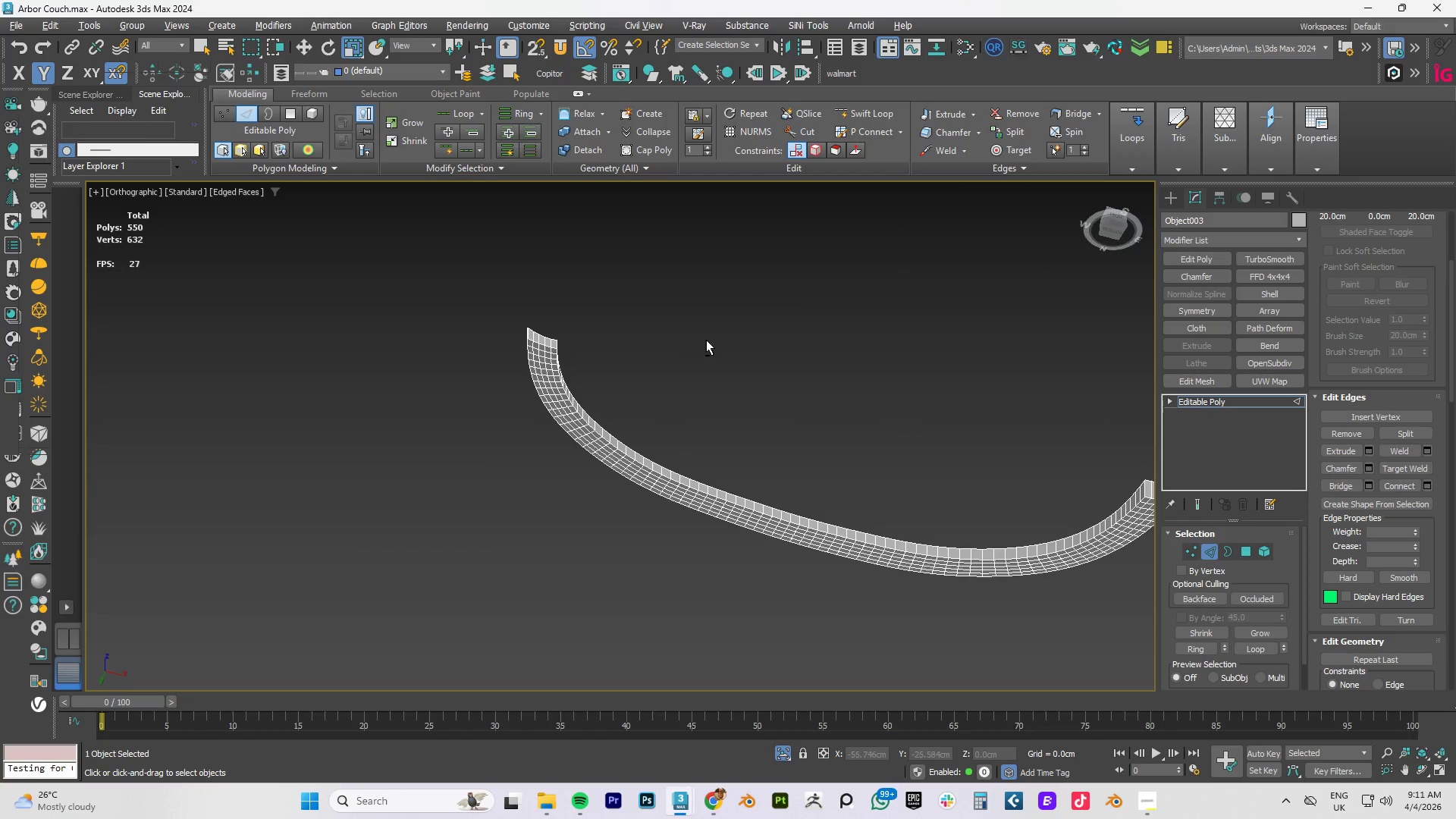 
type(fz)
 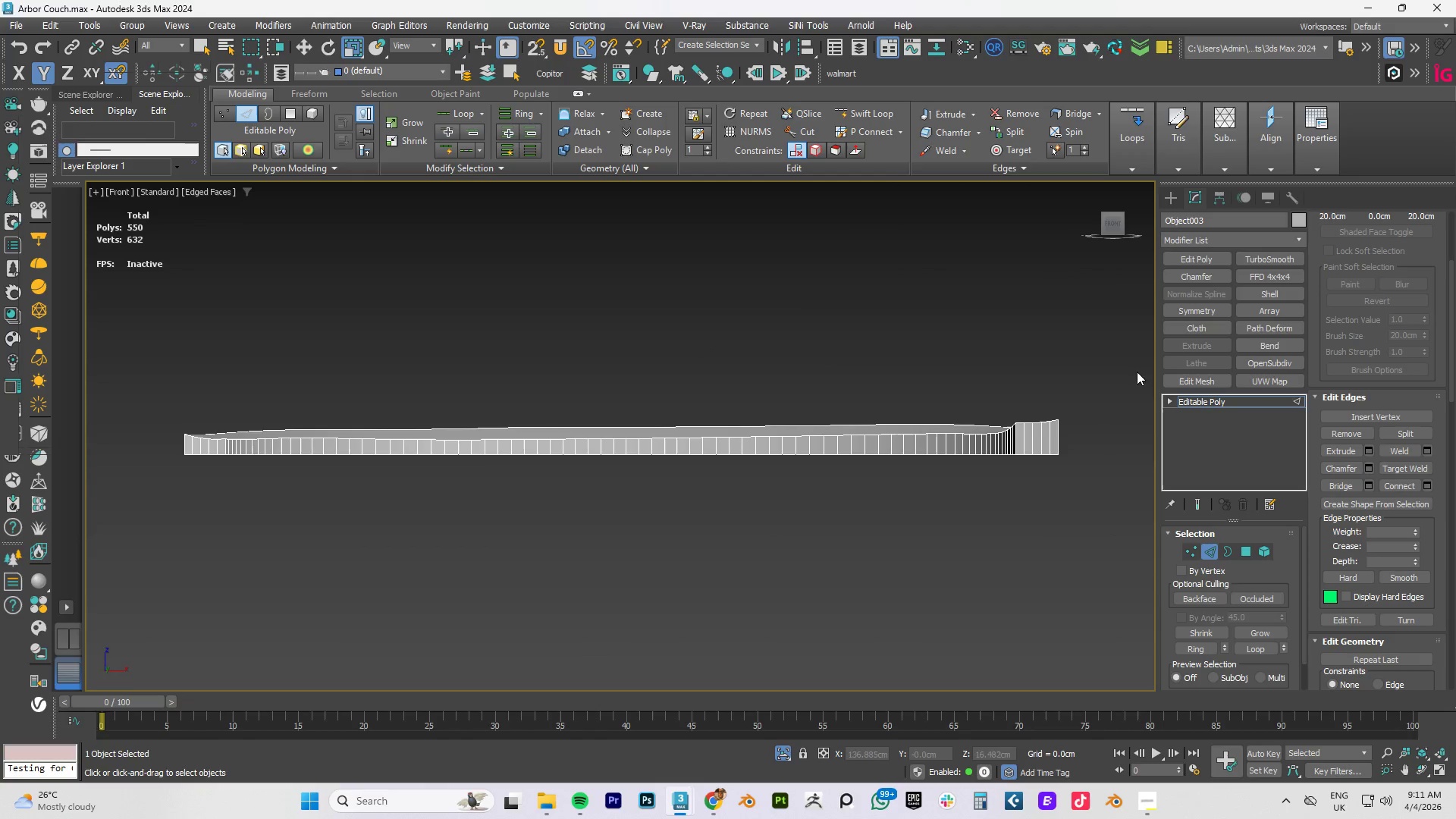 
left_click([1219, 403])
 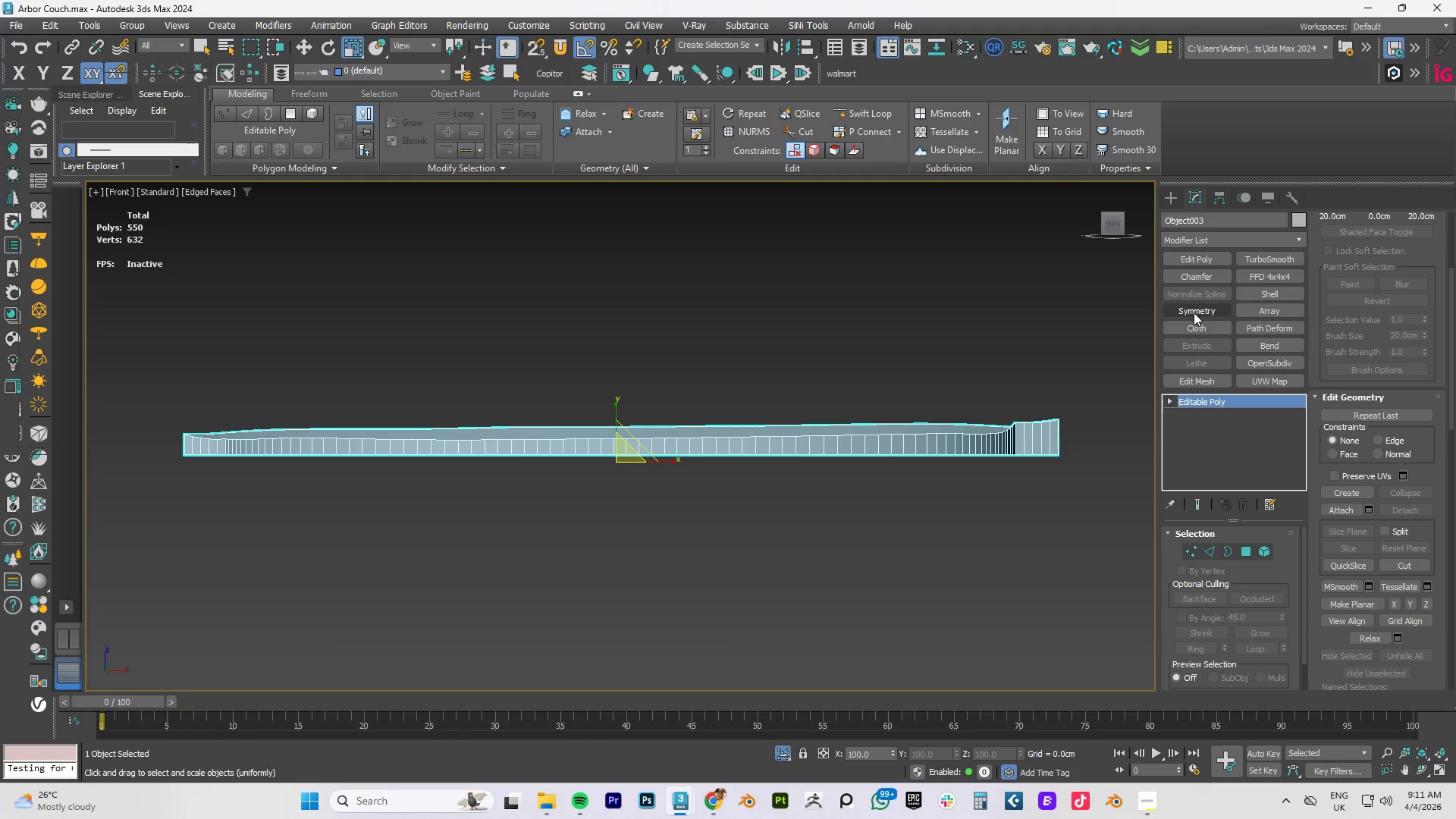 
left_click([1194, 312])
 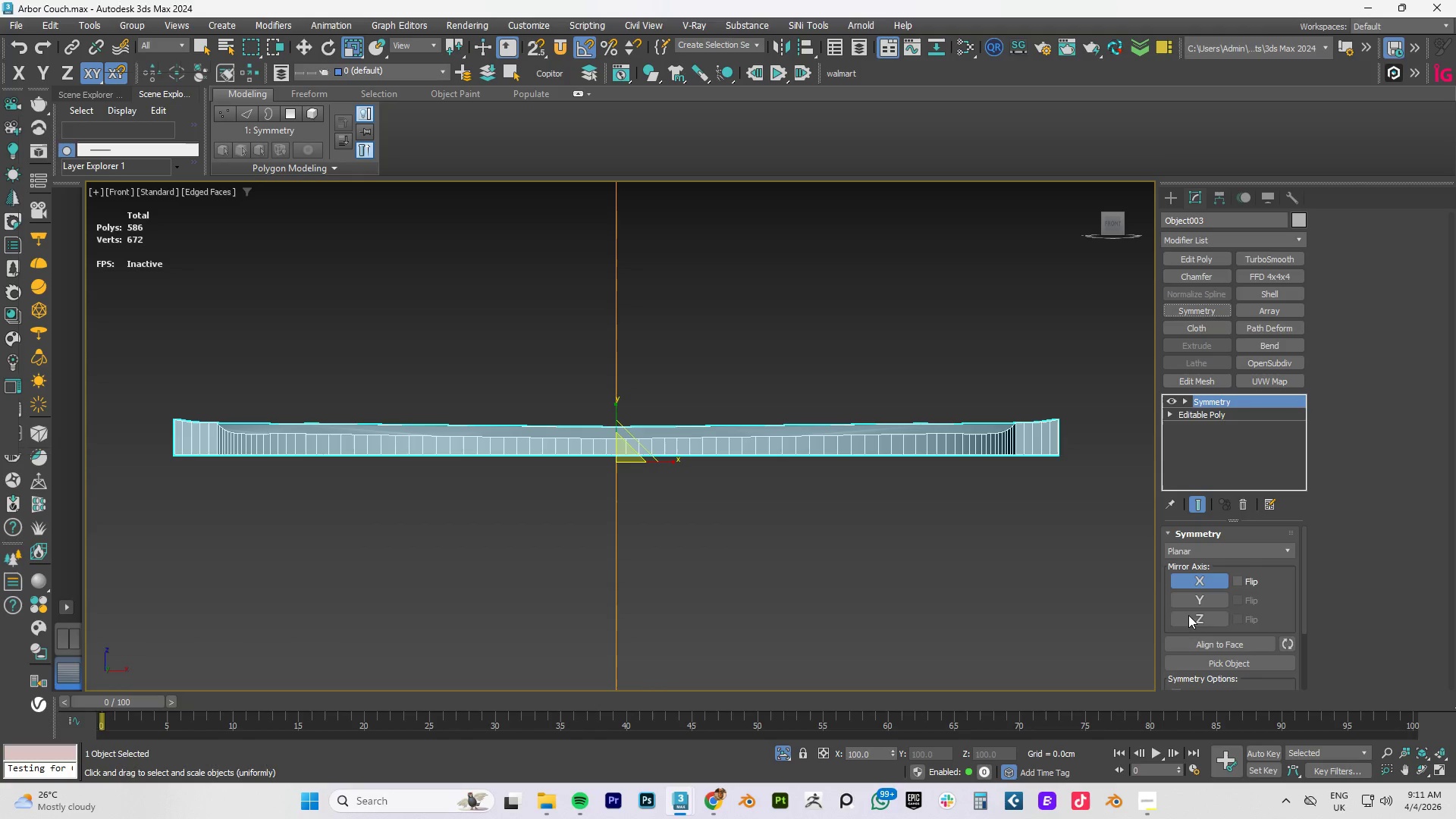 
left_click([1200, 624])
 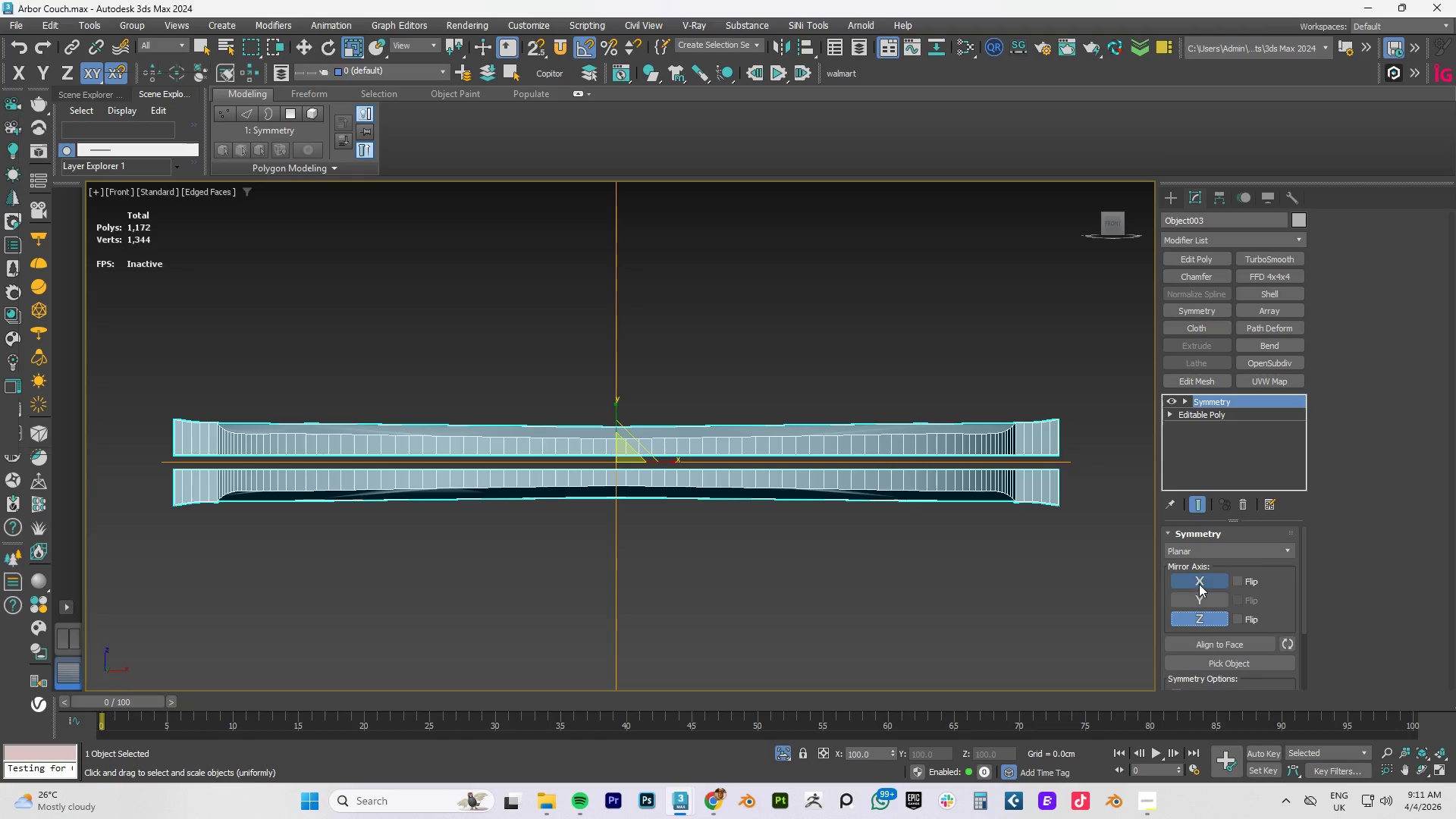 
left_click([1199, 582])
 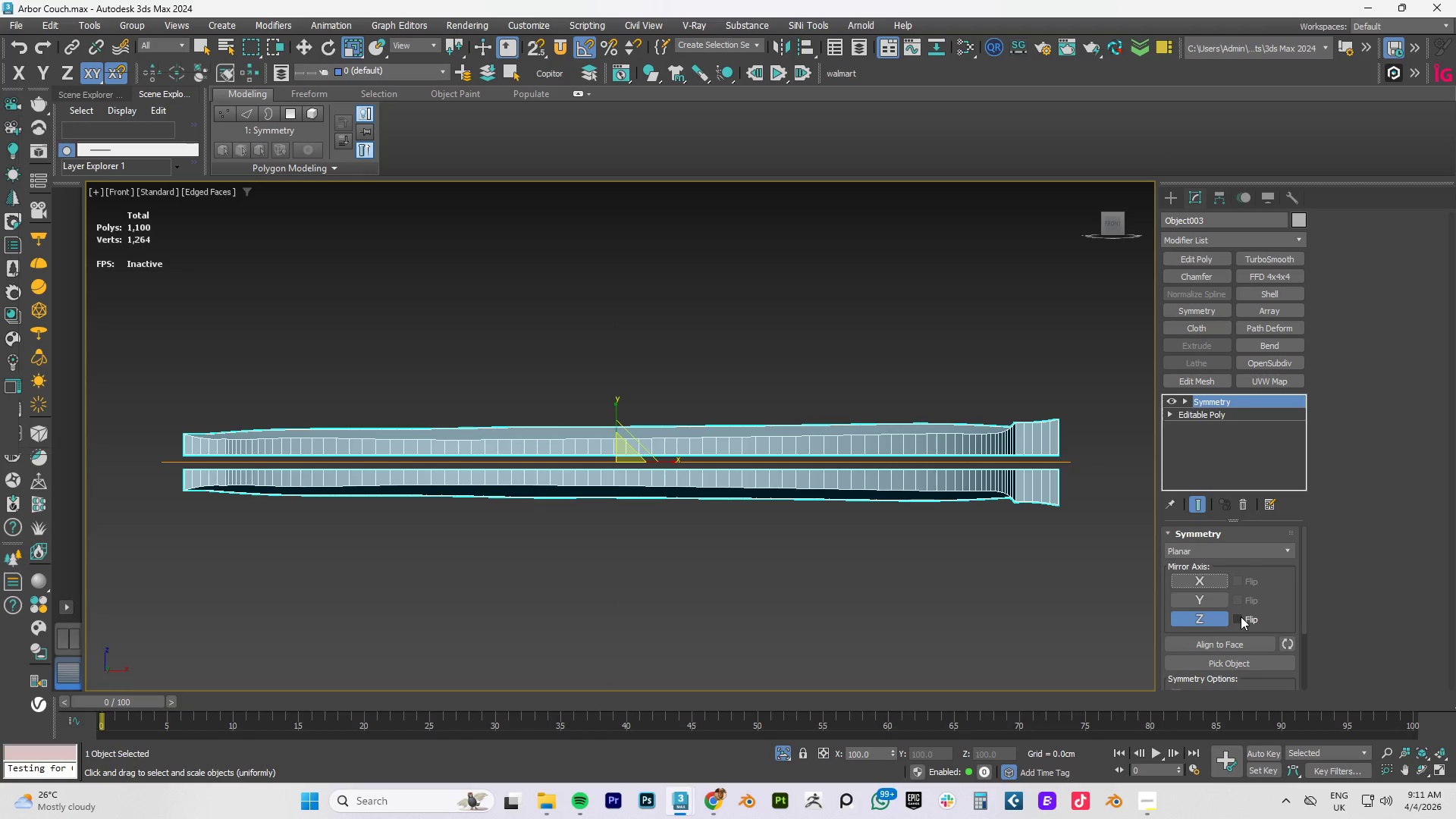 
left_click([1239, 618])
 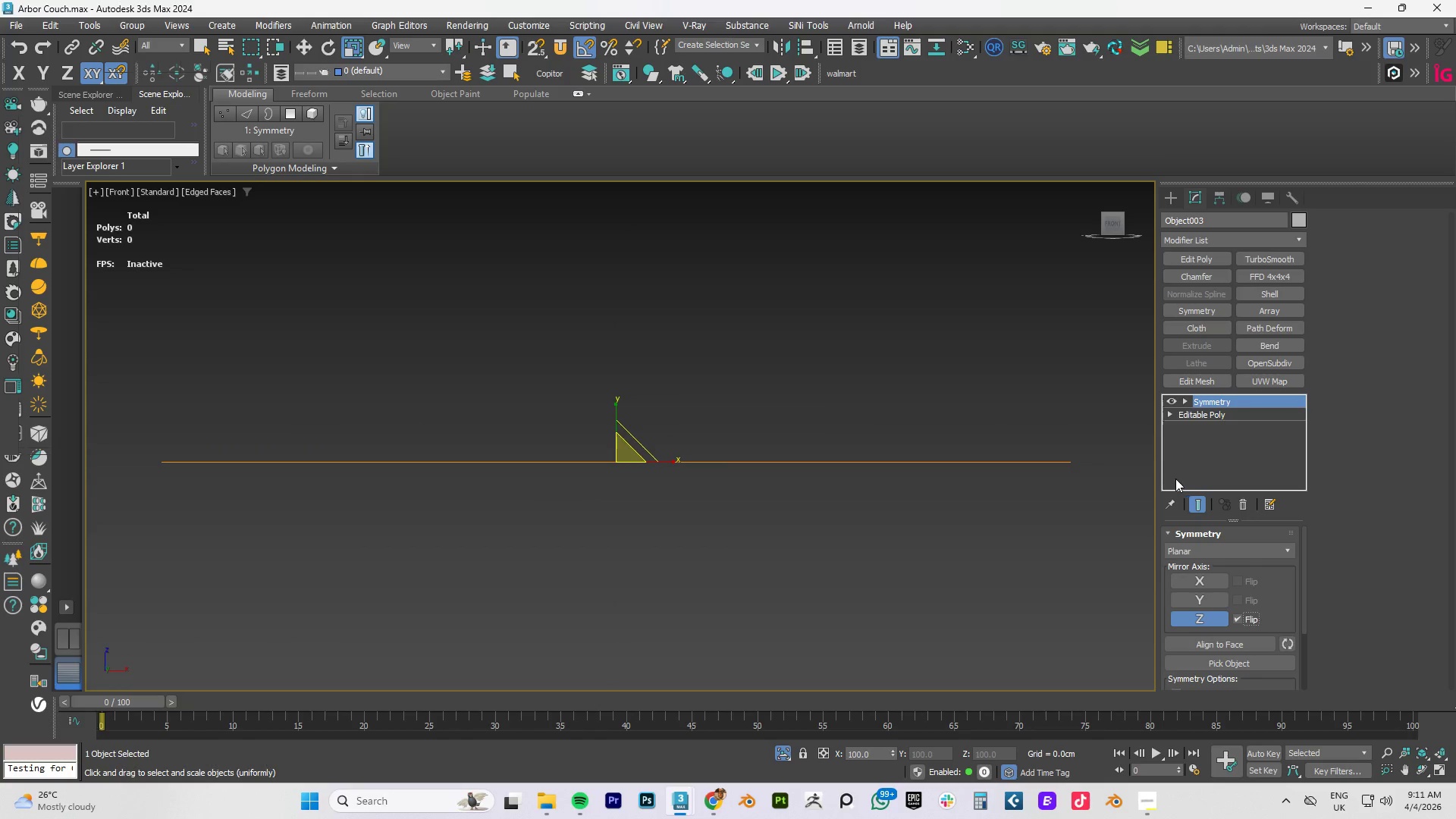 
type(q1)
 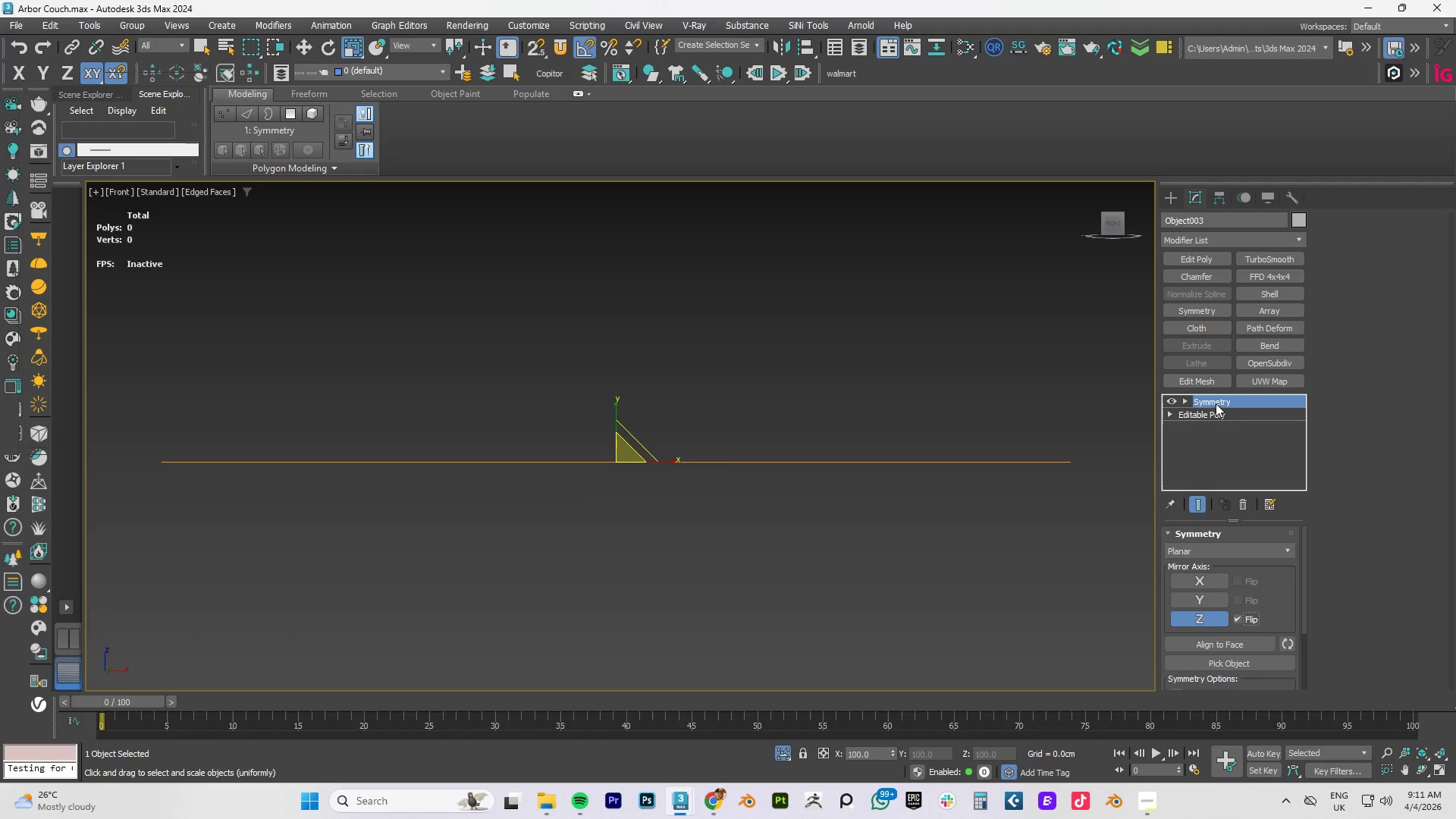 
left_click([1184, 399])
 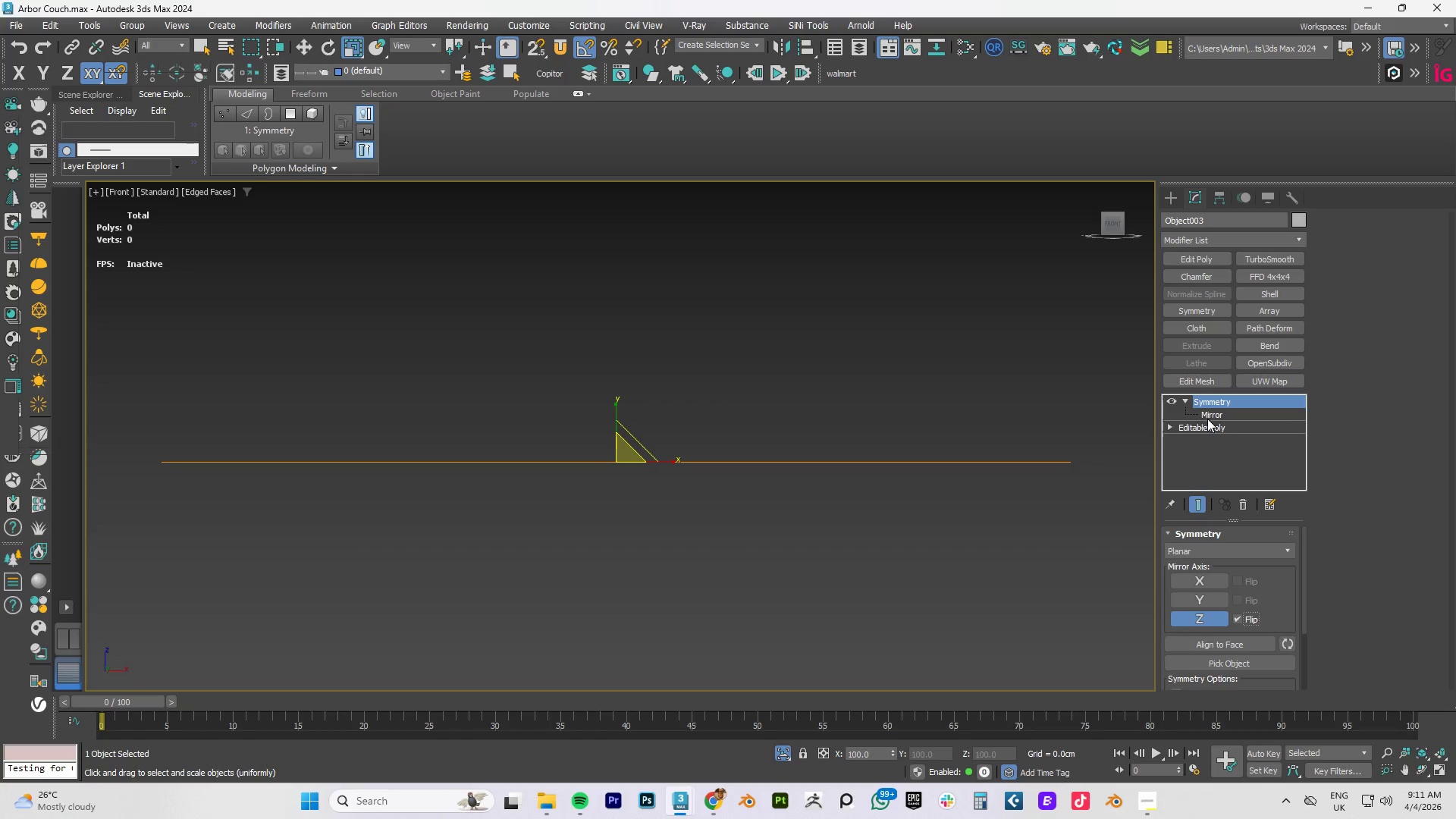 
left_click([1210, 416])
 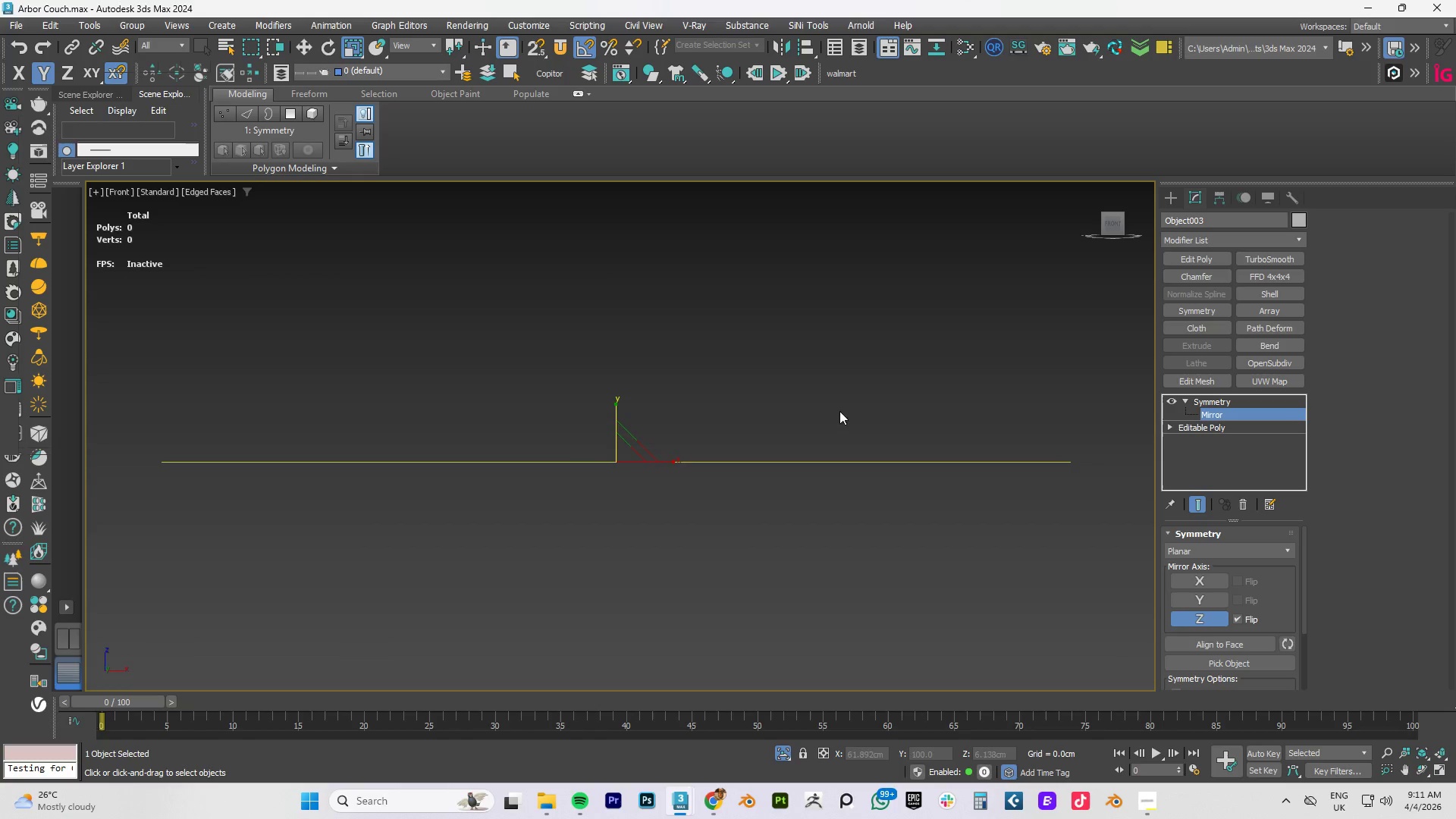 
type(1w)
 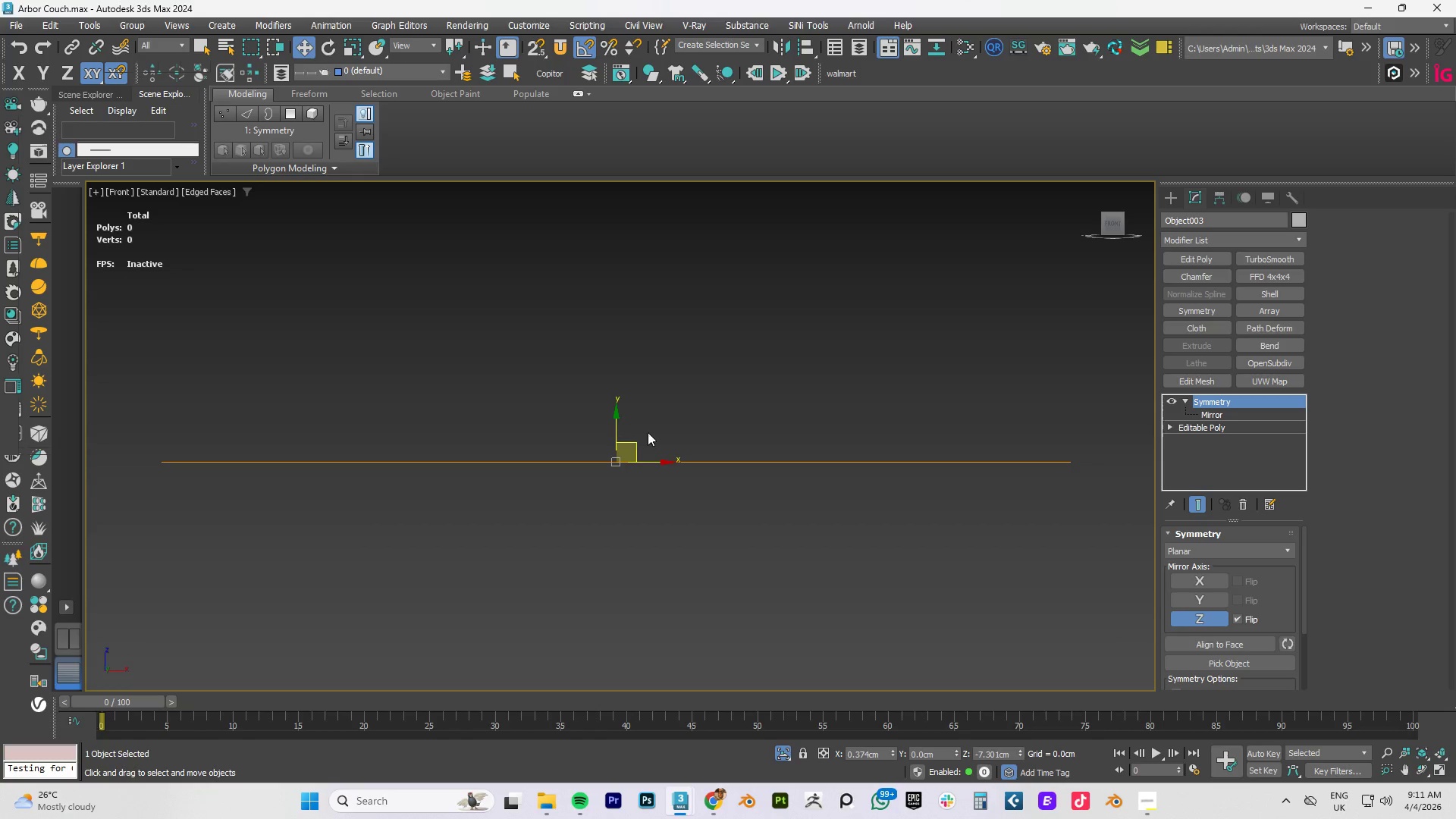 
key(1)
 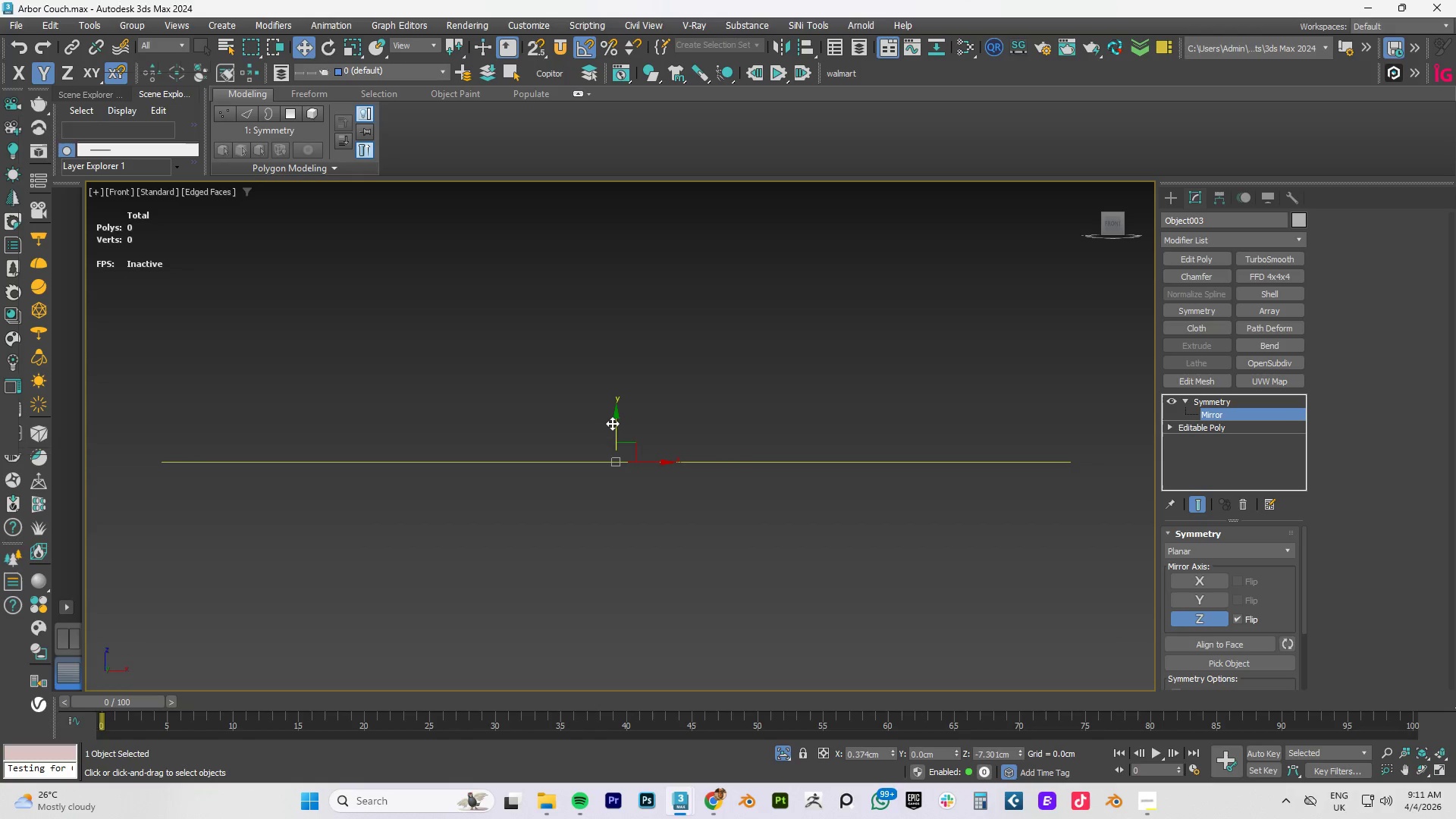 
left_click_drag(start_coordinate=[615, 422], to_coordinate=[1056, 444])
 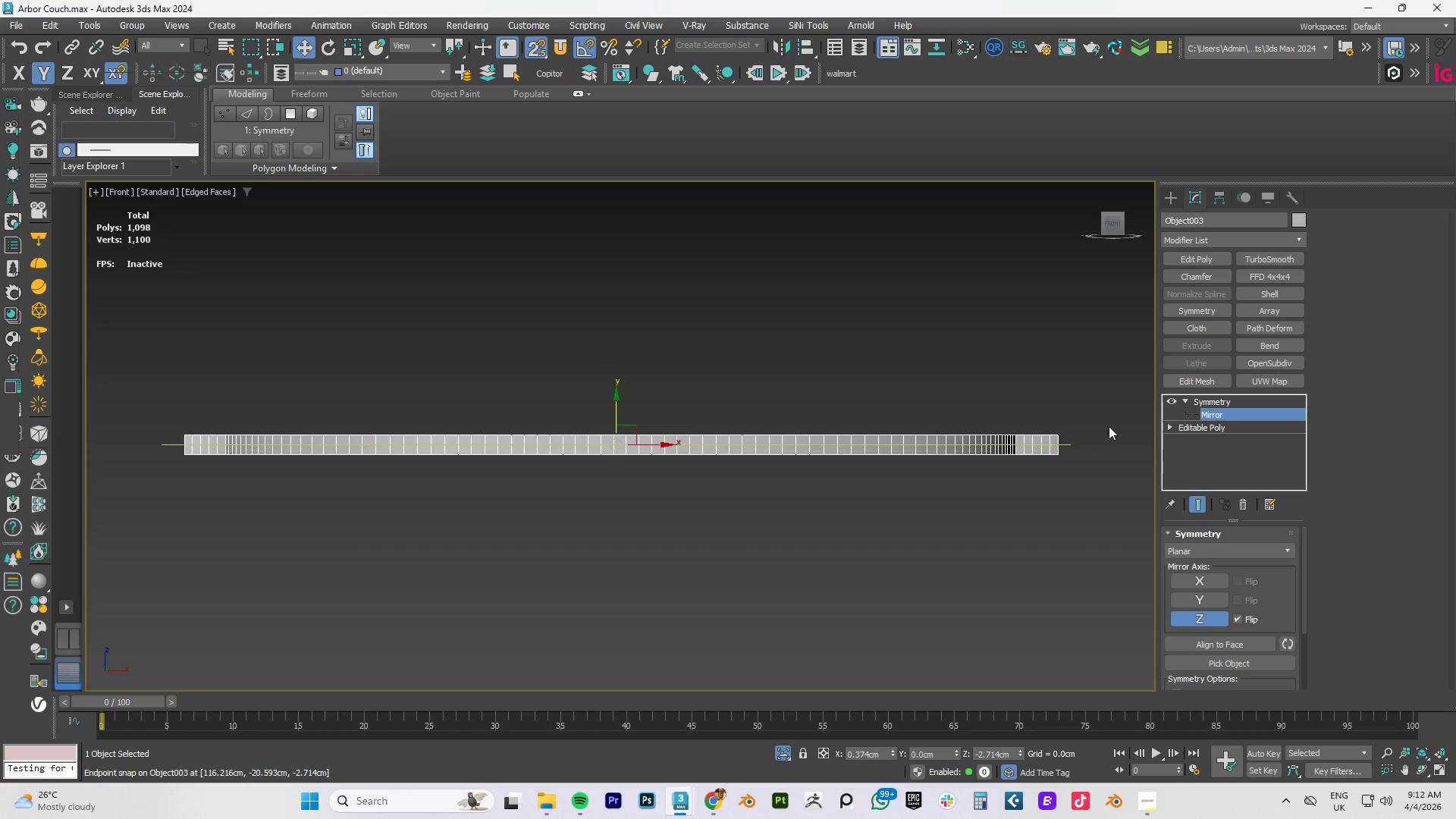 
key(S)
 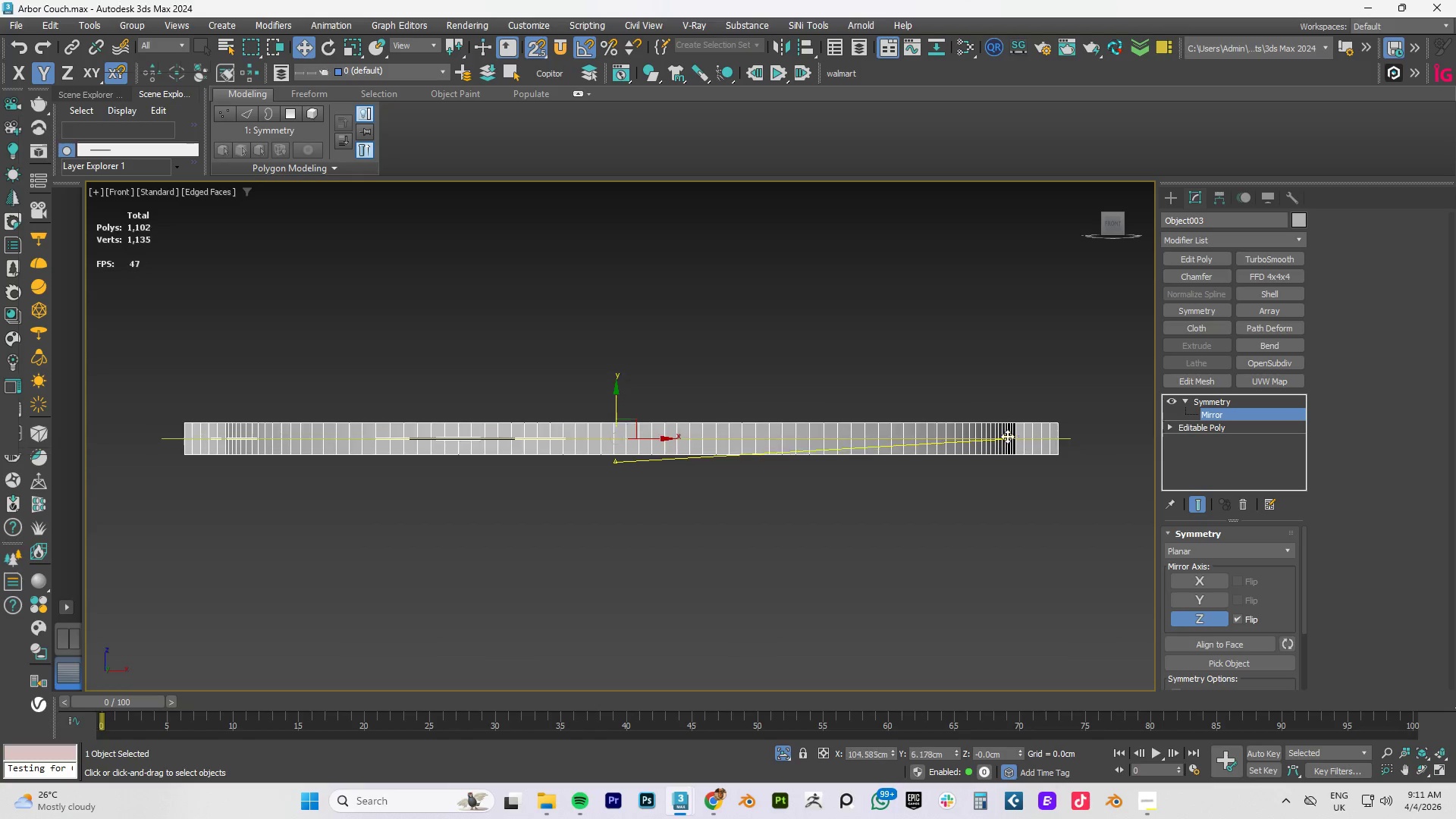 
hold_key(key=AltLeft, duration=1.5)
 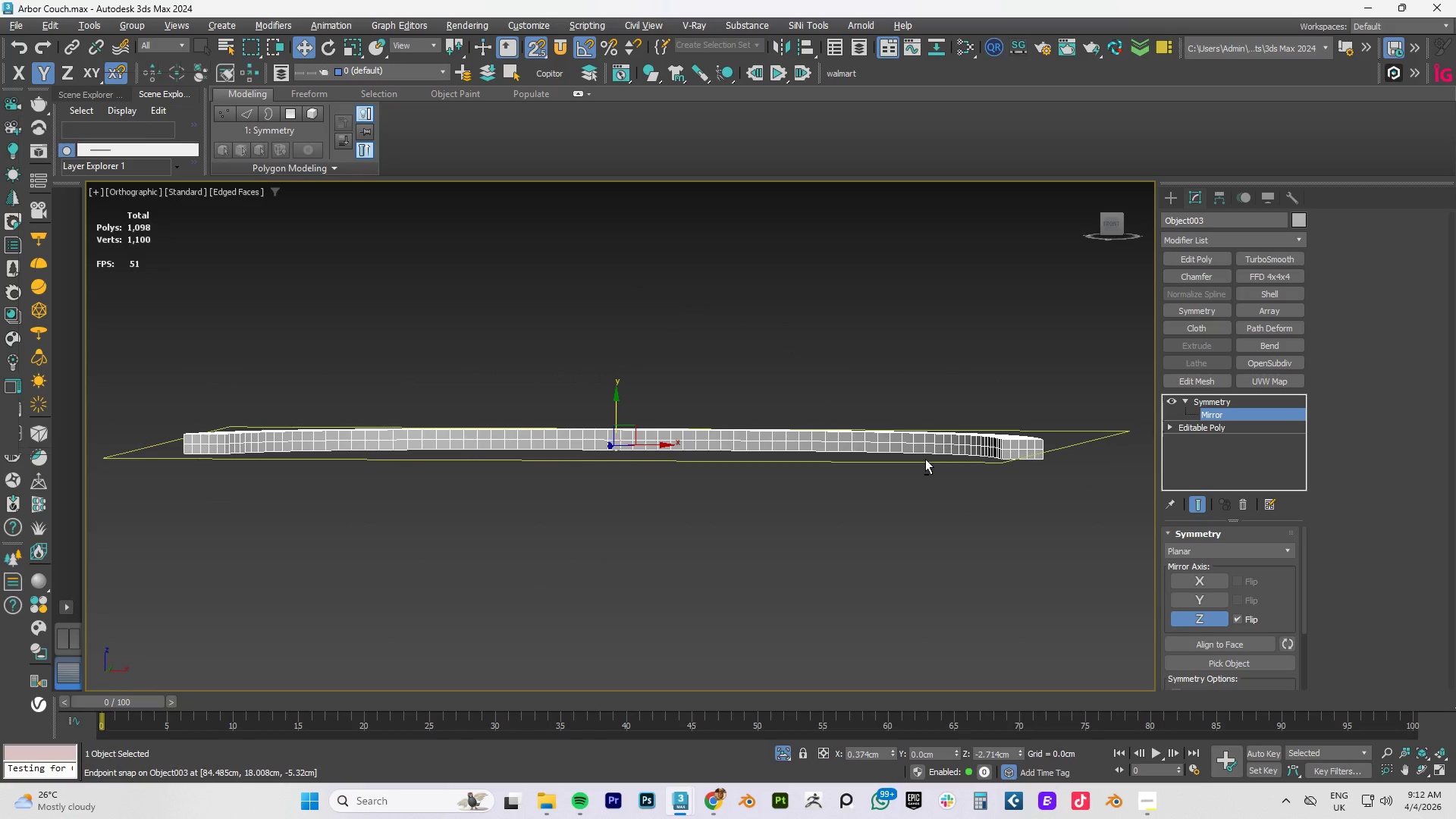 
hold_key(key=AltLeft, duration=1.06)
 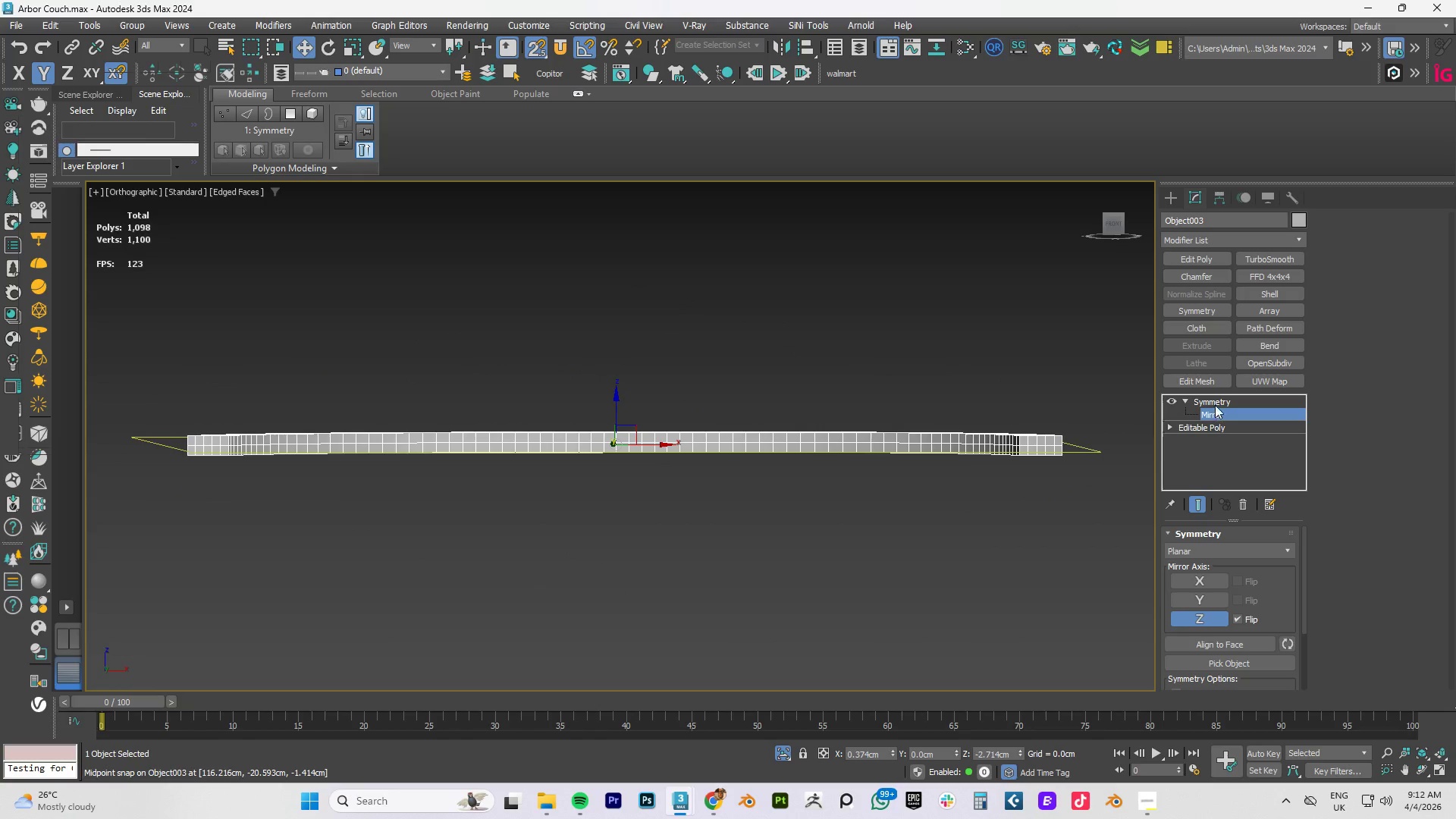 
left_click([1215, 400])
 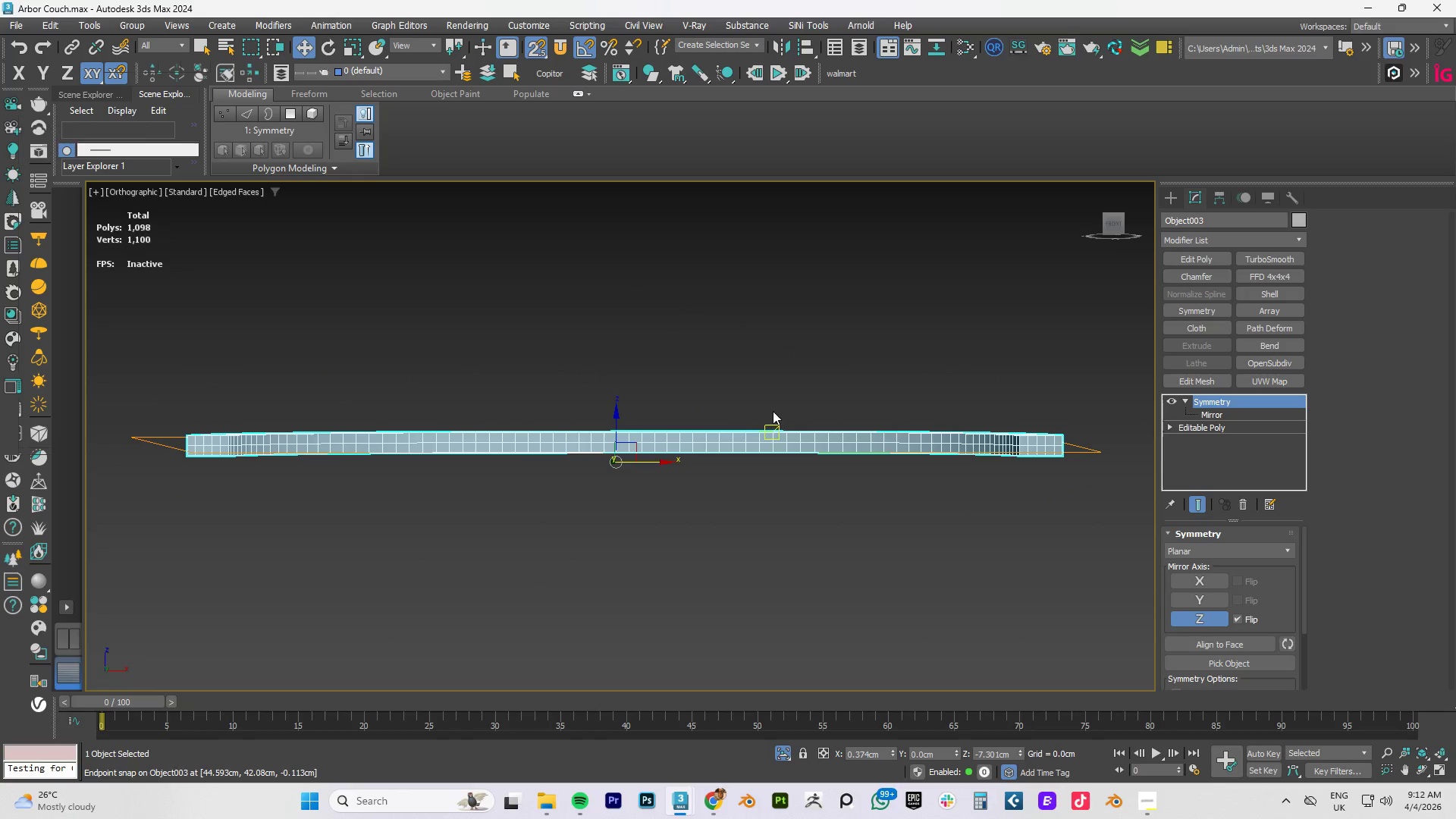 
key(Alt+Q)
 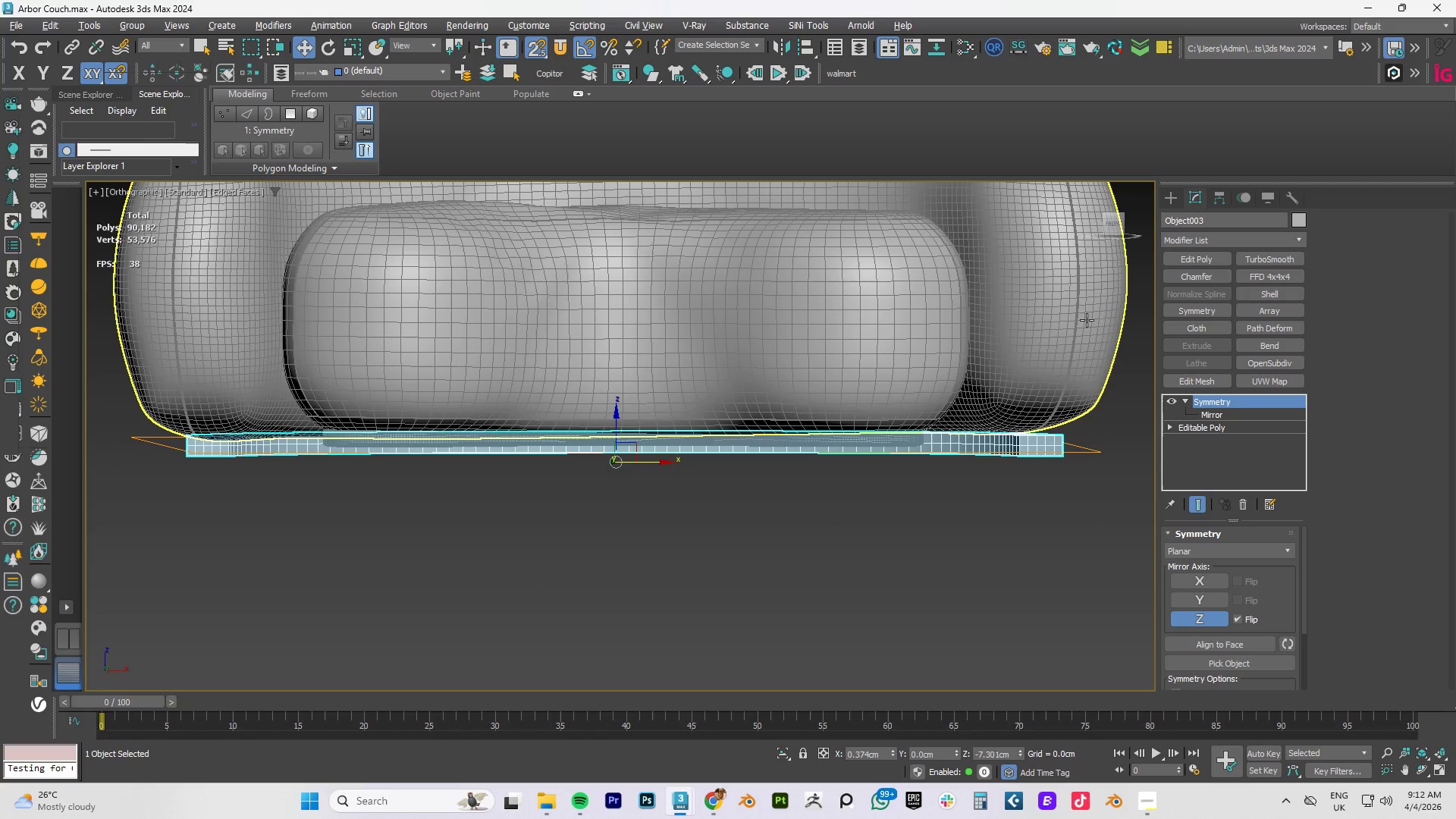 
hold_key(key=ControlLeft, duration=0.7)
left_click([1095, 320])
 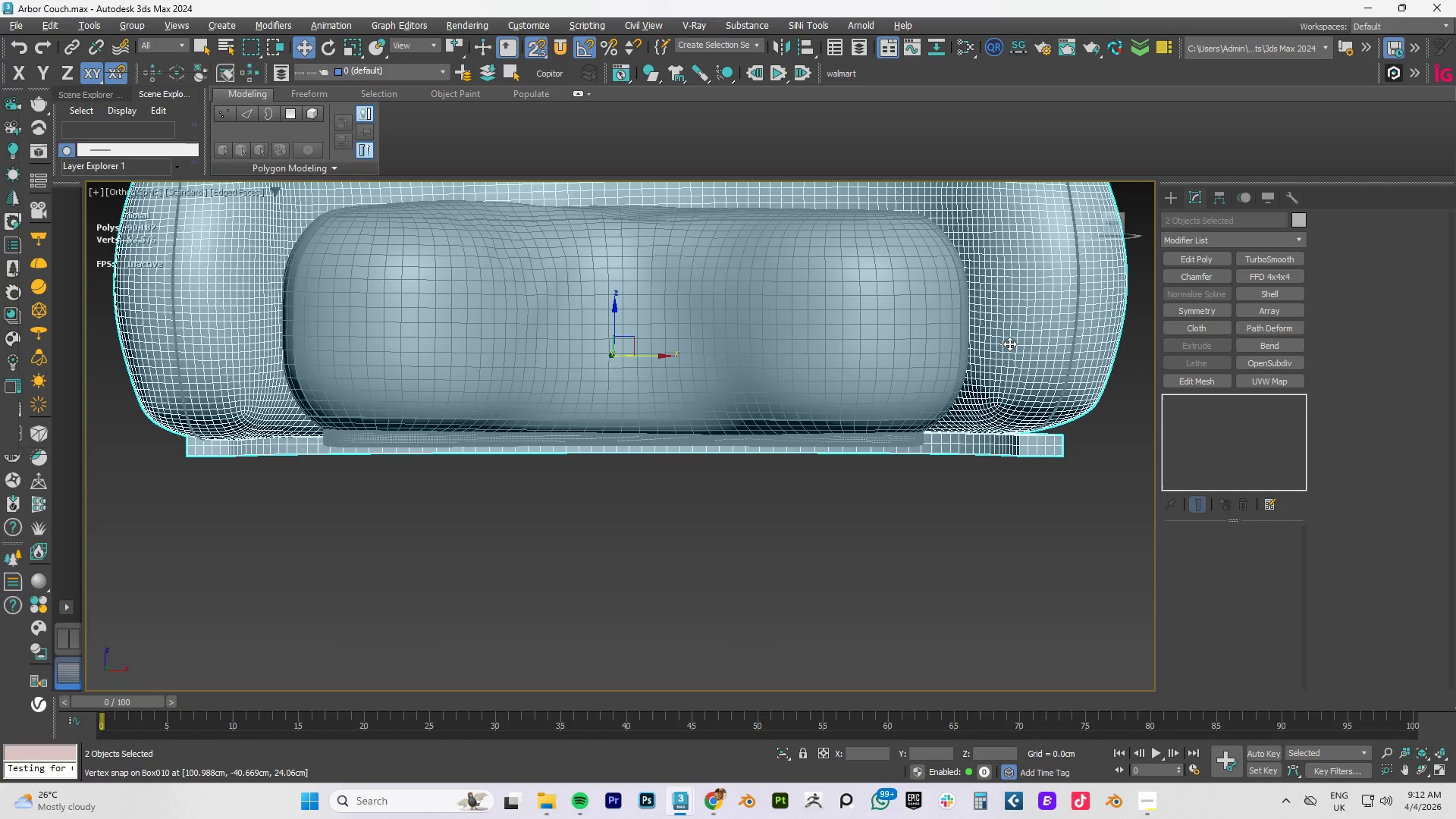 
key(Alt+Q)
 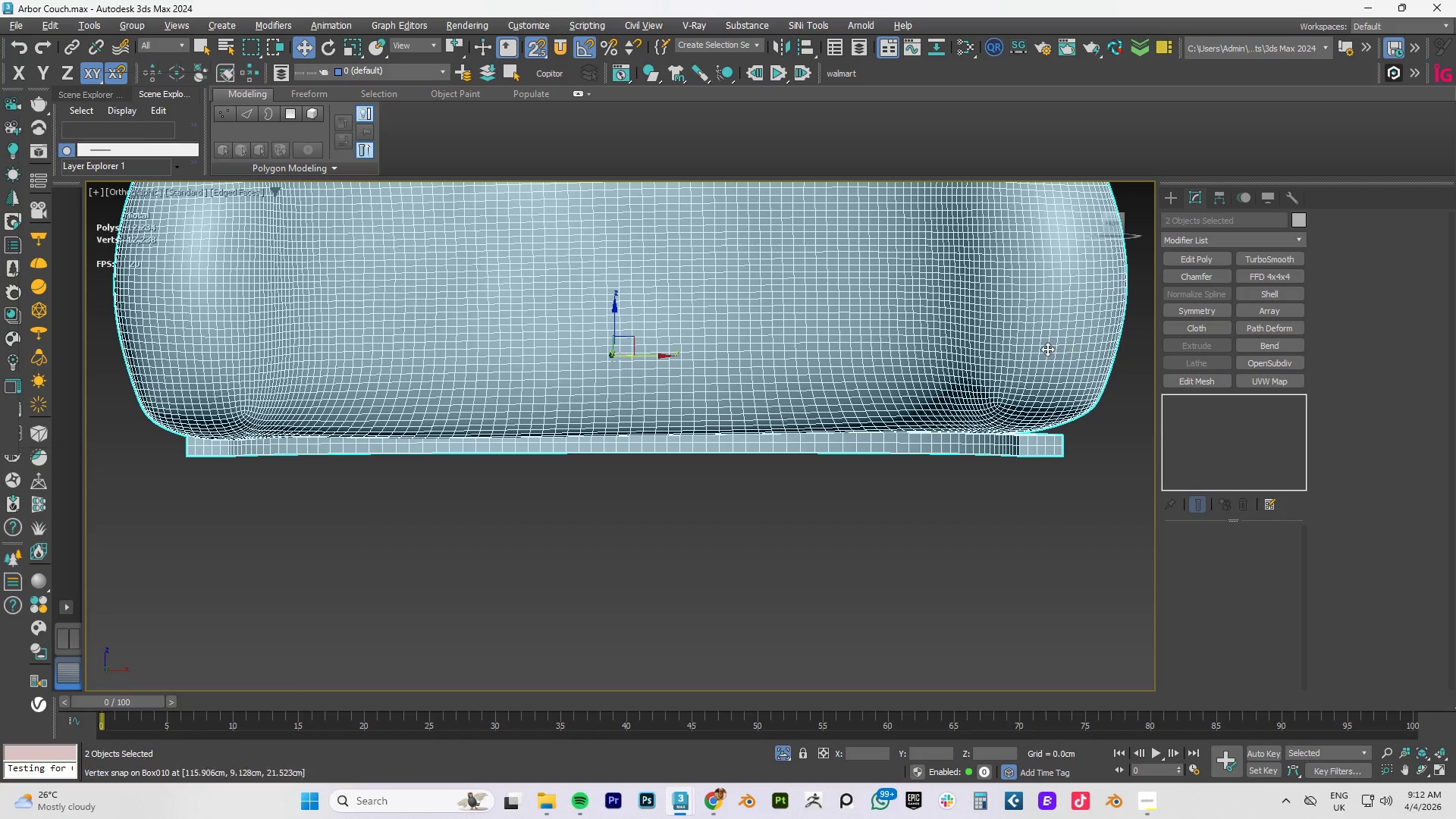 
hold_key(key=AltLeft, duration=0.83)
 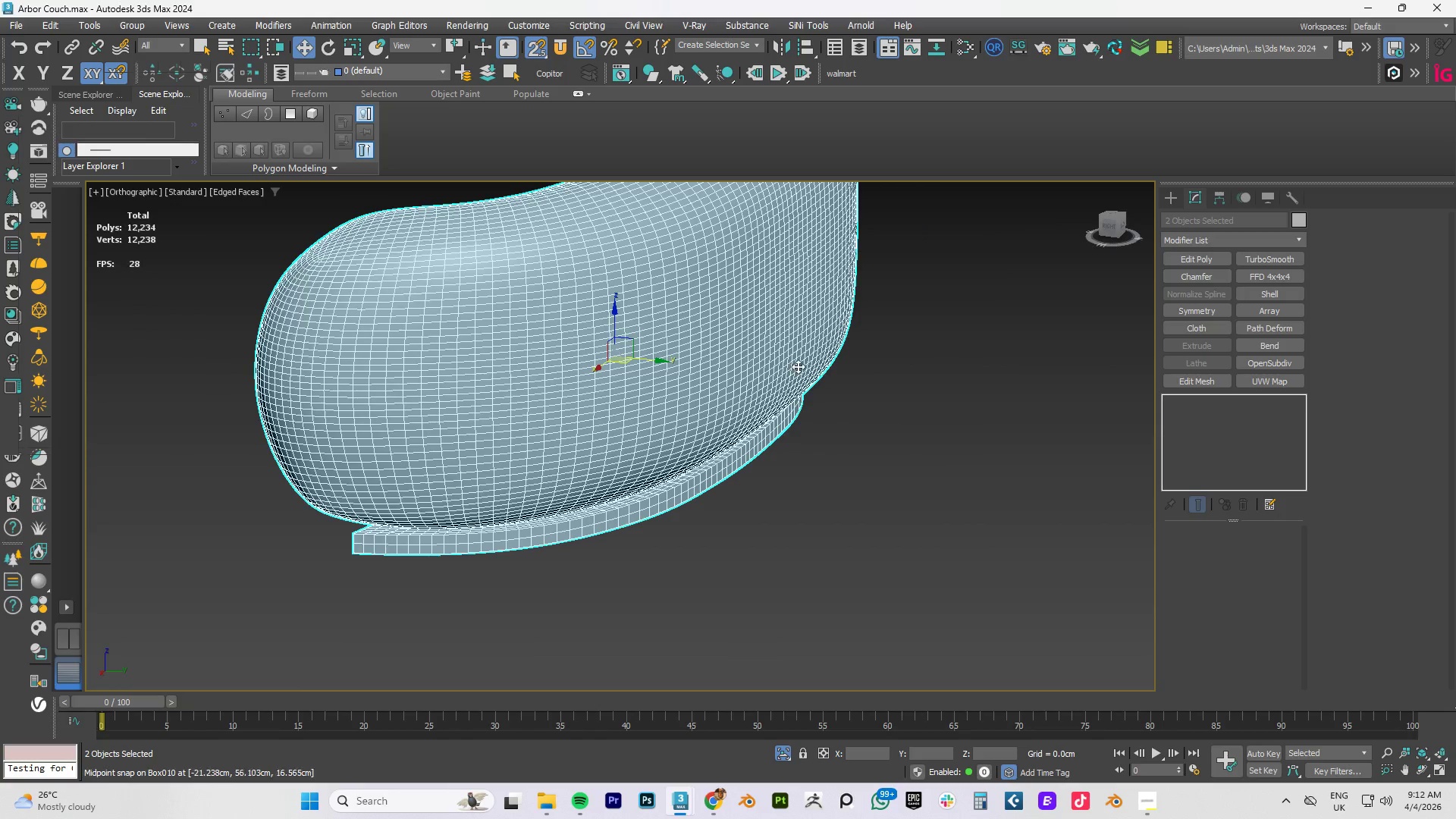 
hold_key(key=AltLeft, duration=0.8)
 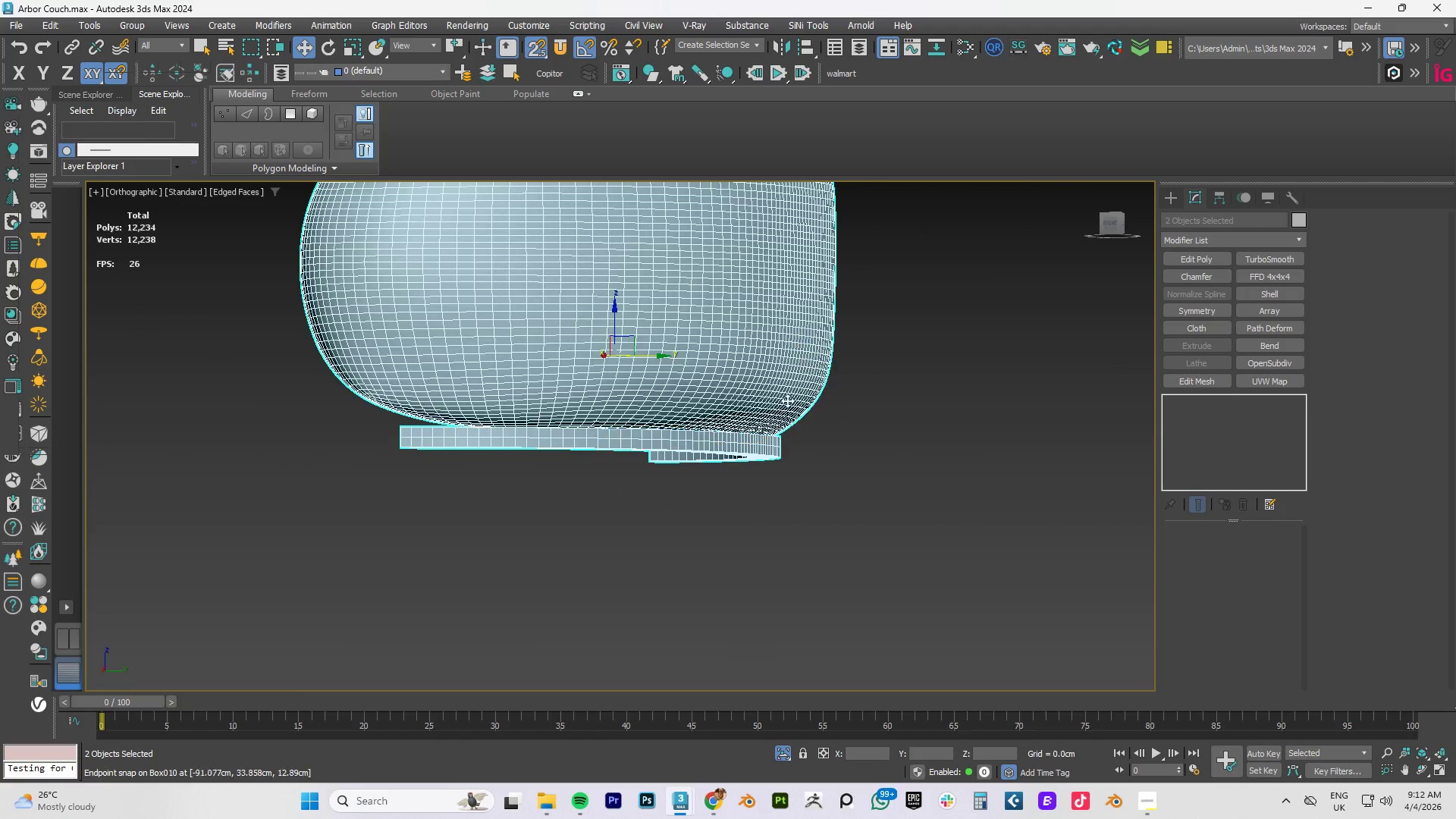 
hold_key(key=AltLeft, duration=1.5)
 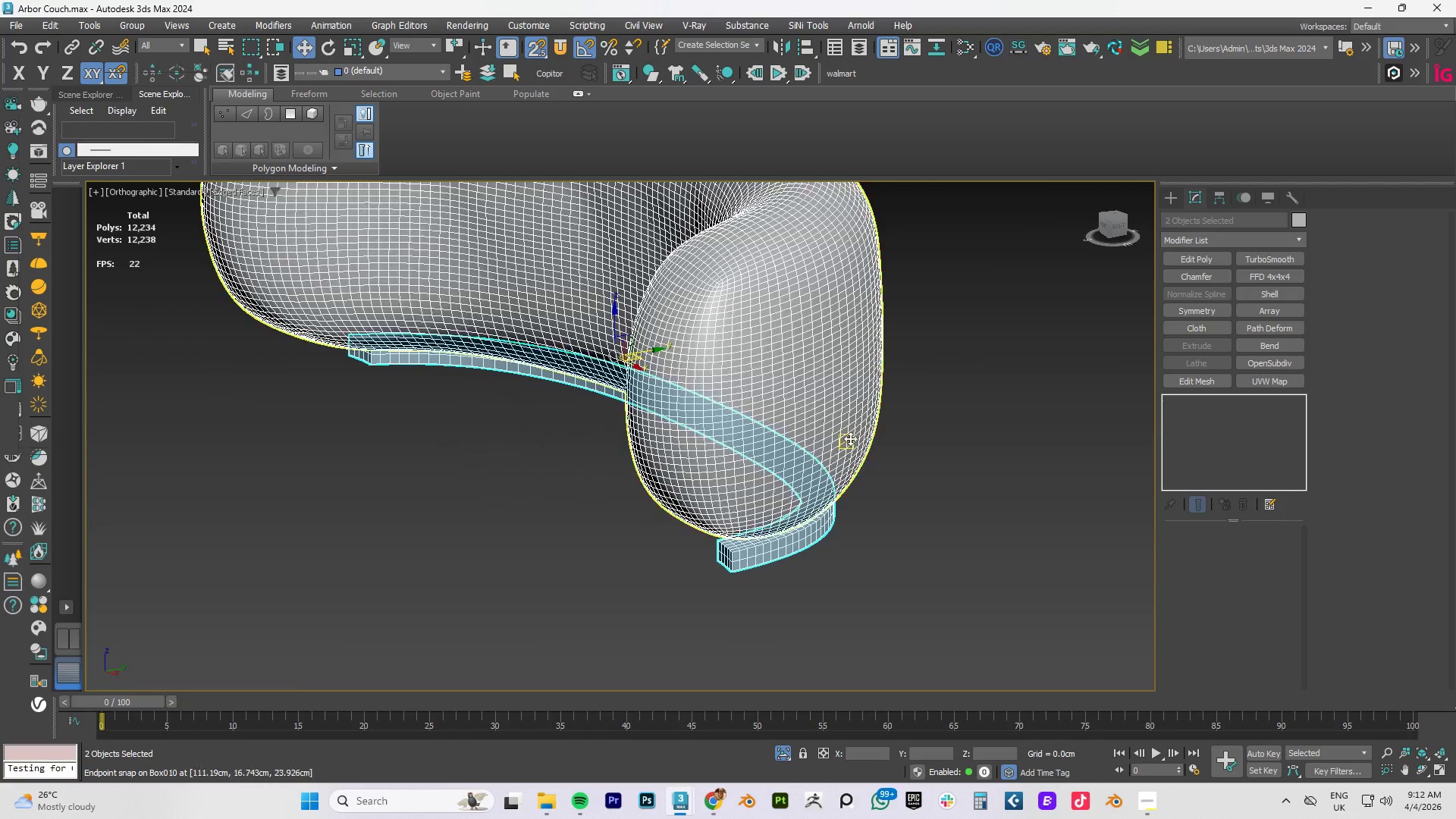 
key(Alt+AltLeft)
 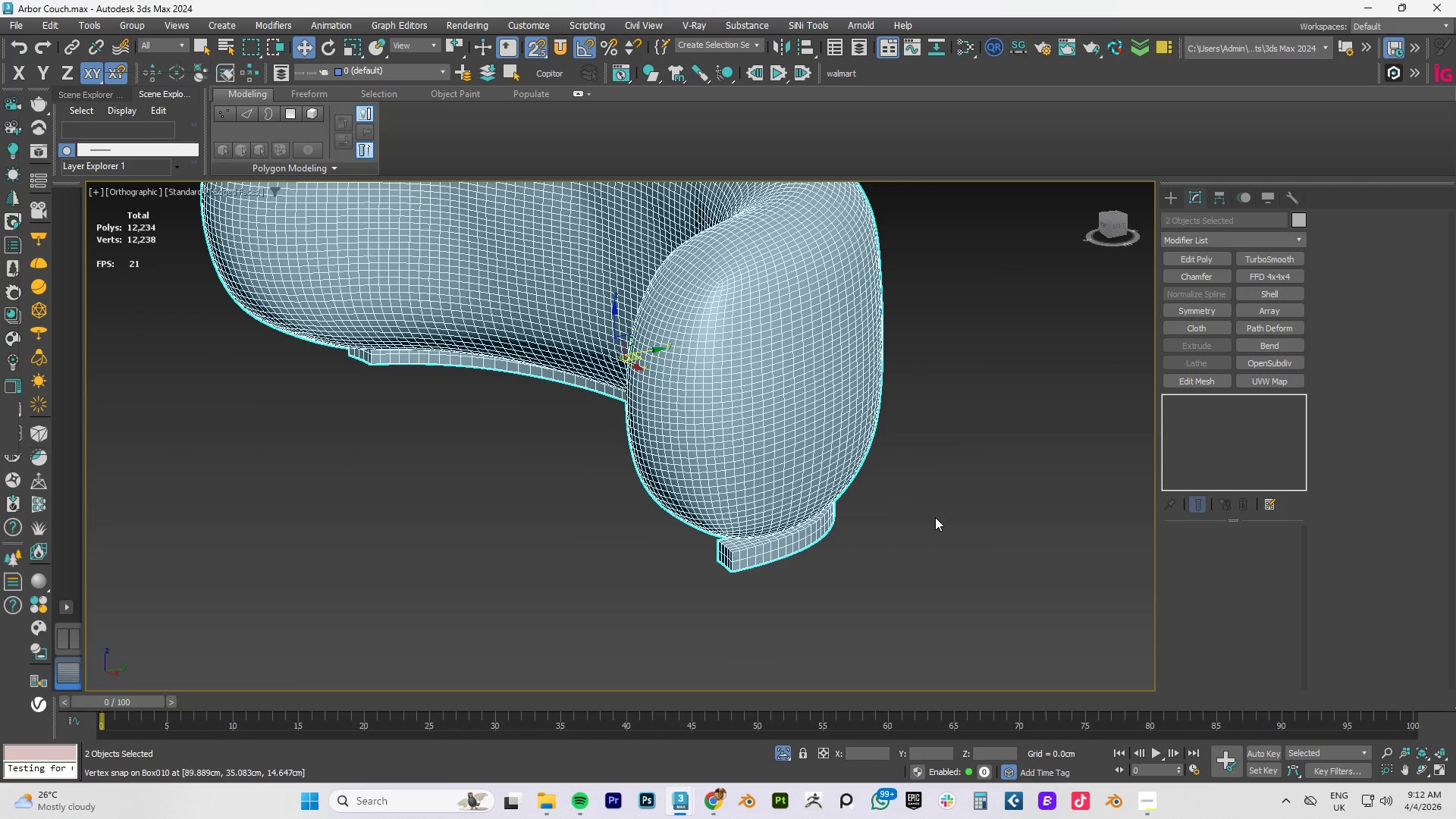 
left_click([935, 517])
 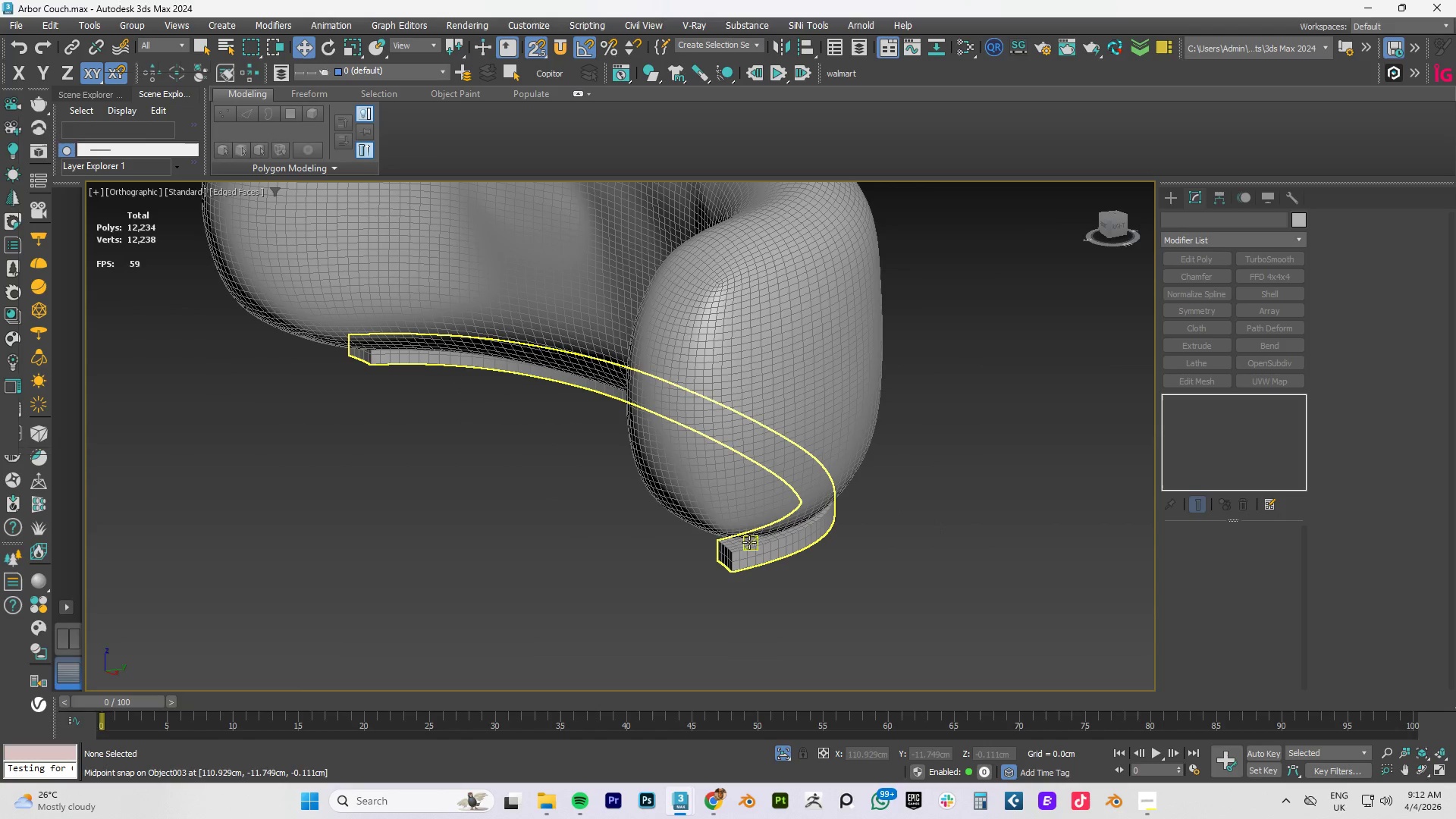 
left_click([749, 552])
 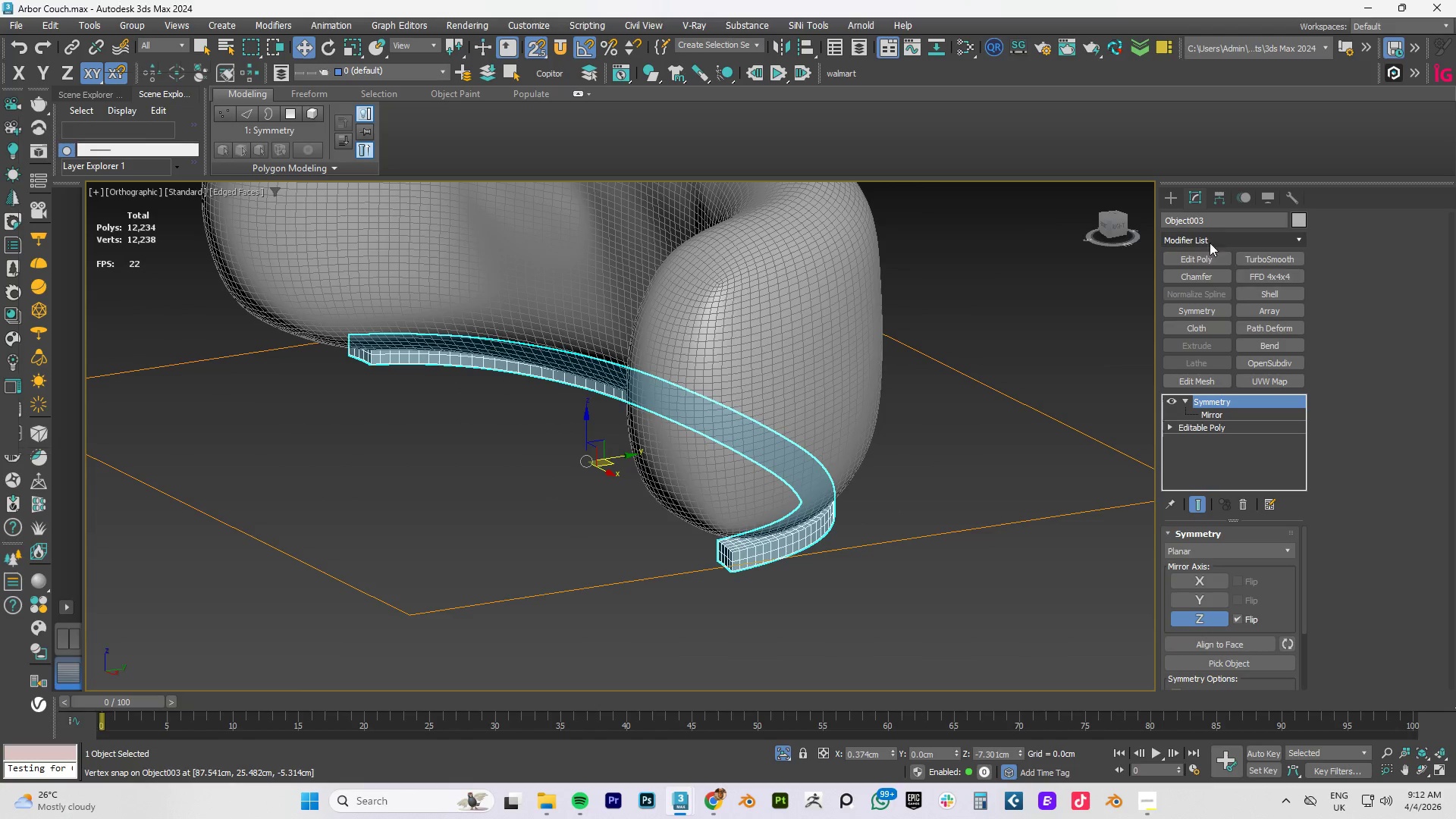 
left_click([1198, 263])
 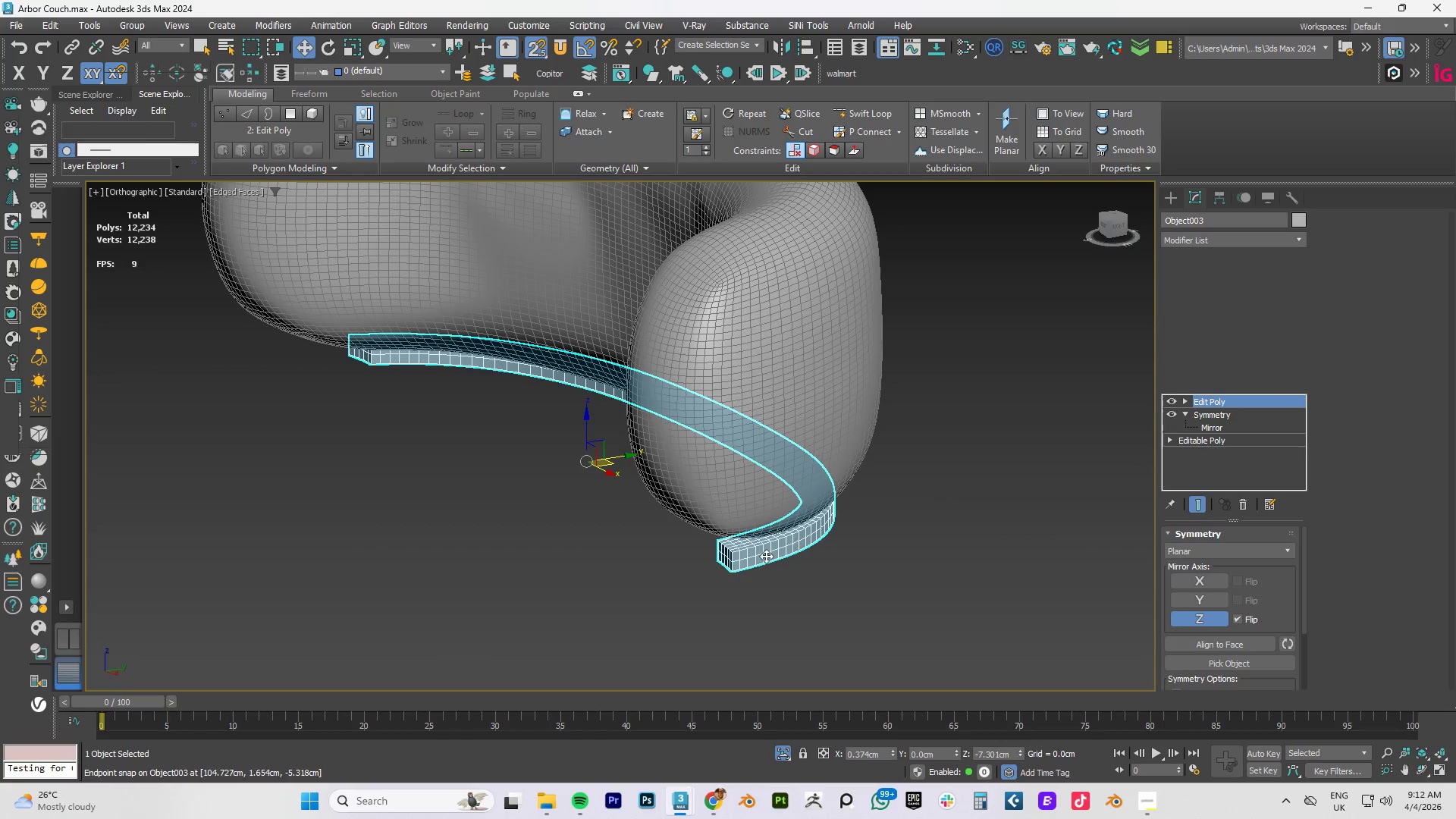 
scroll: coordinate [748, 555], scroll_direction: up, amount: 4.0
 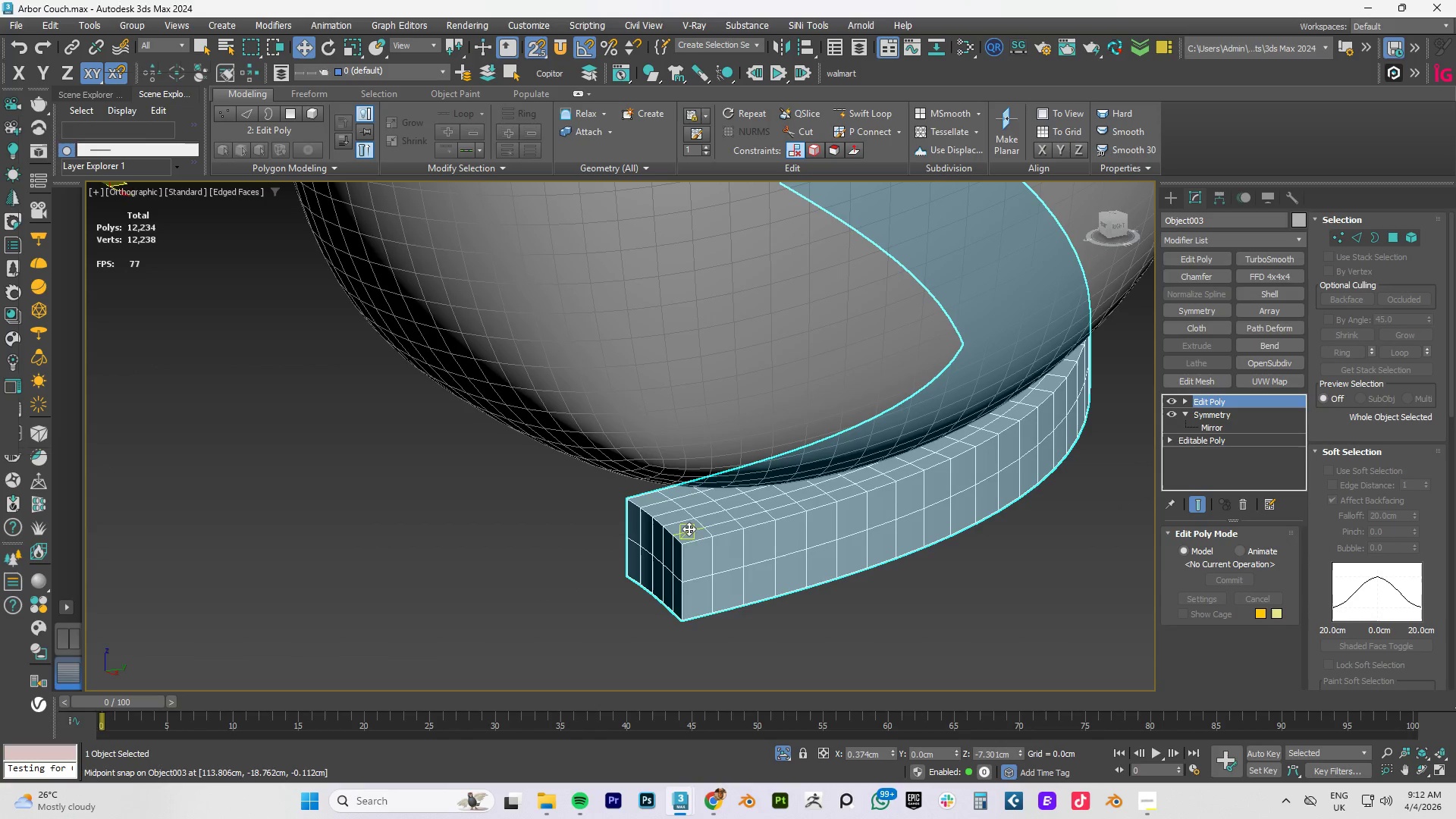 
key(2)
 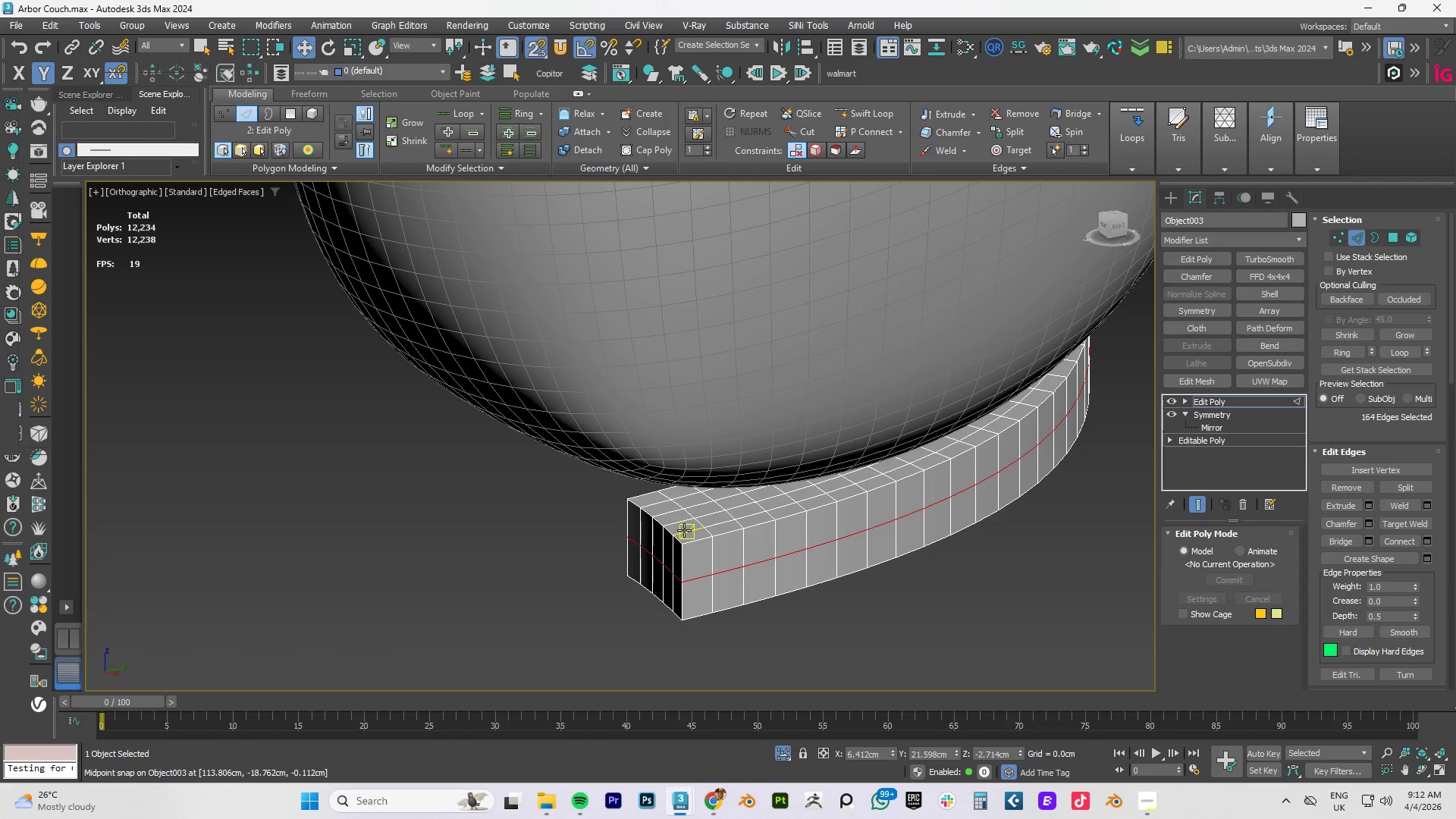 
double_click([684, 530])
 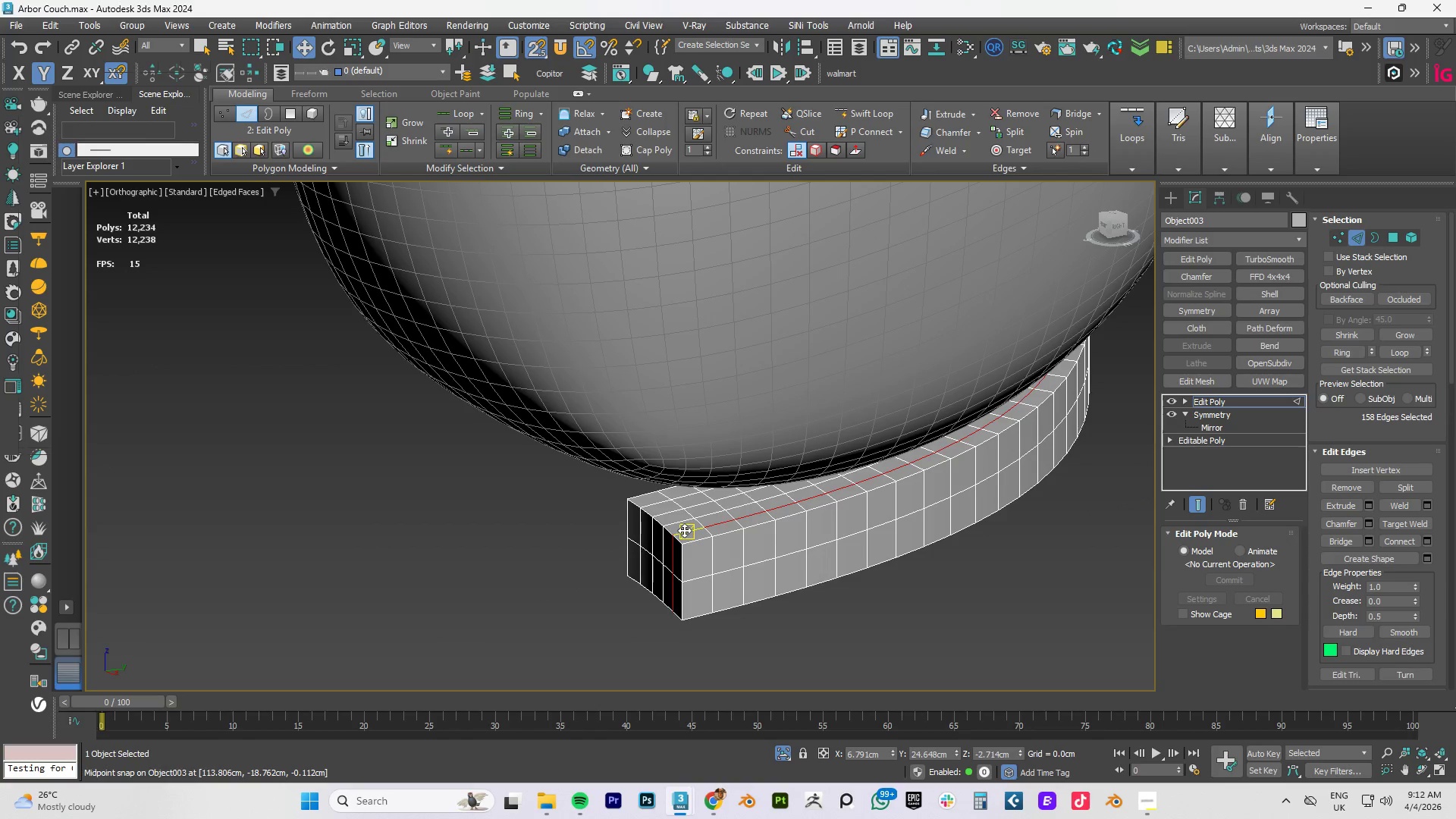 
hold_key(key=ControlLeft, duration=1.5)
left_click([659, 506])
 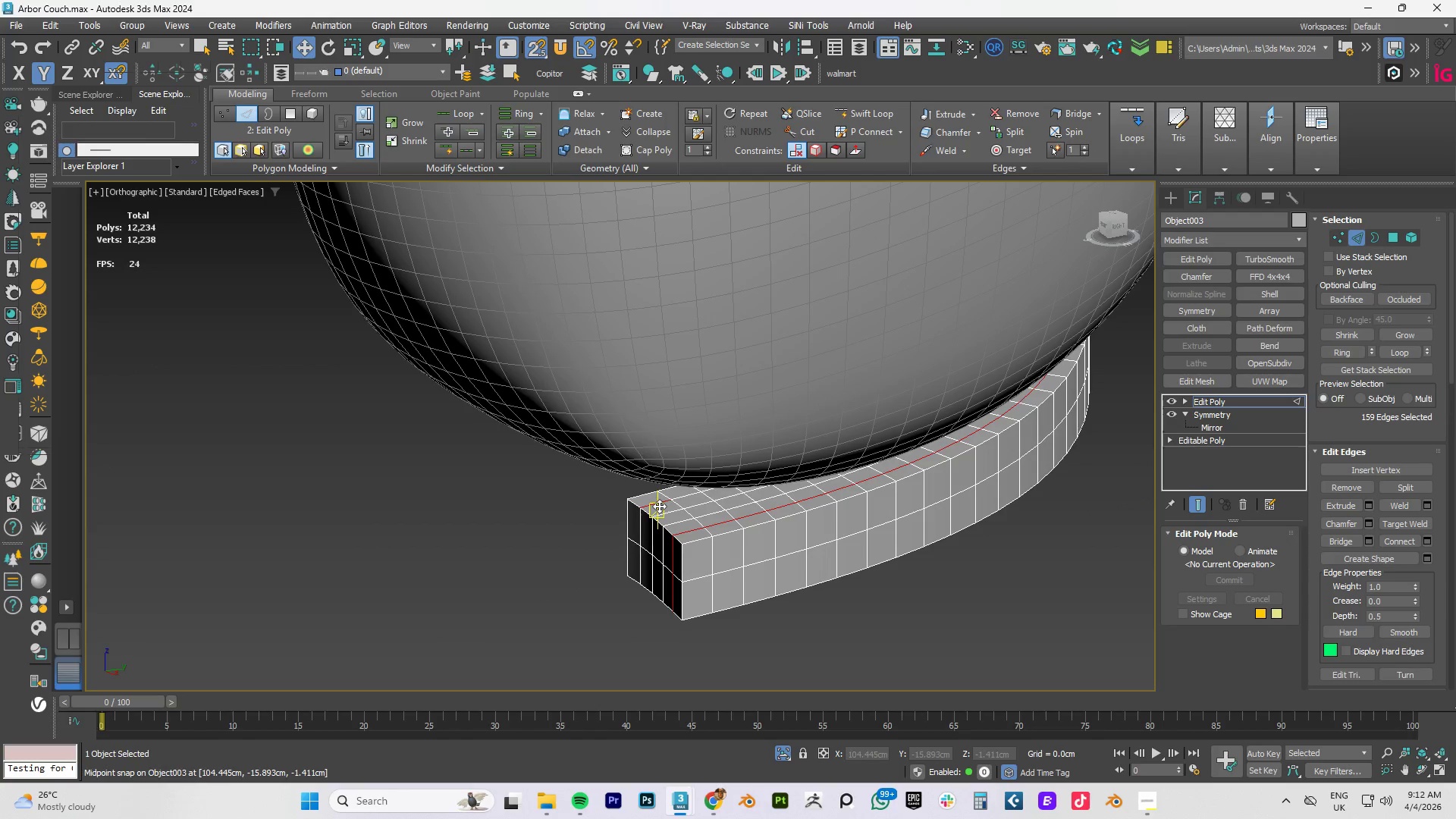 
double_click([659, 506])
 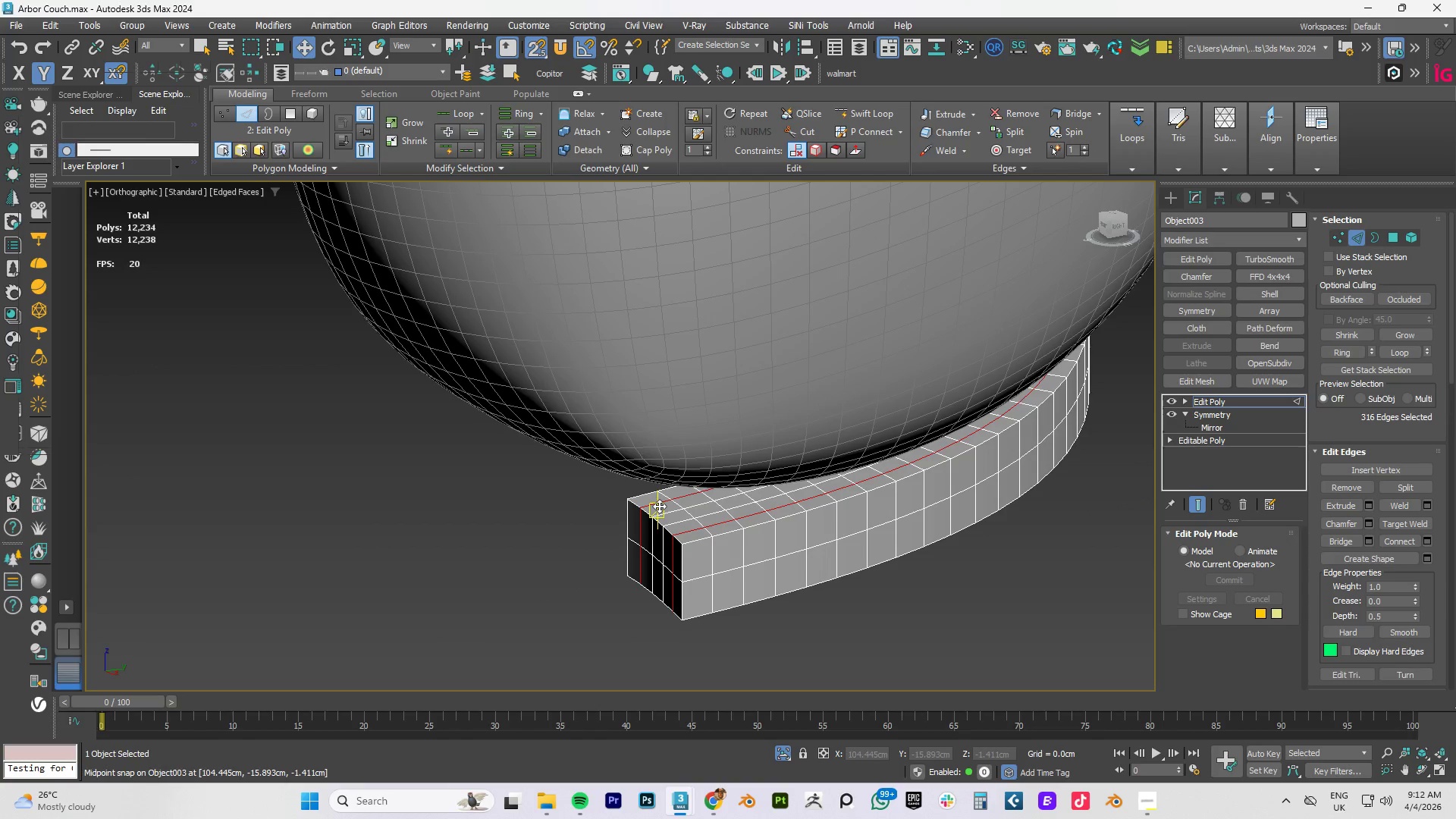 
hold_key(key=ControlLeft, duration=1.52)
 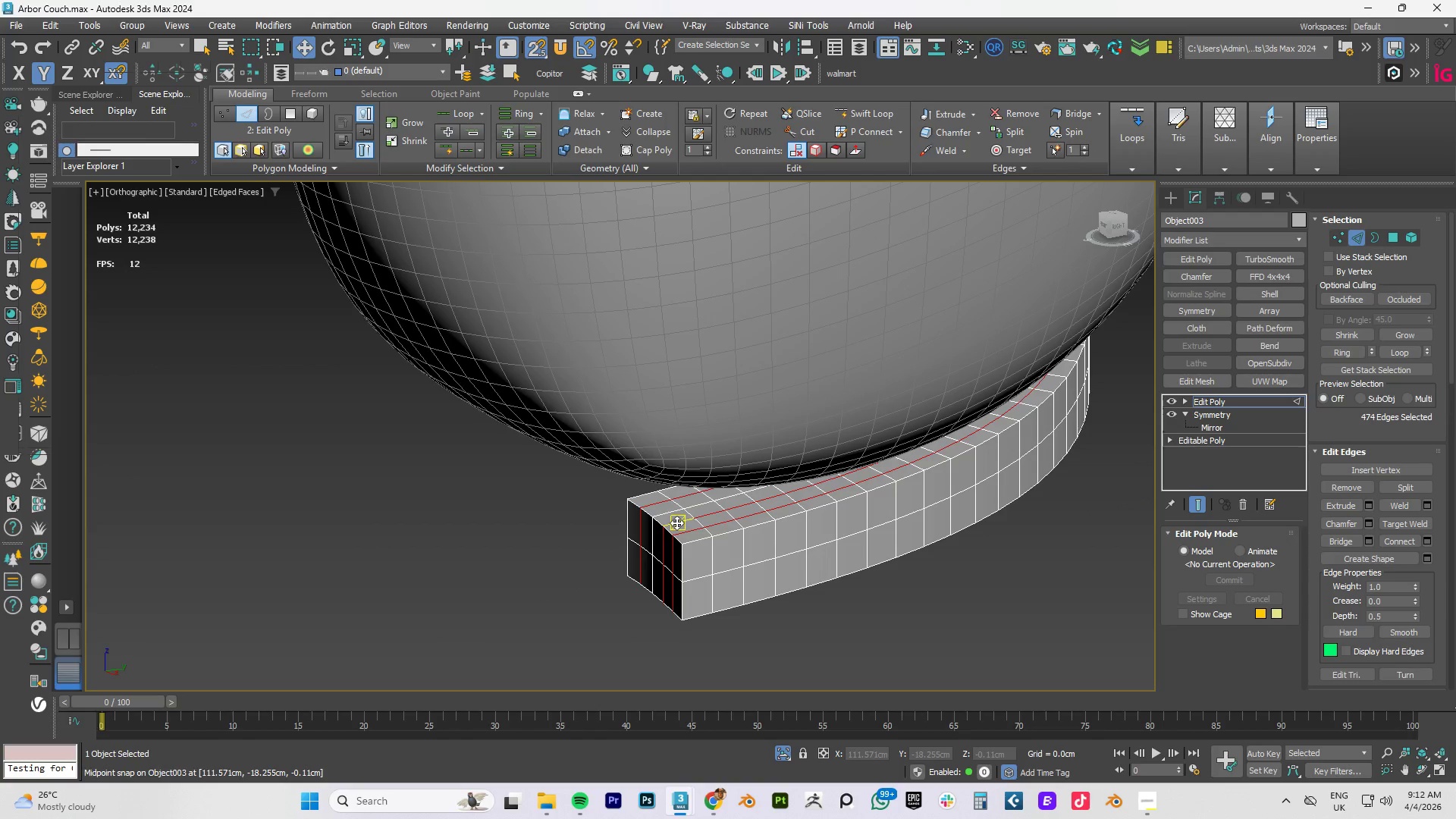 
hold_key(key=ControlLeft, duration=0.77)
left_click([676, 522])
 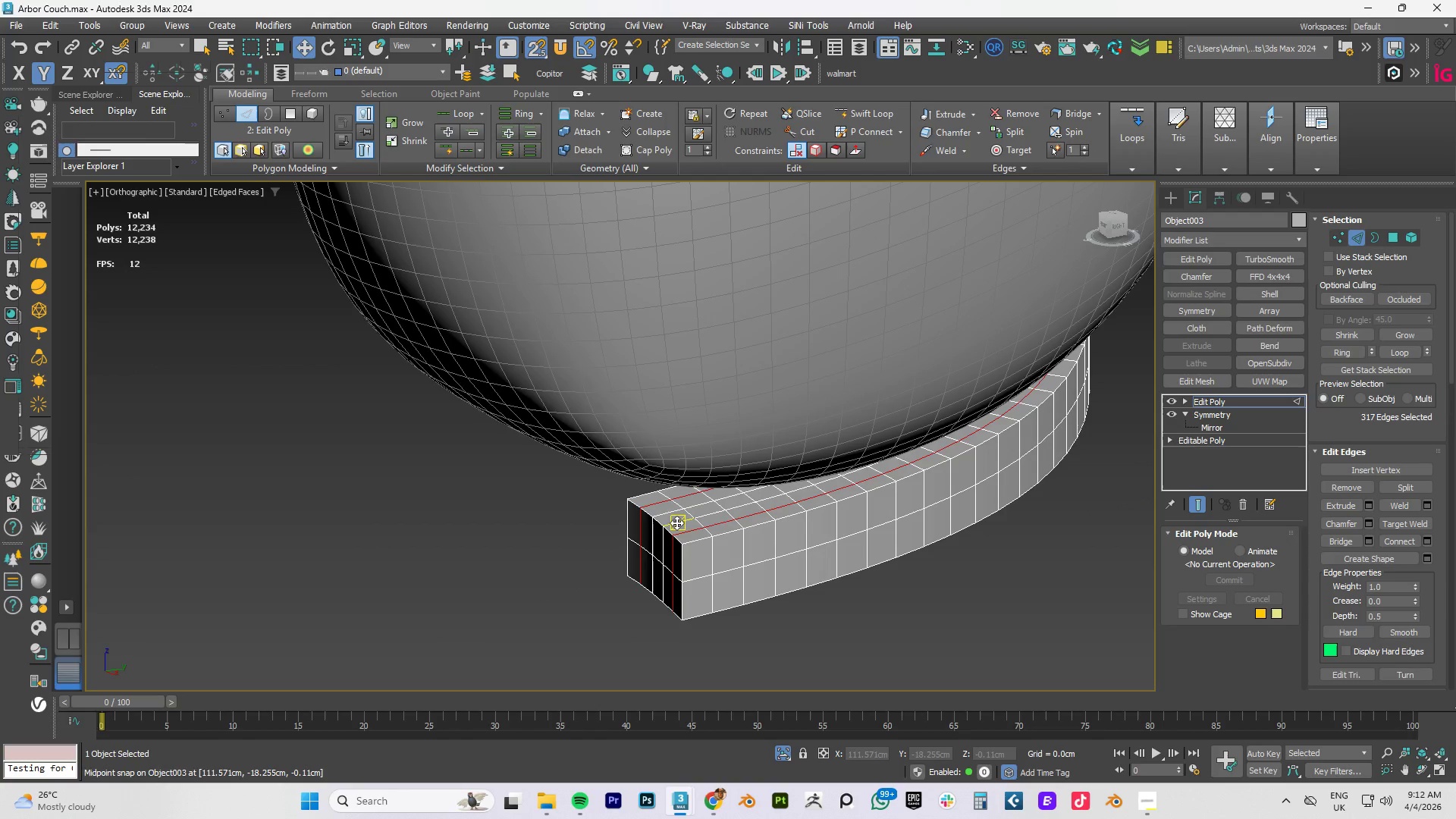 
double_click([676, 522])
 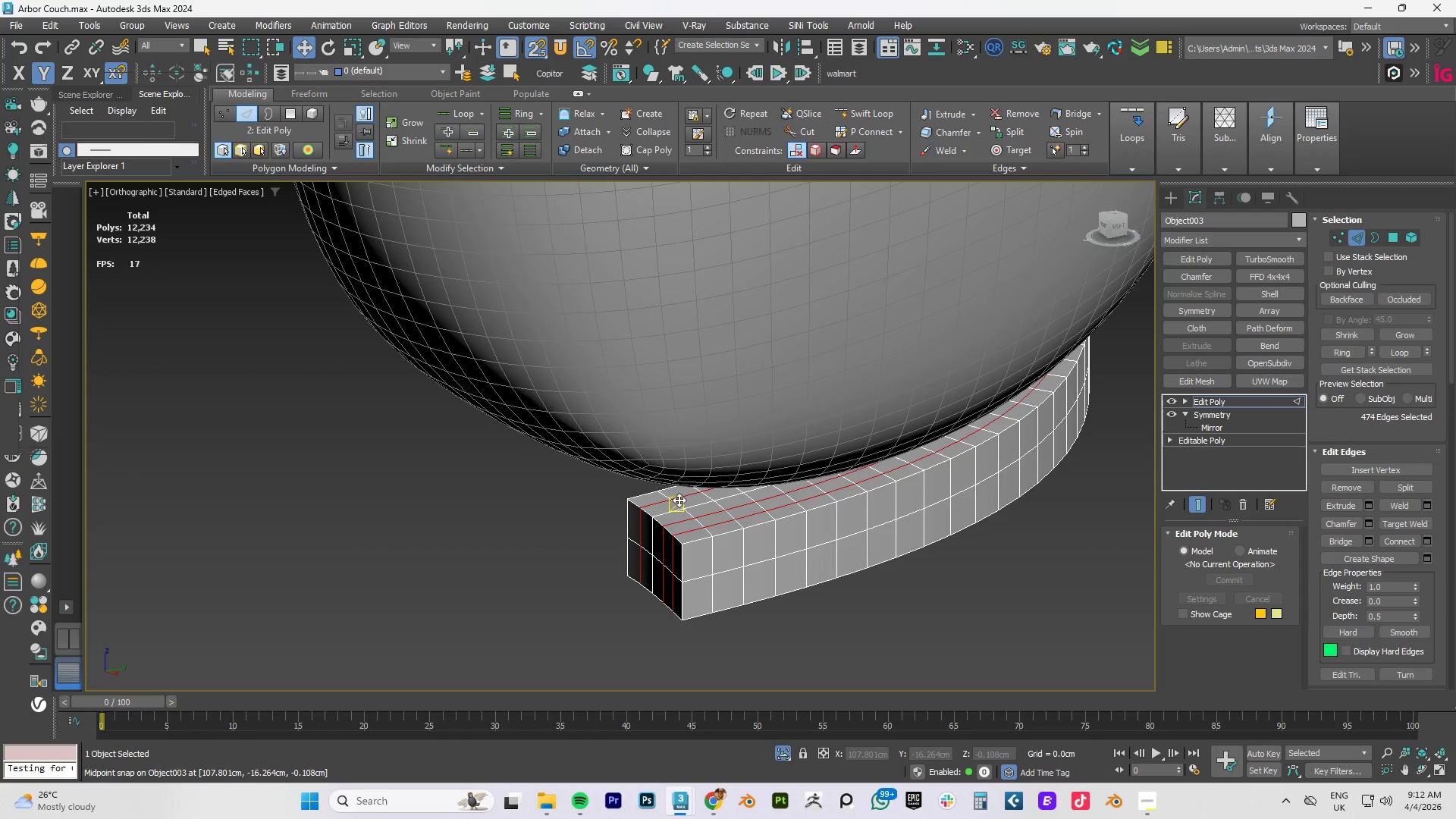 
key(Control+Backspace)
 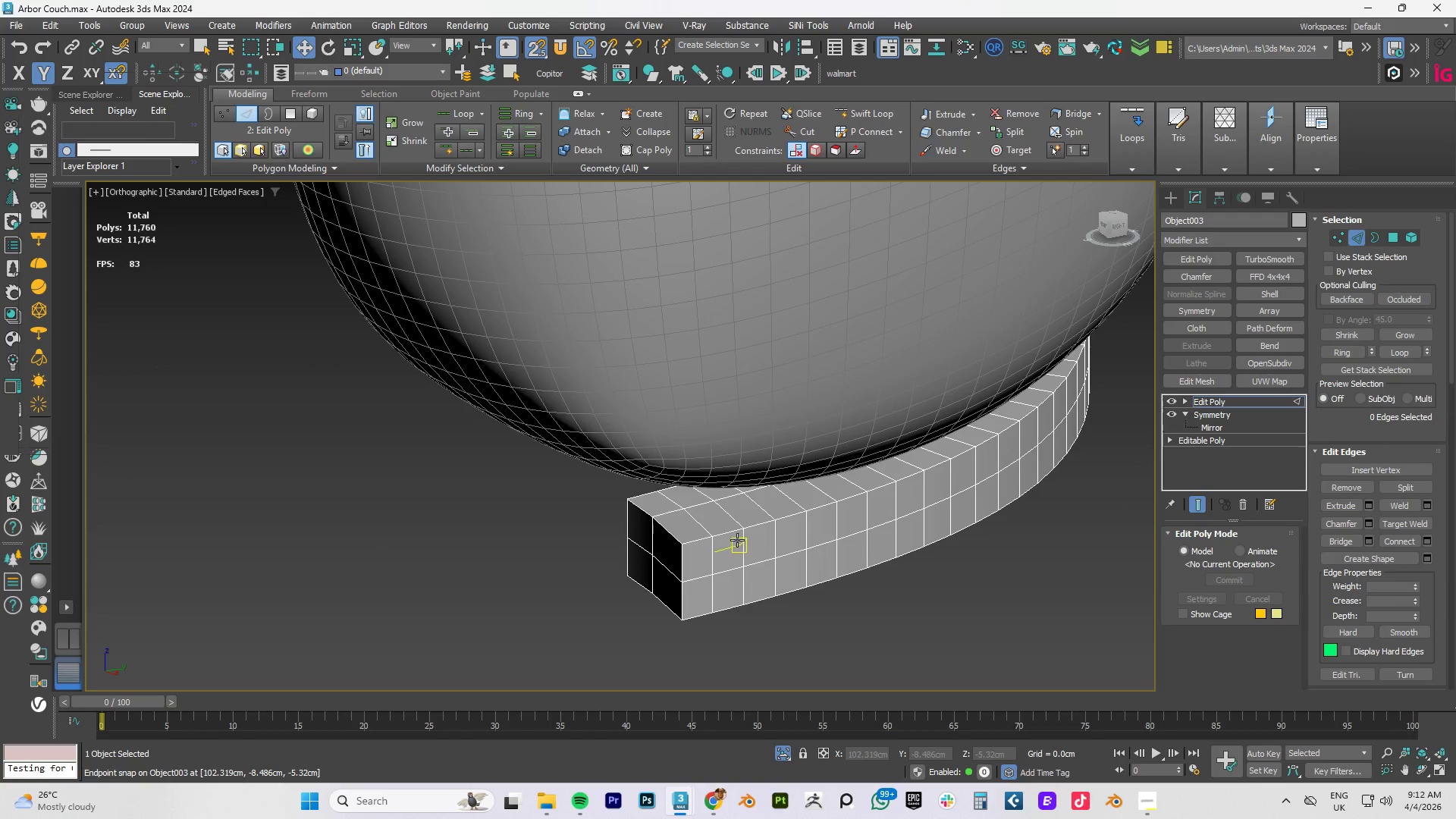 
double_click([714, 530])
 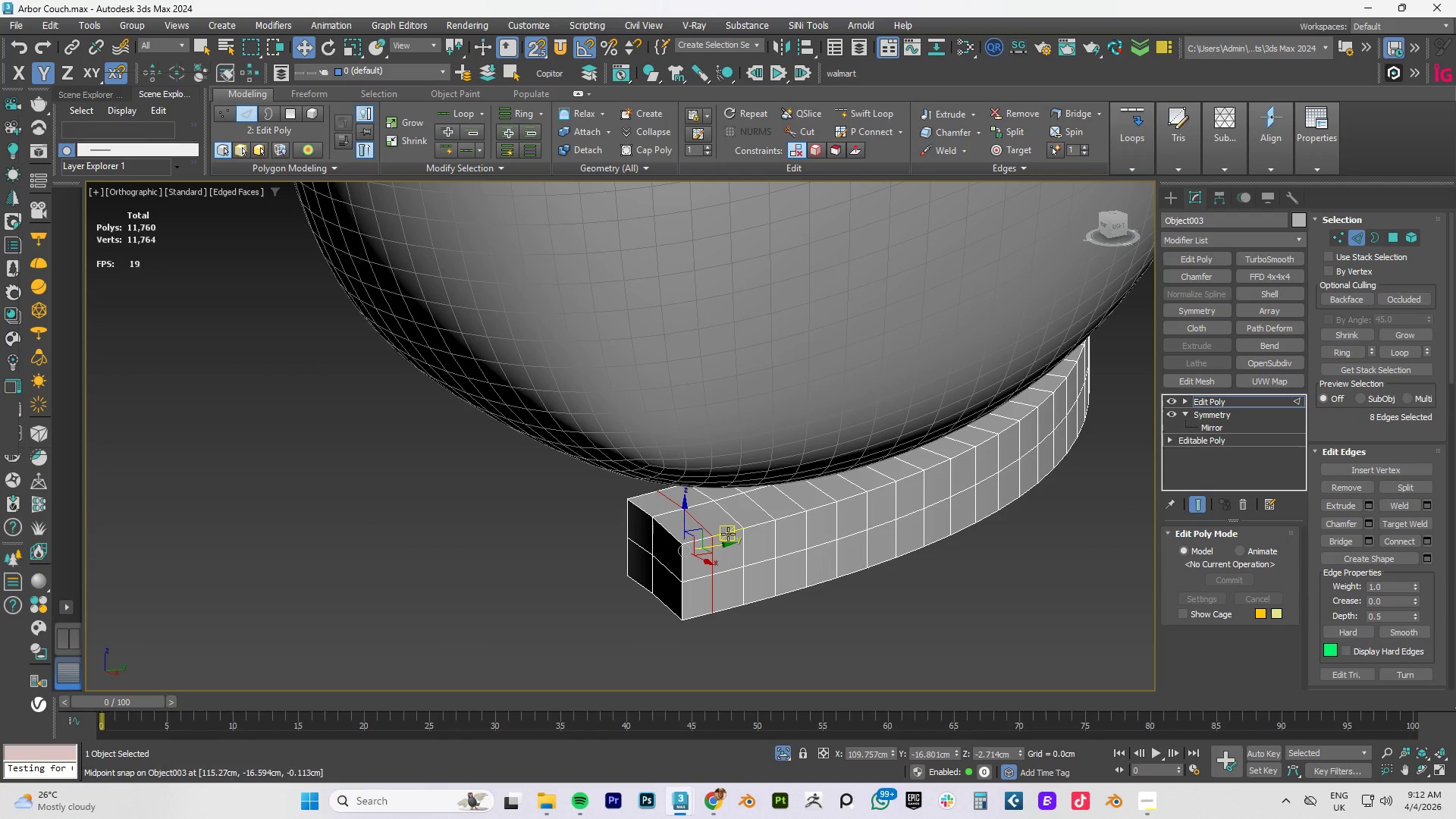 
double_click([730, 534])
 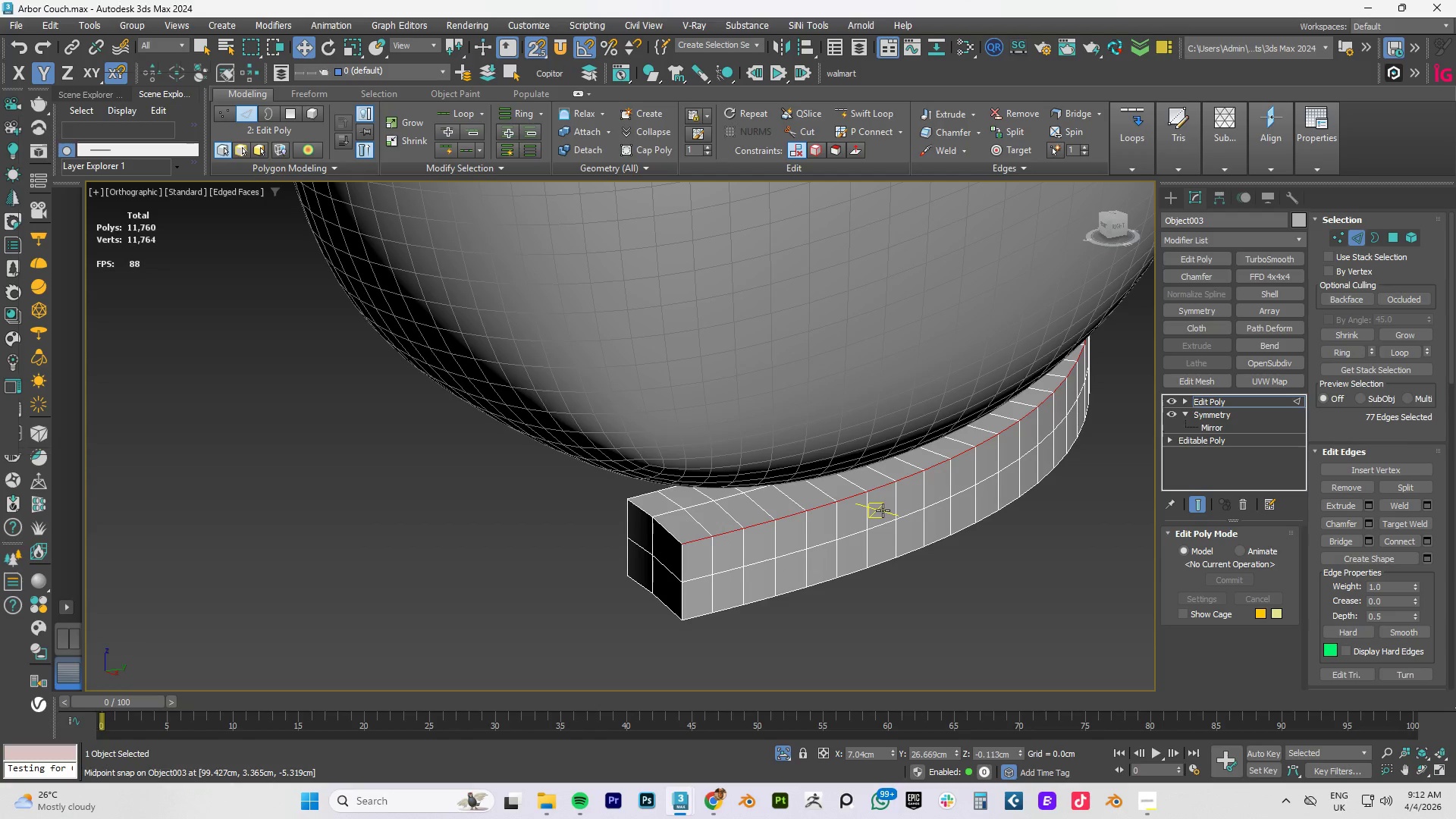 
key(W)
 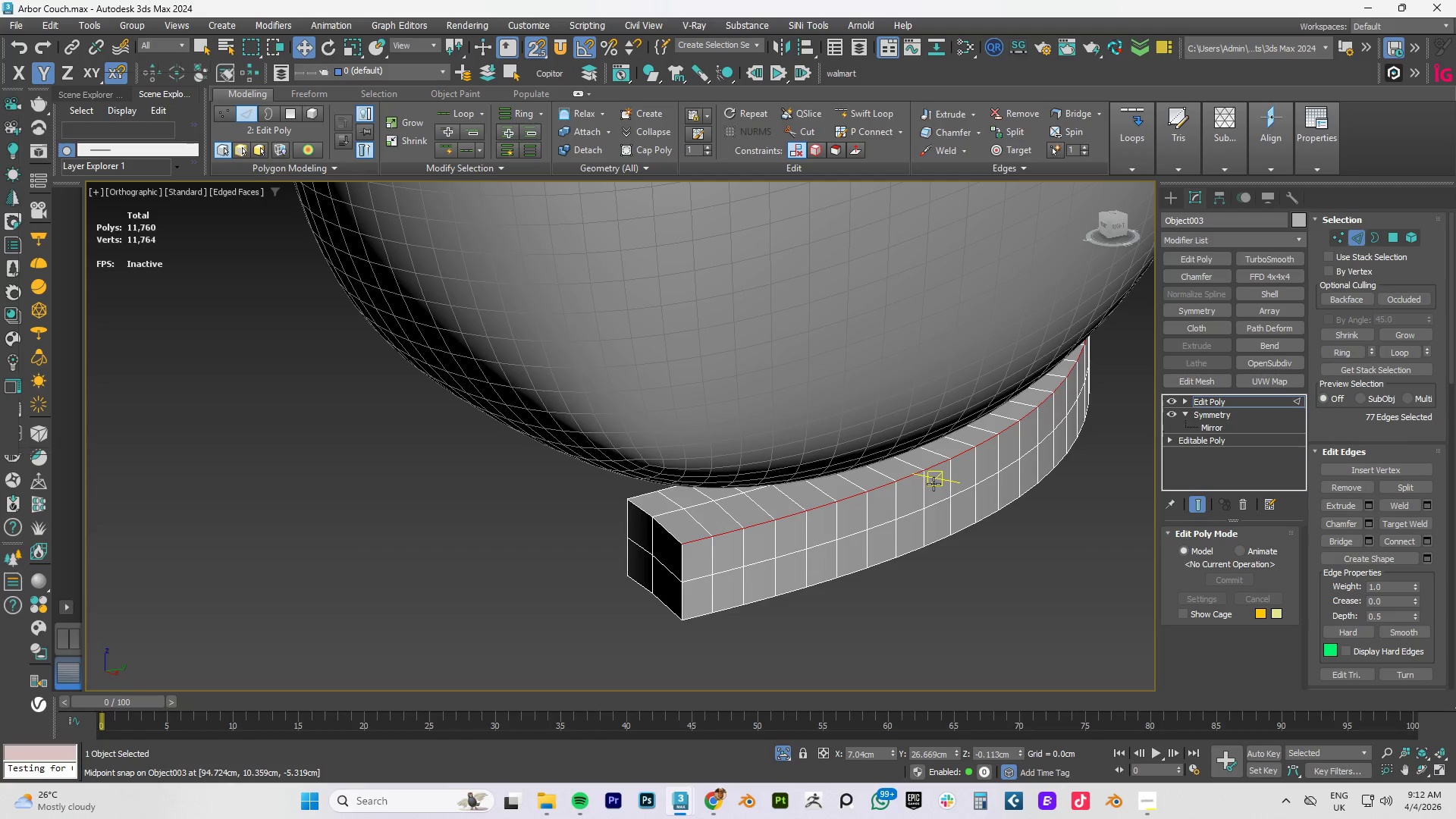 
wait(5.09)
 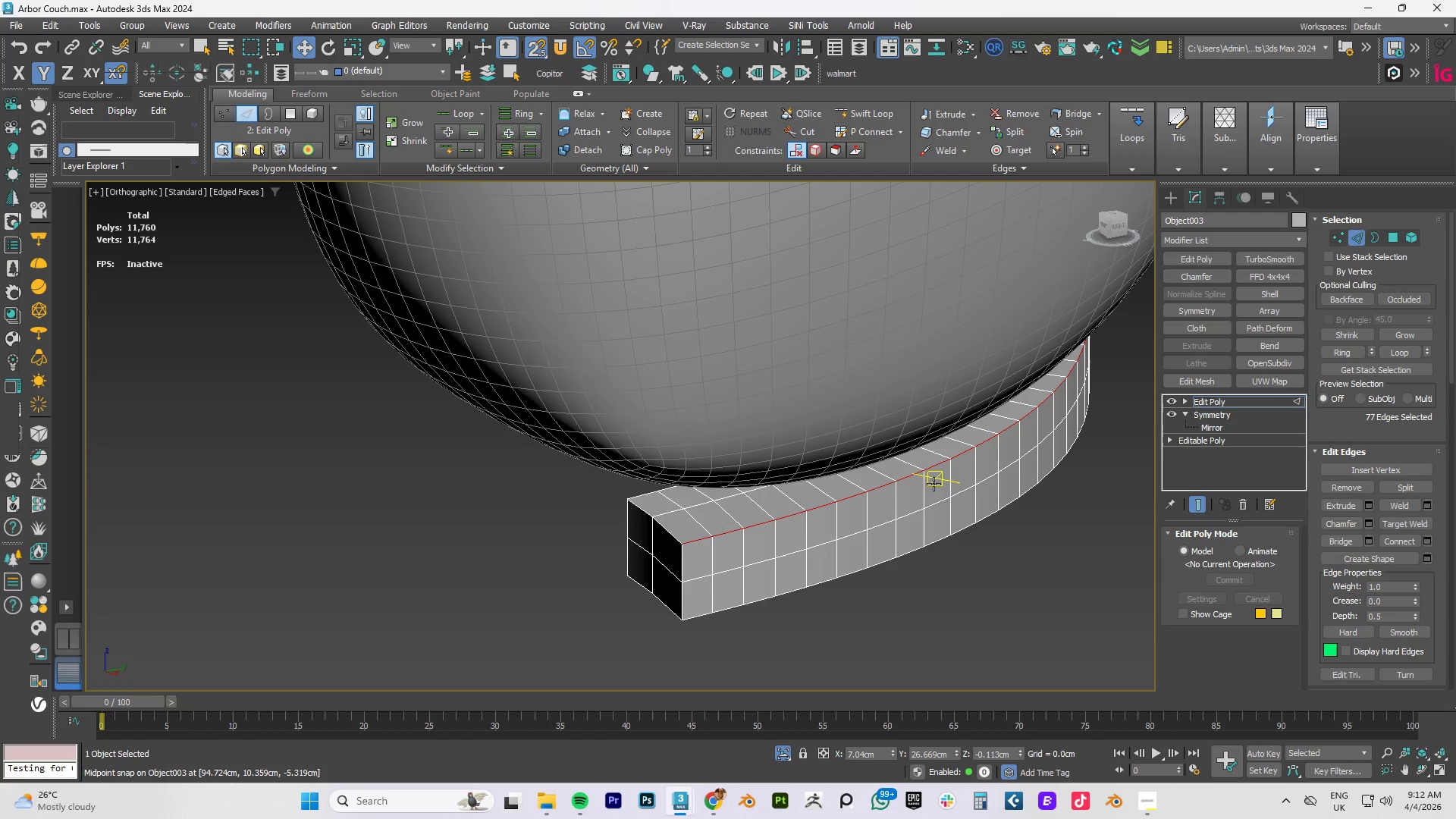 
key(W)
 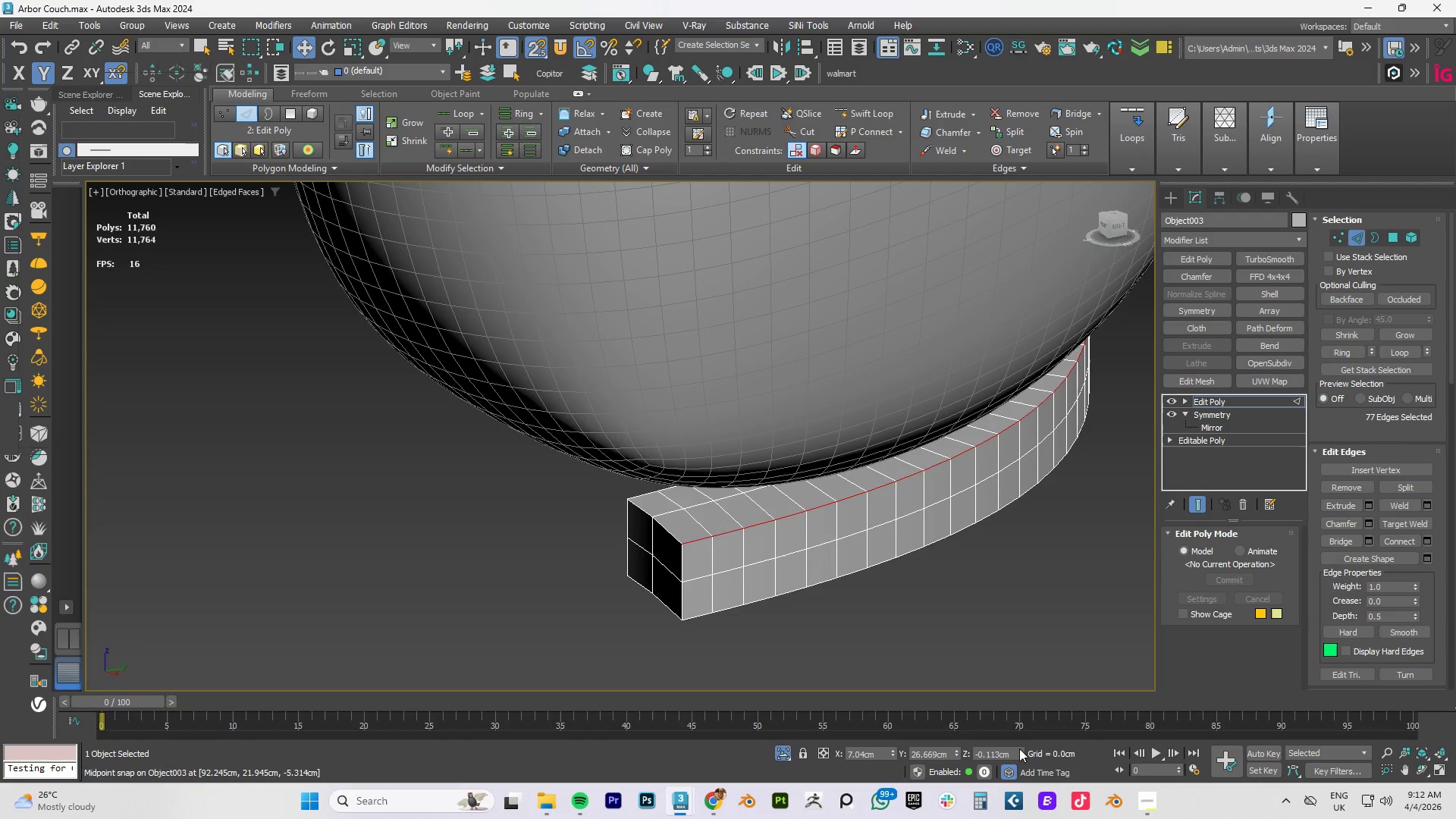 
left_click_drag(start_coordinate=[1021, 754], to_coordinate=[1023, 732])
 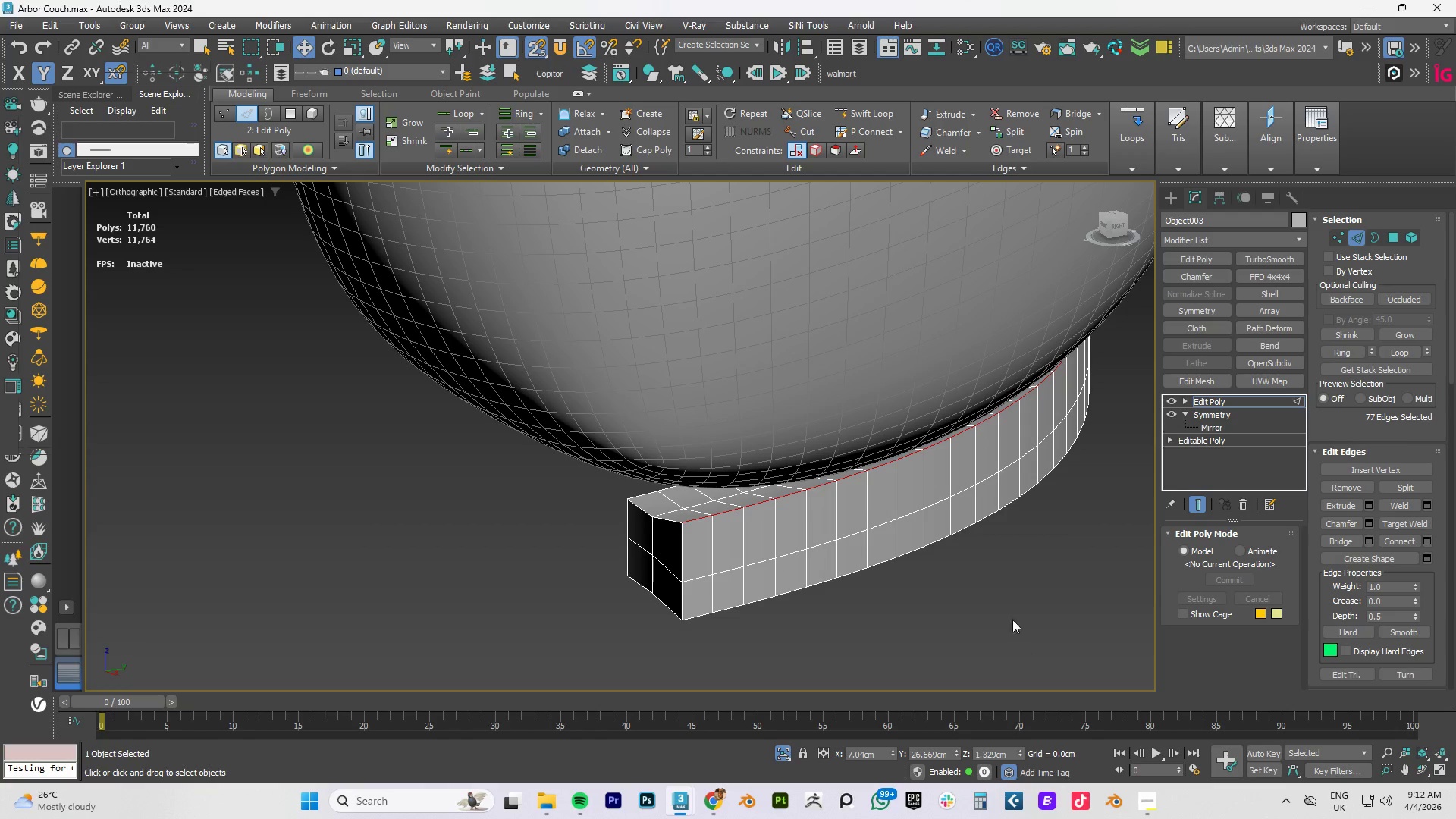 
hold_key(key=AltLeft, duration=0.62)
 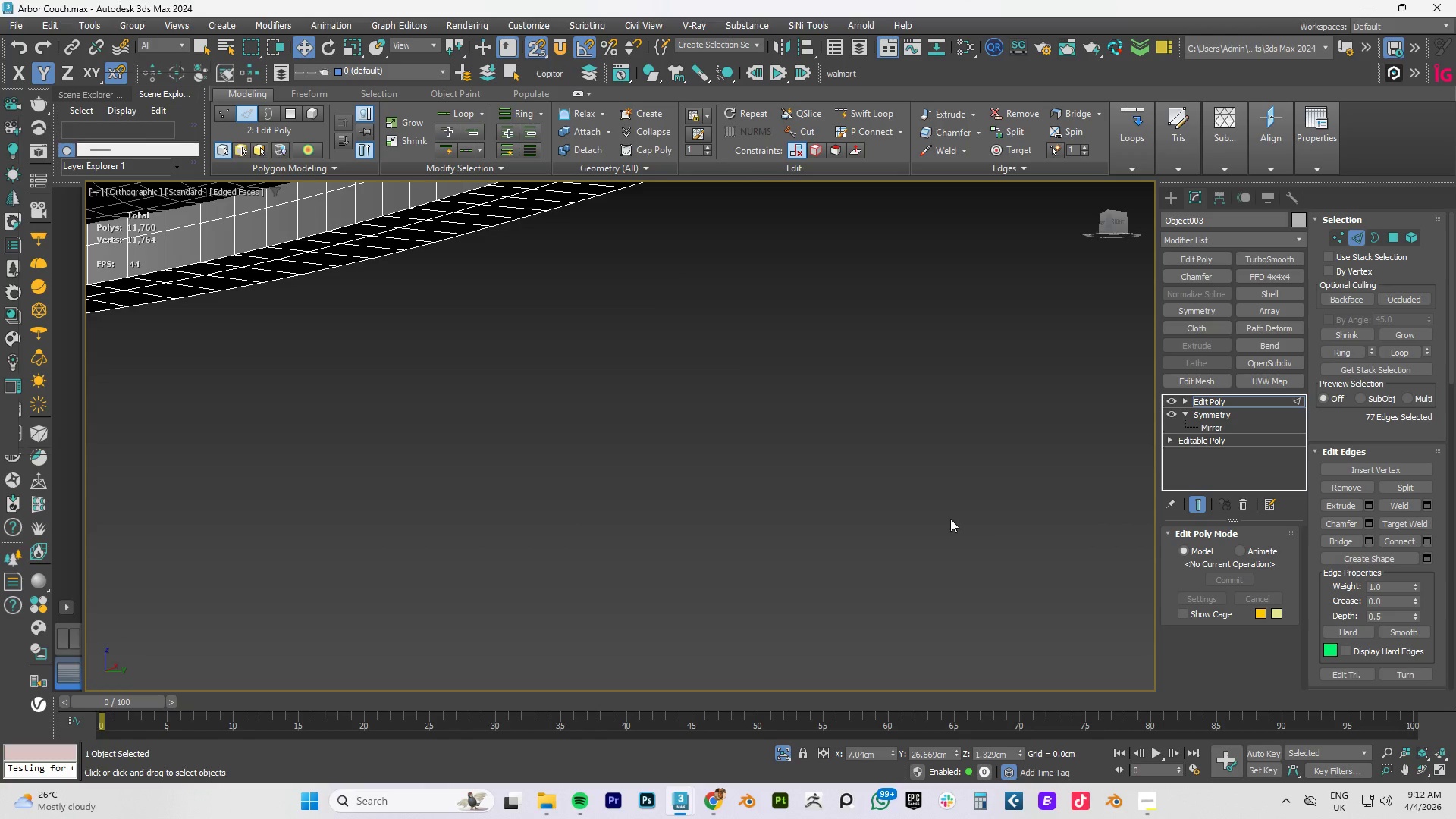 
hold_key(key=AltLeft, duration=1.53)
 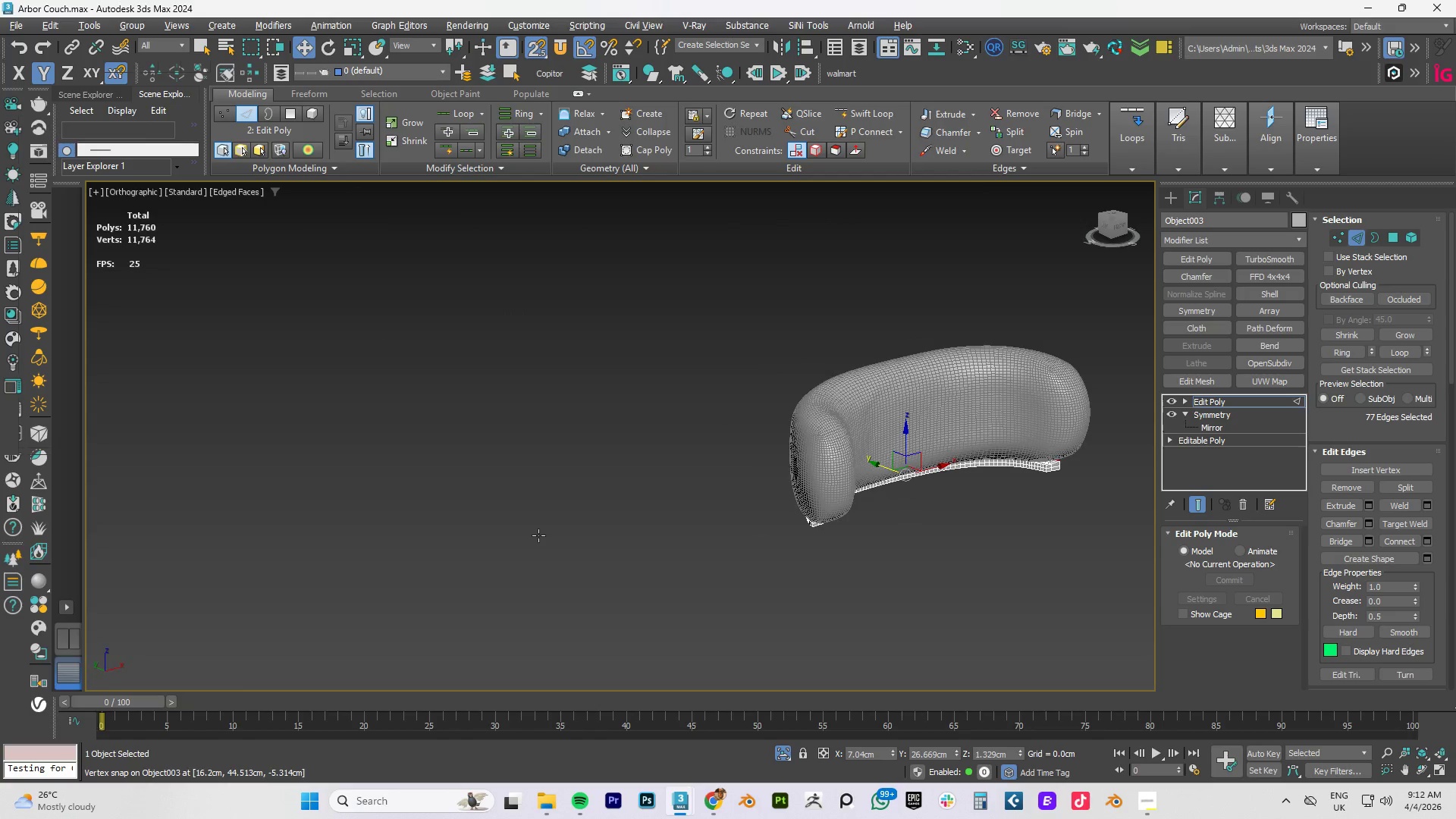 
scroll: coordinate [945, 519], scroll_direction: down, amount: 7.0
 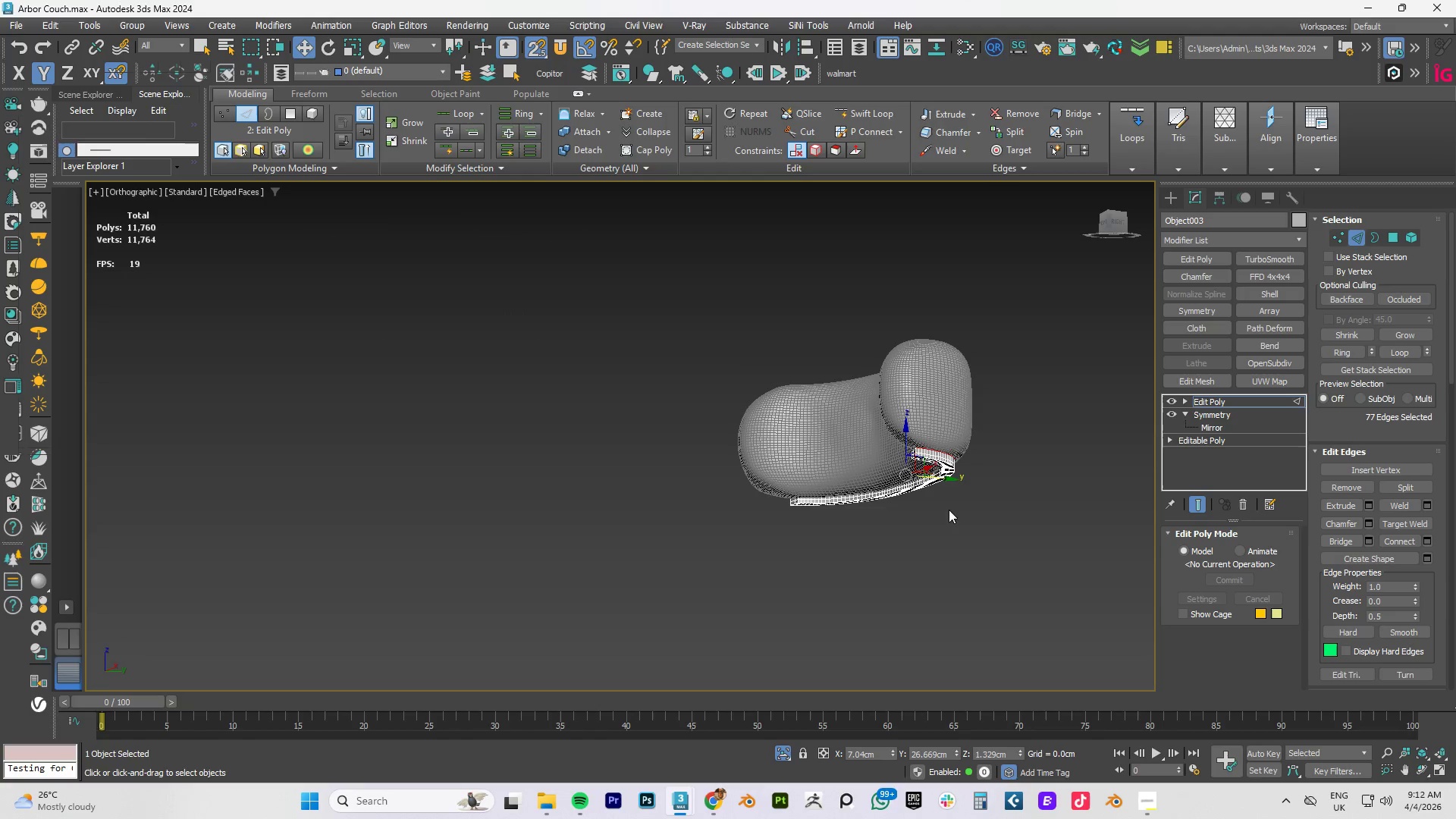 
hold_key(key=AltLeft, duration=1.51)
 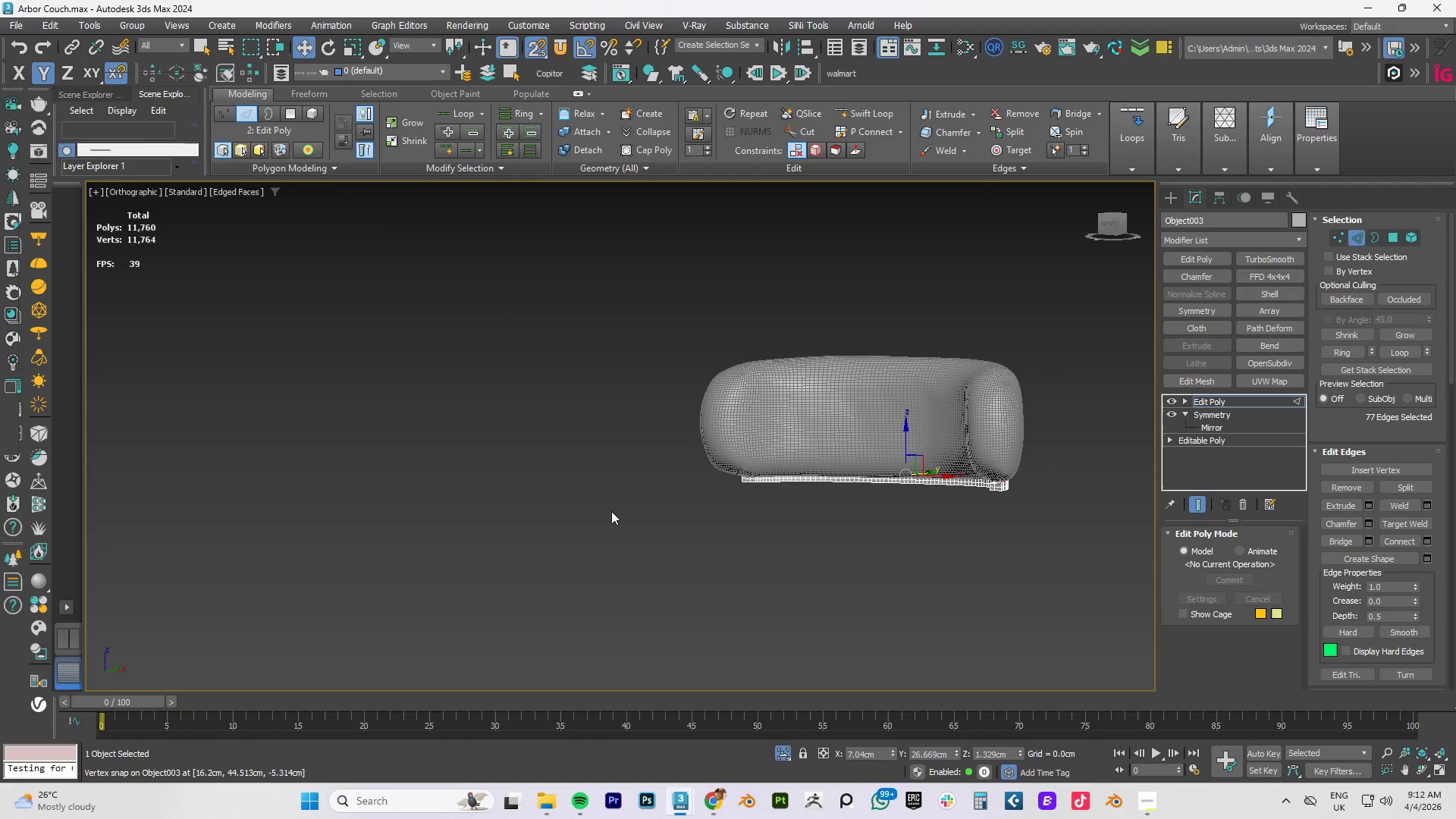 
hold_key(key=AltLeft, duration=0.33)
 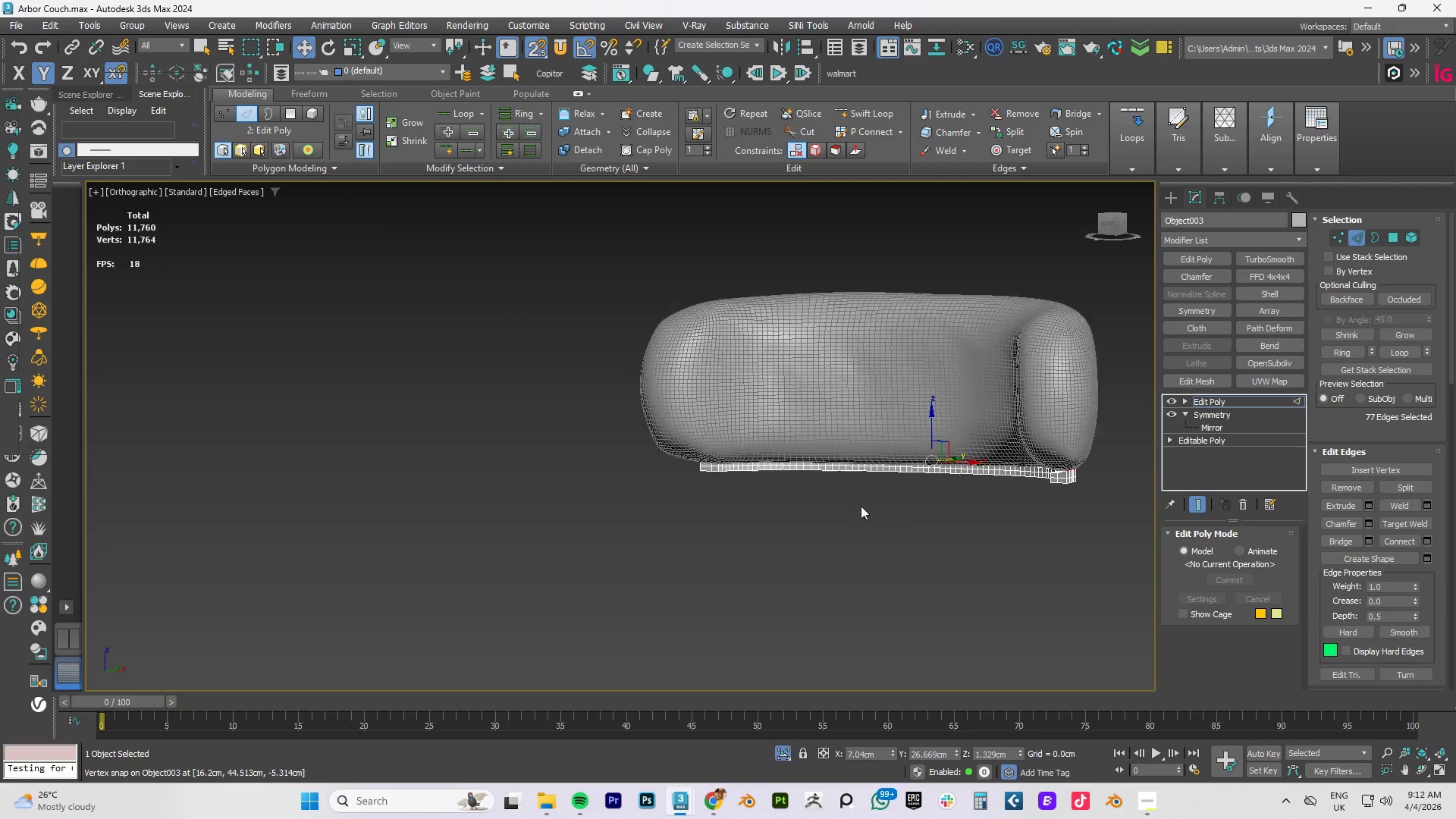 
hold_key(key=AltLeft, duration=14.42)
scroll: coordinate [1011, 478], scroll_direction: up, amount: 3.0
 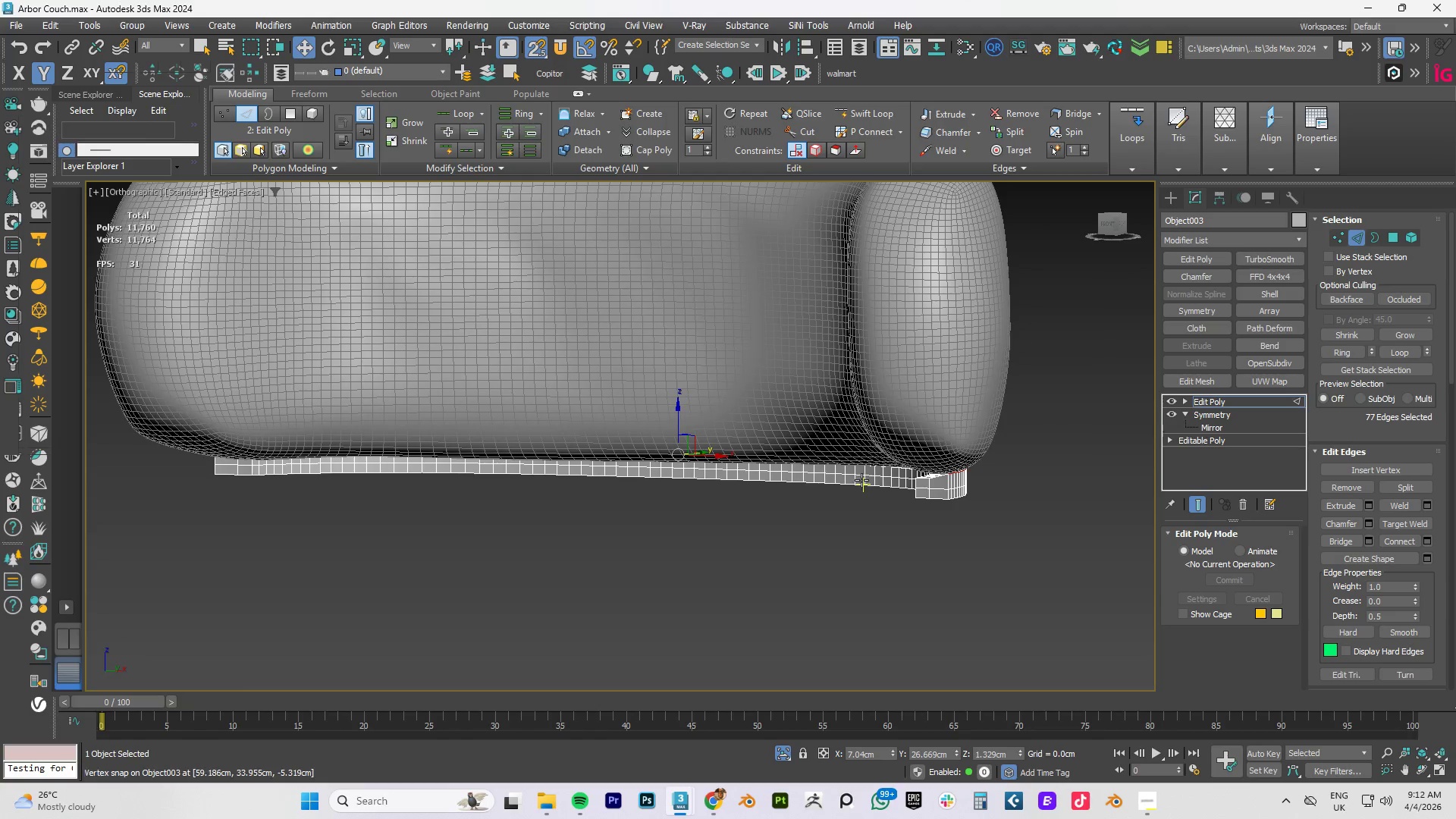 
type(fz)
 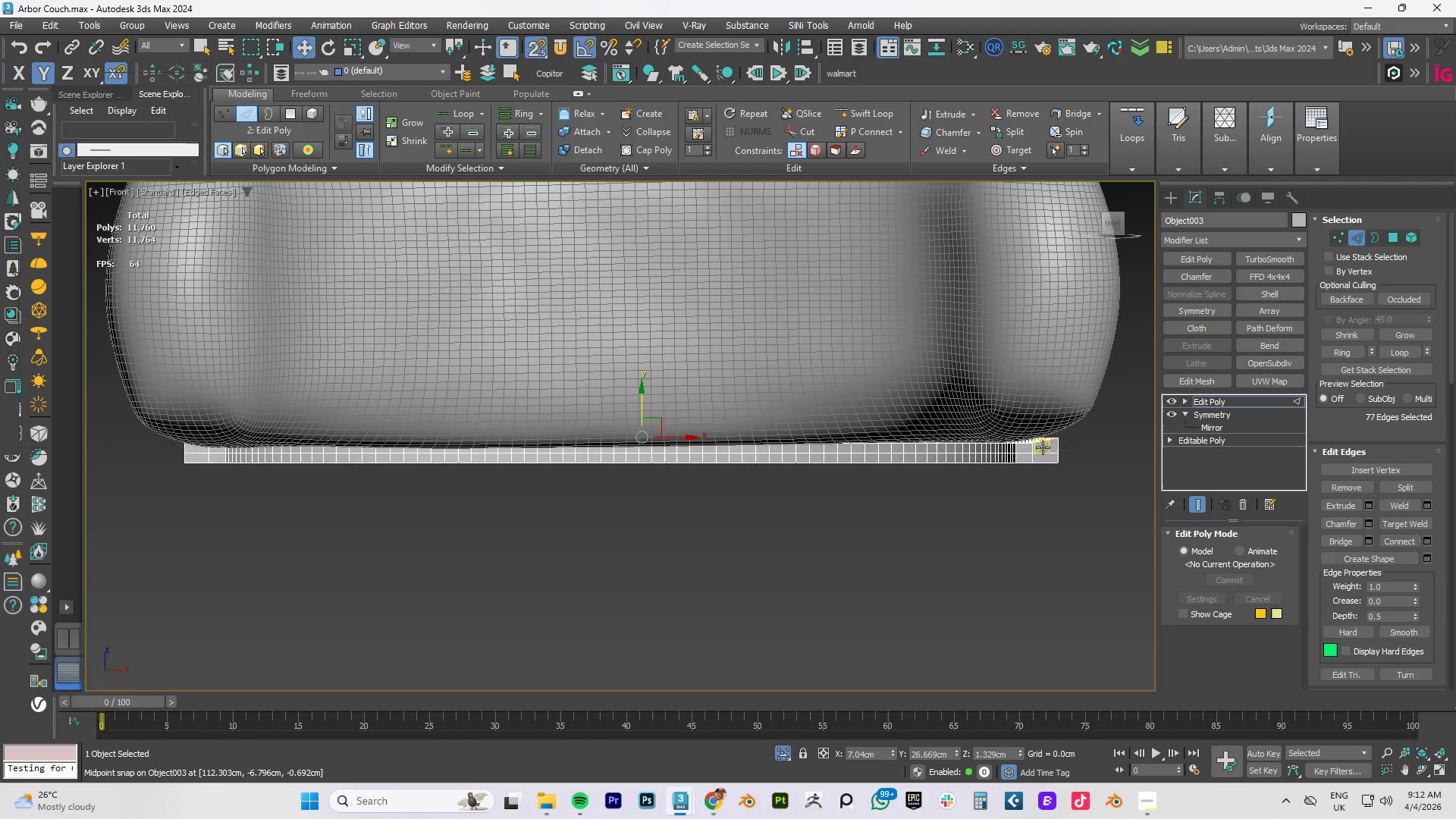 
scroll: coordinate [1031, 449], scroll_direction: down, amount: 2.0
 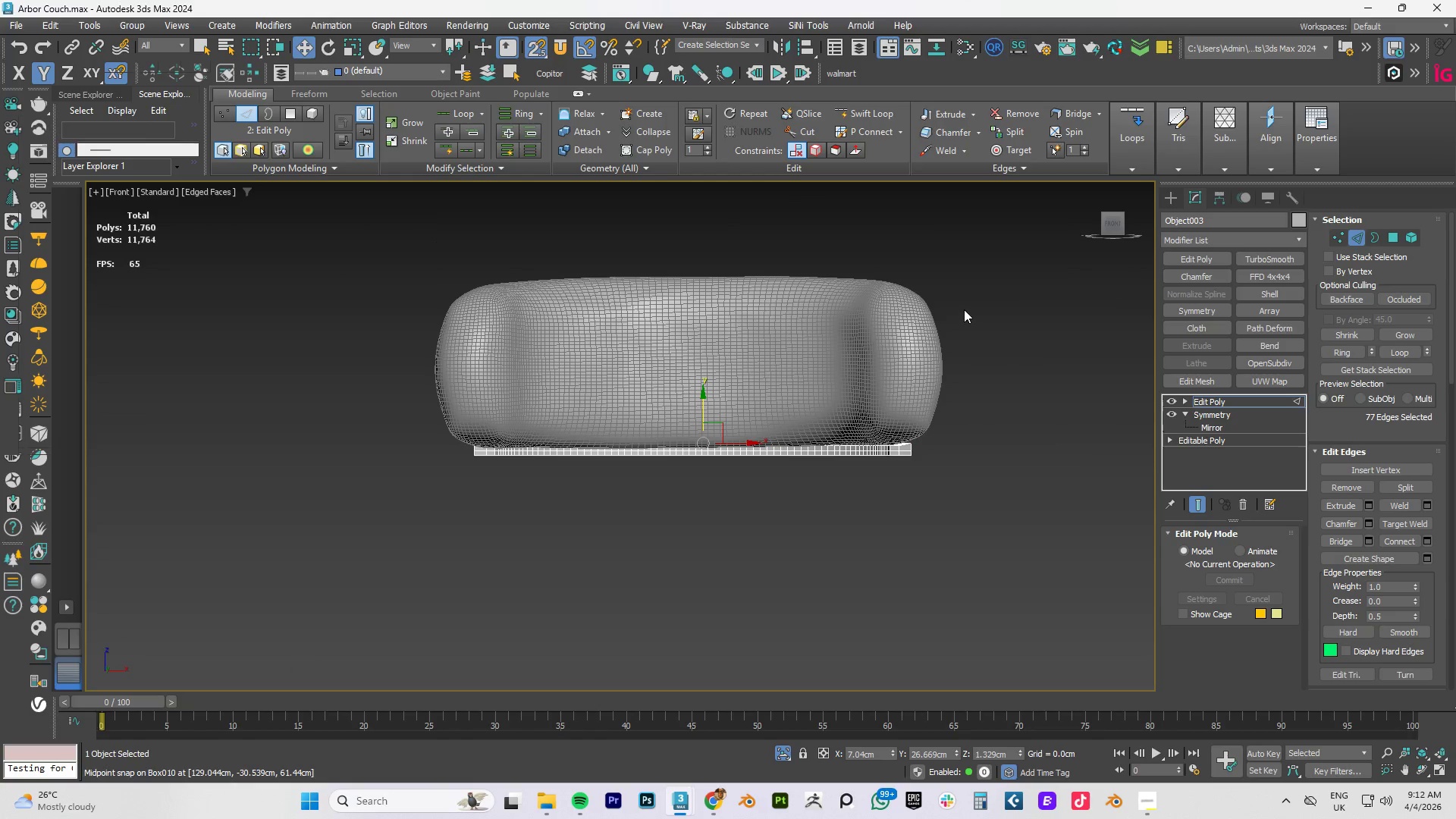 
left_click_drag(start_coordinate=[996, 271], to_coordinate=[708, 507])
 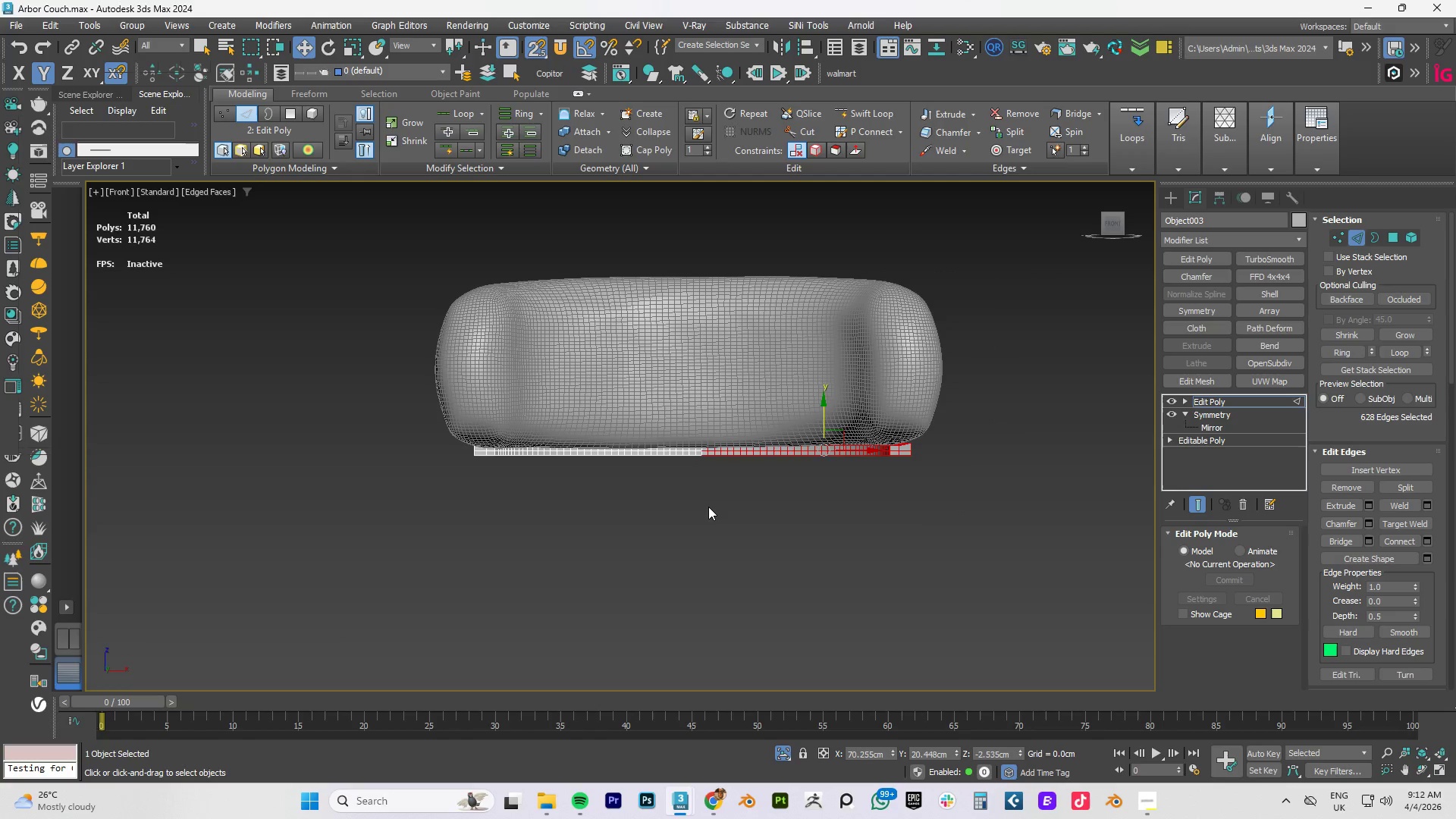 
key(Delete)
 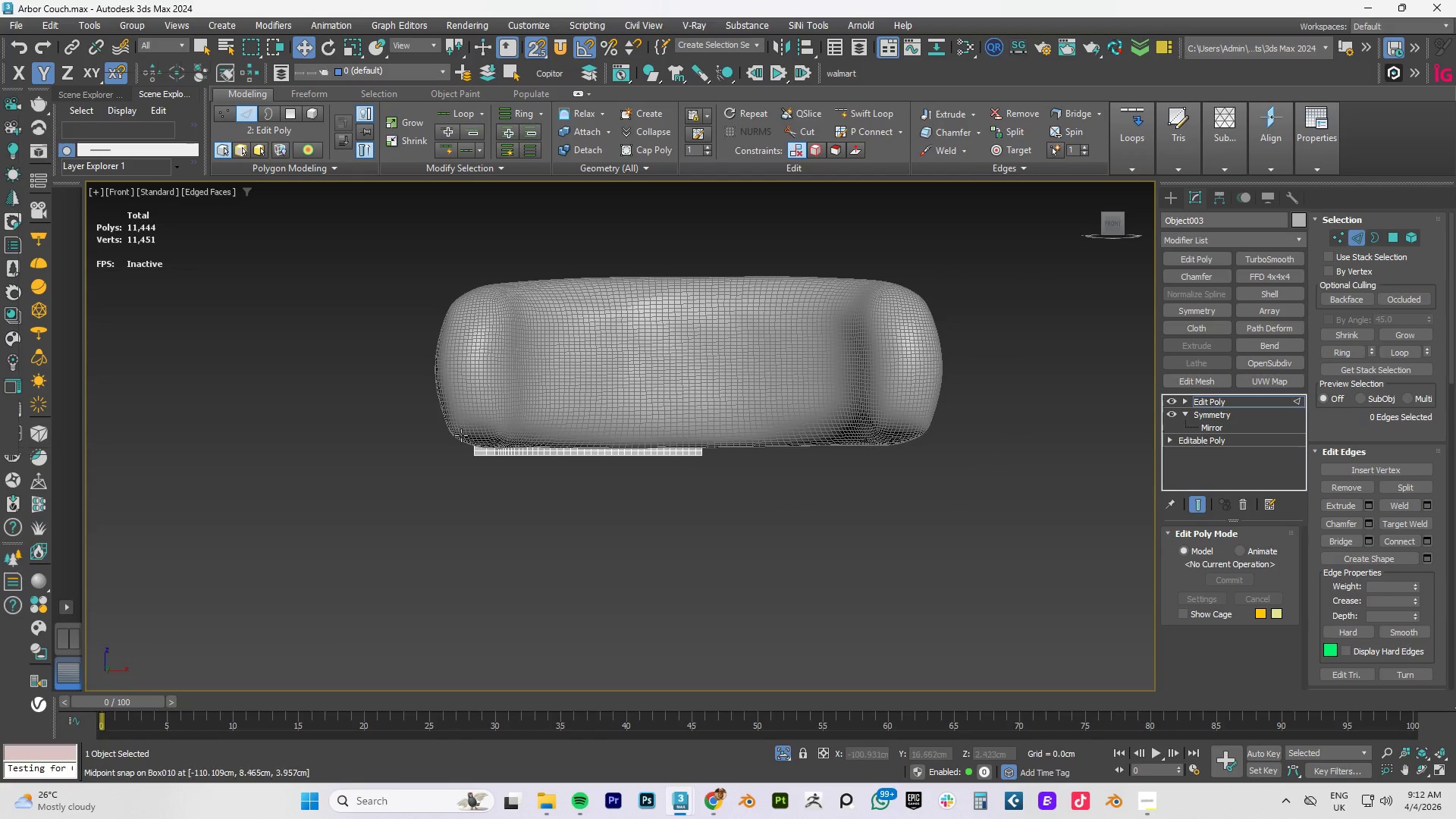 
scroll: coordinate [482, 443], scroll_direction: up, amount: 4.0
 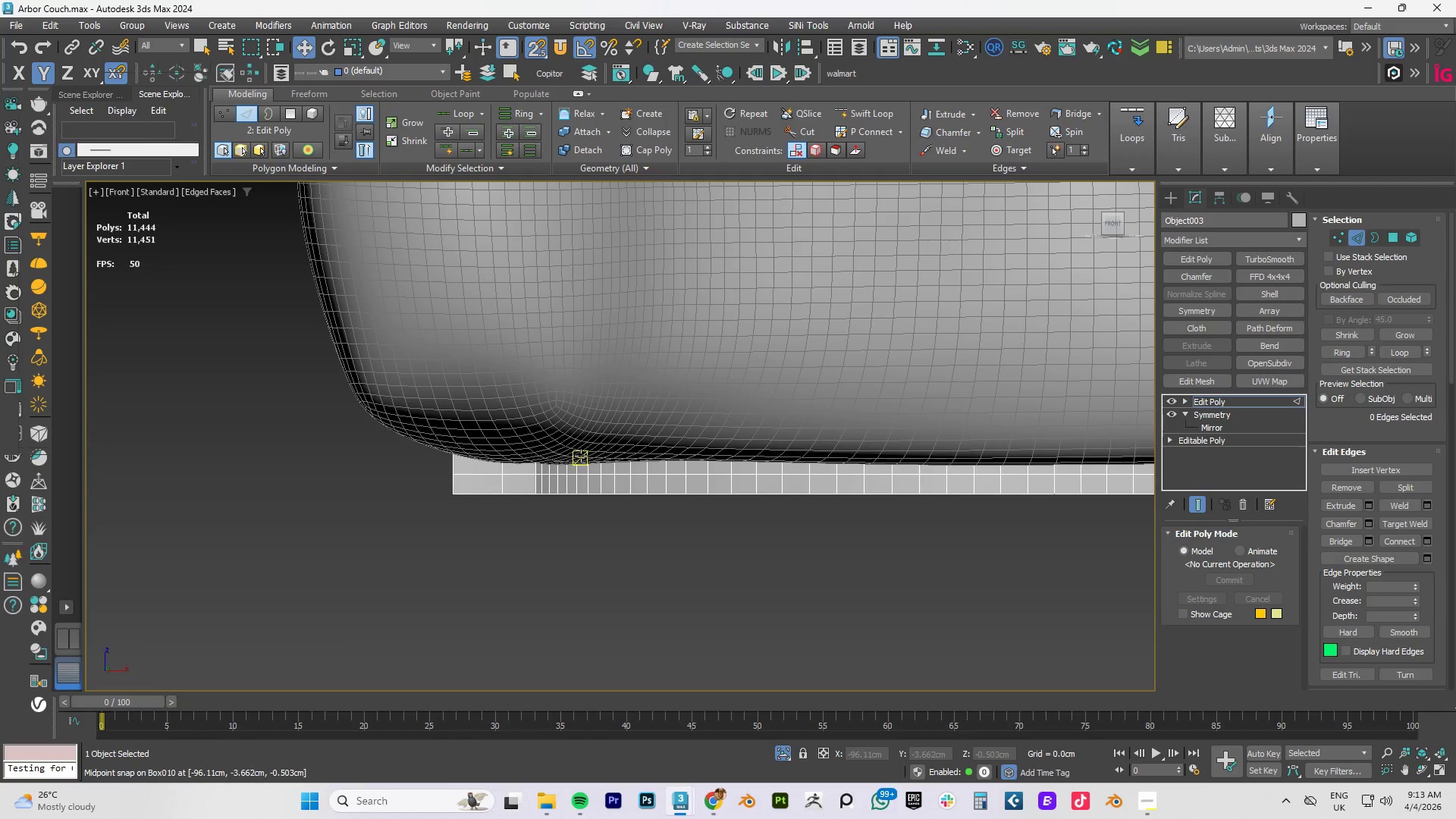 
key(F3)
 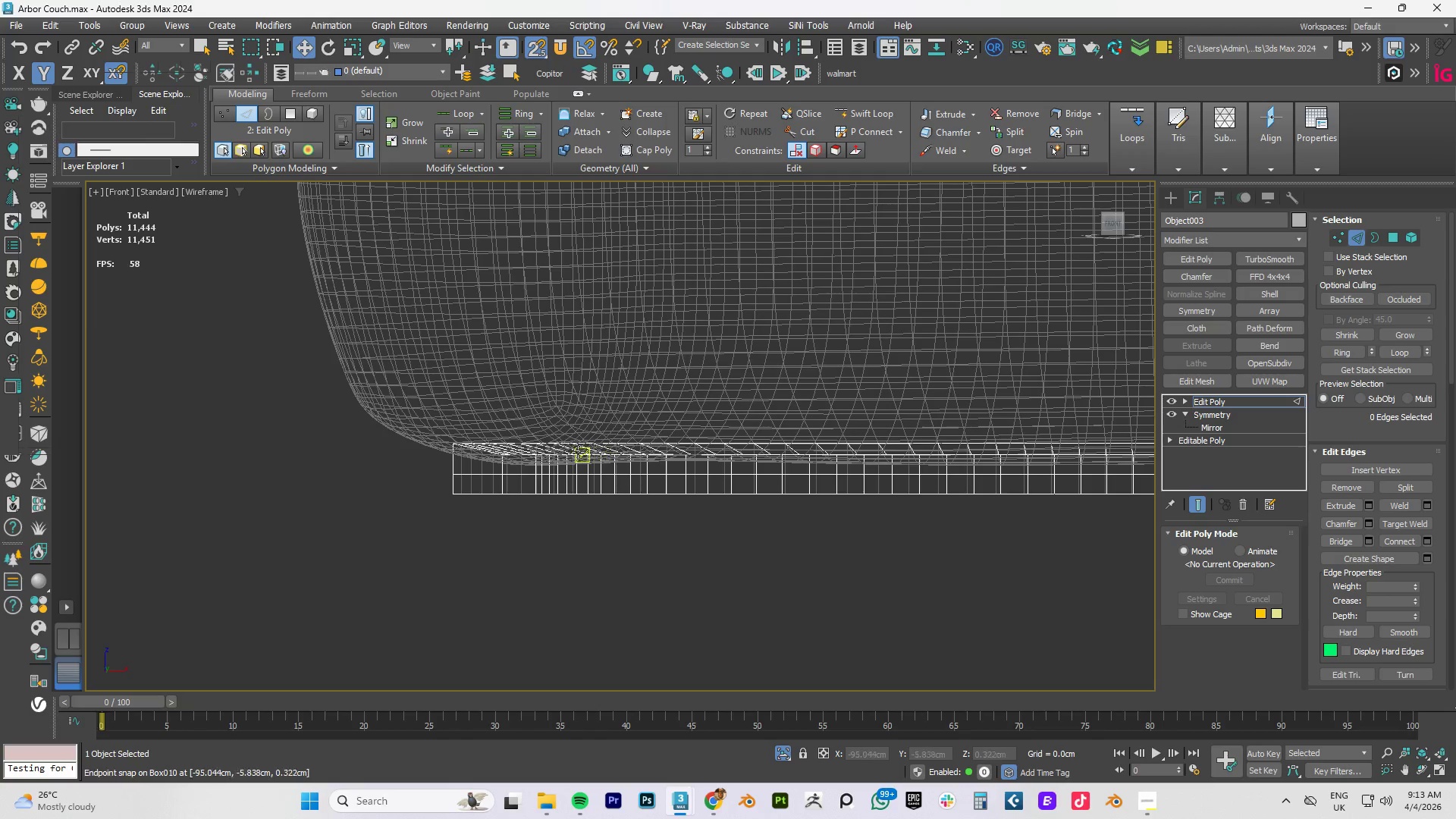 
hold_key(key=AltLeft, duration=0.81)
 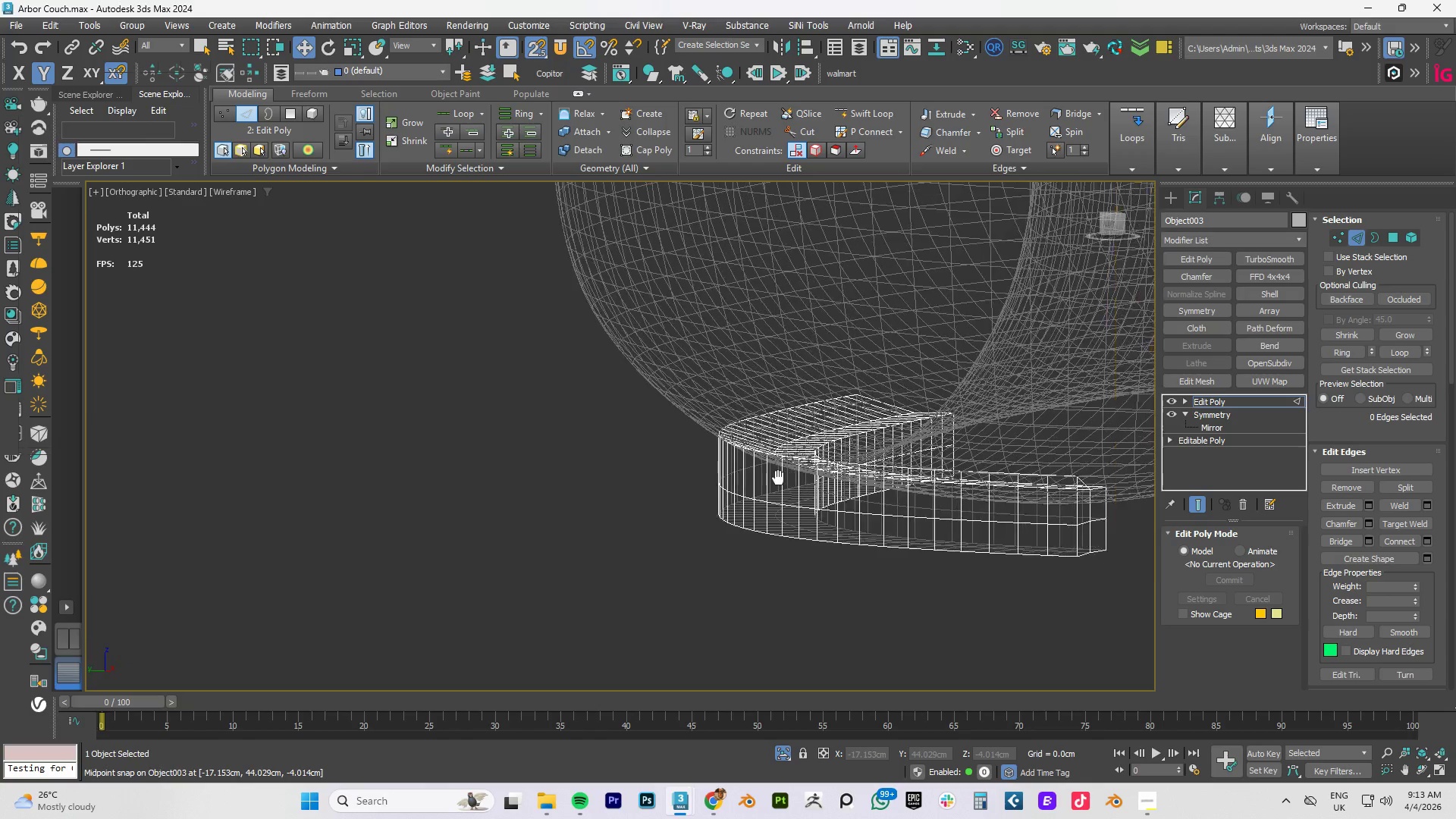 
scroll: coordinate [571, 452], scroll_direction: up, amount: 1.0
 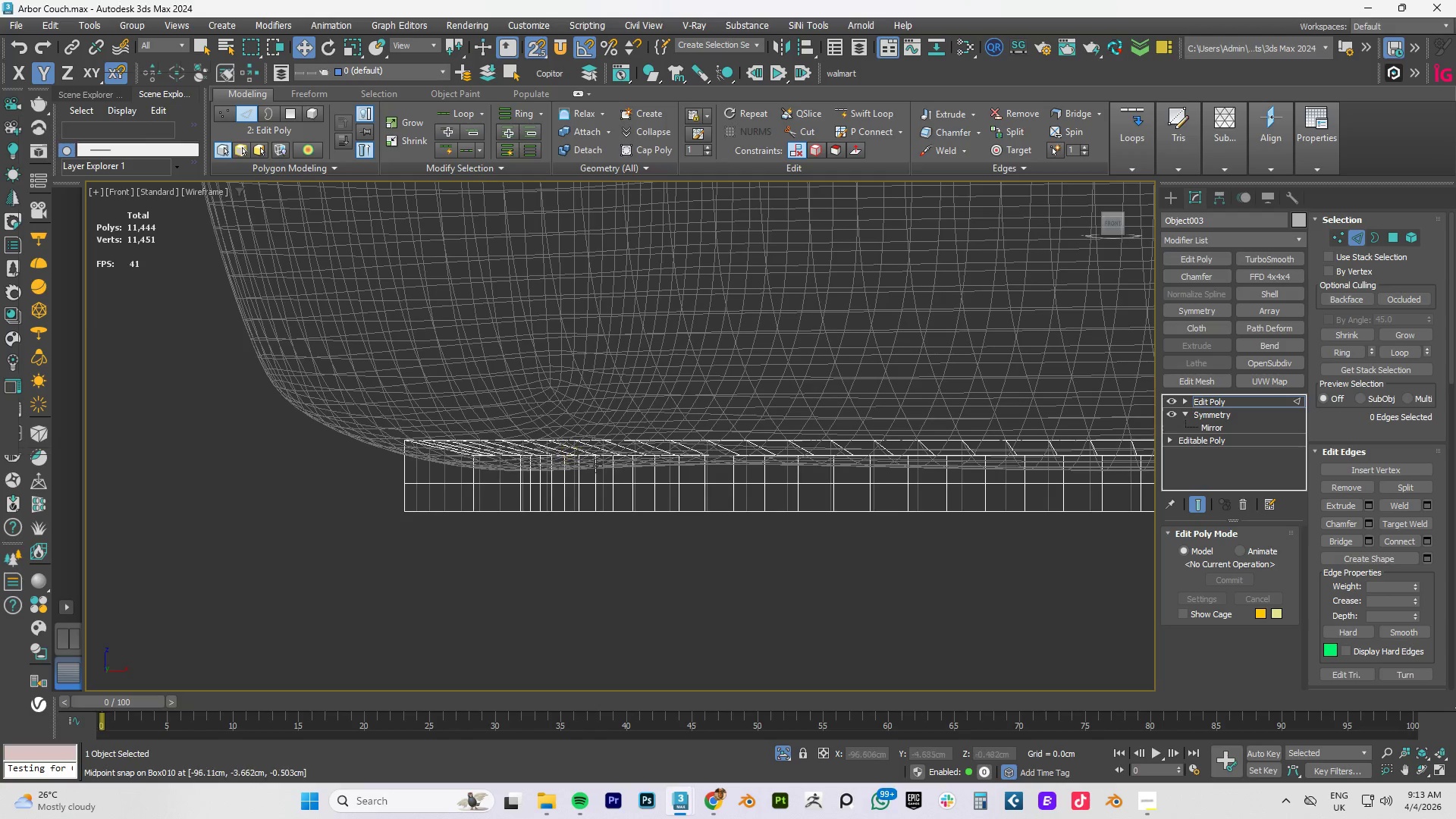 
hold_key(key=AltLeft, duration=1.56)
scroll: coordinate [730, 479], scroll_direction: up, amount: 1.0
 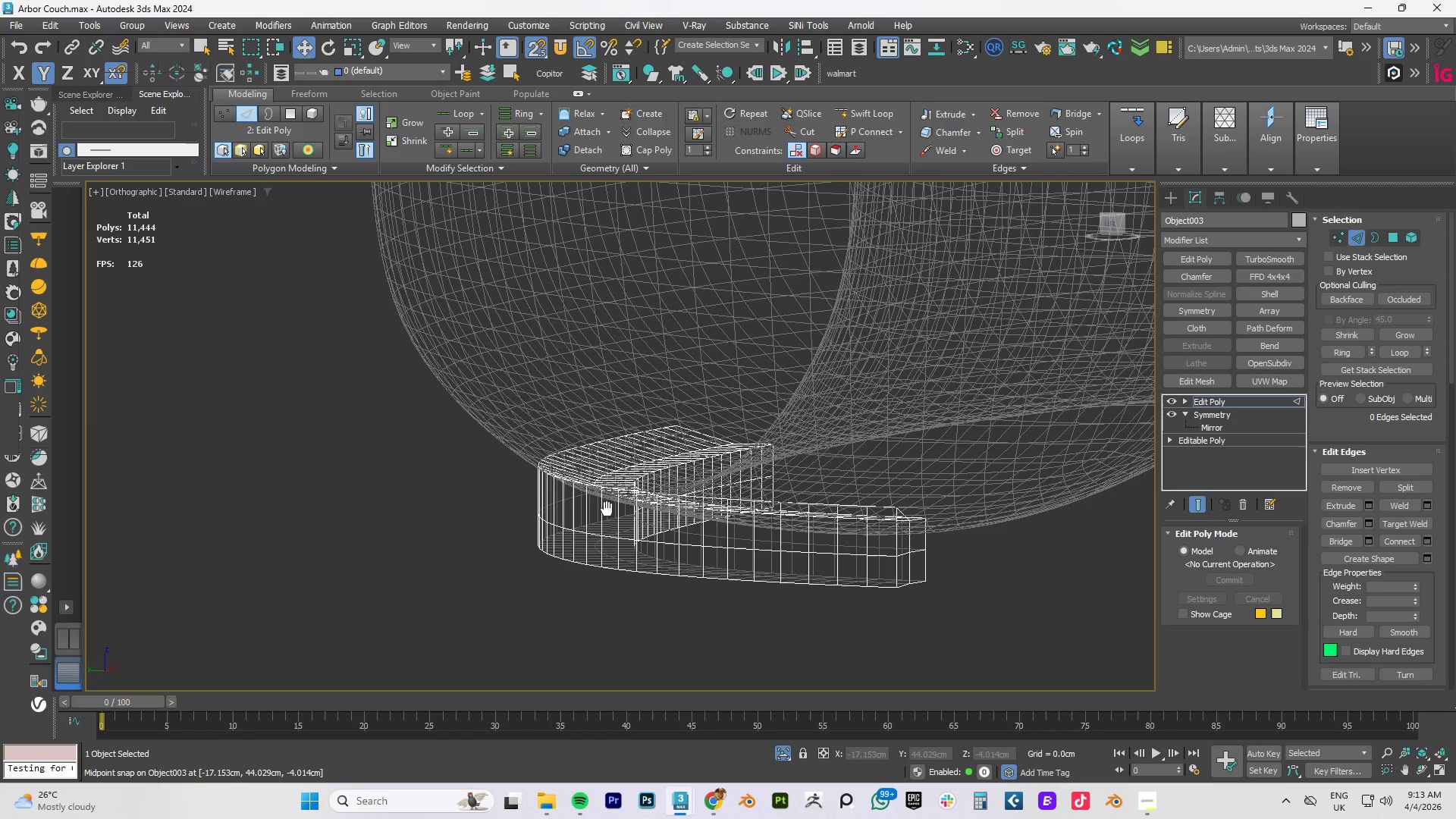 
hold_key(key=AltLeft, duration=1.5)
 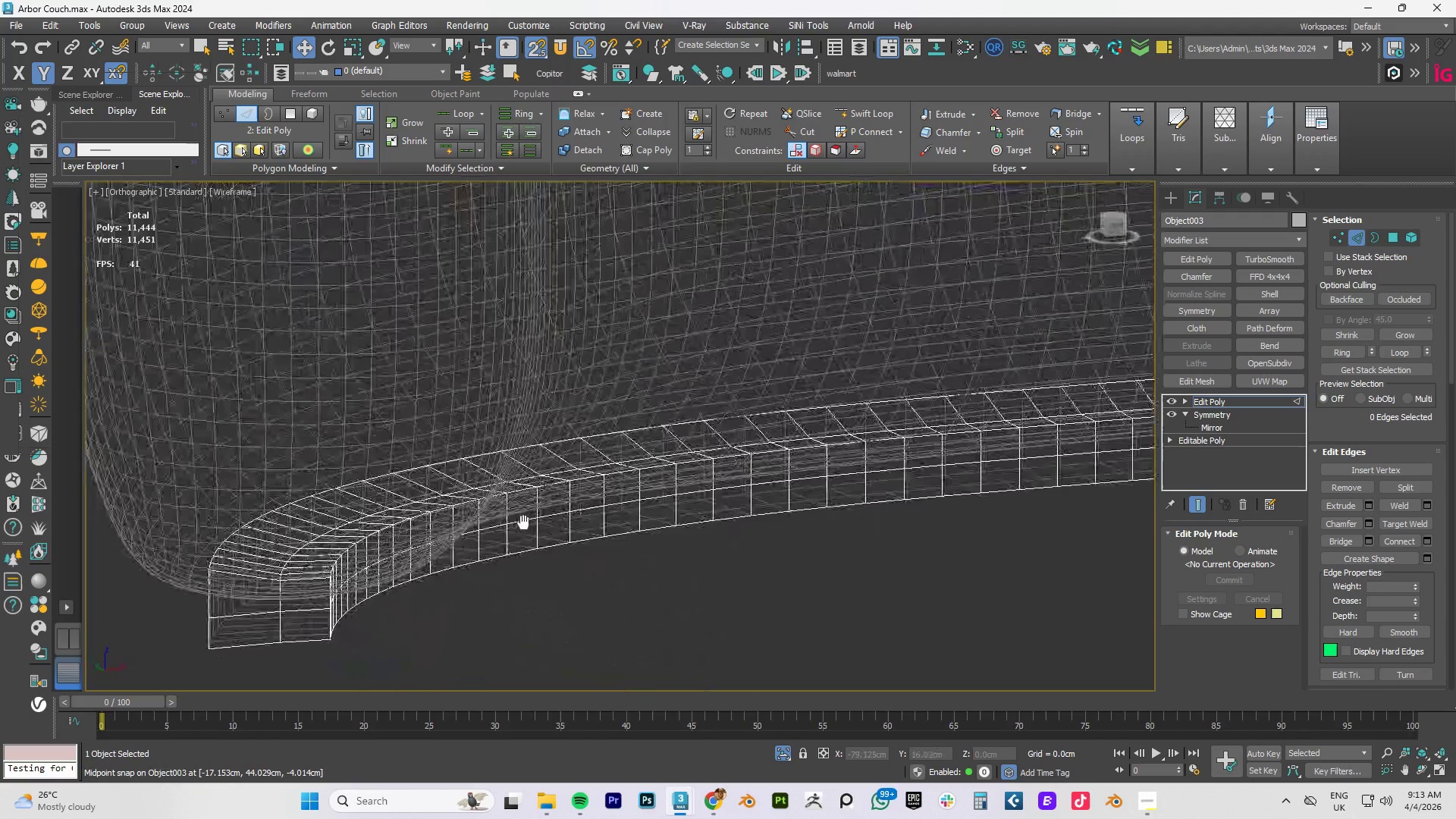 
hold_key(key=AltLeft, duration=1.5)
 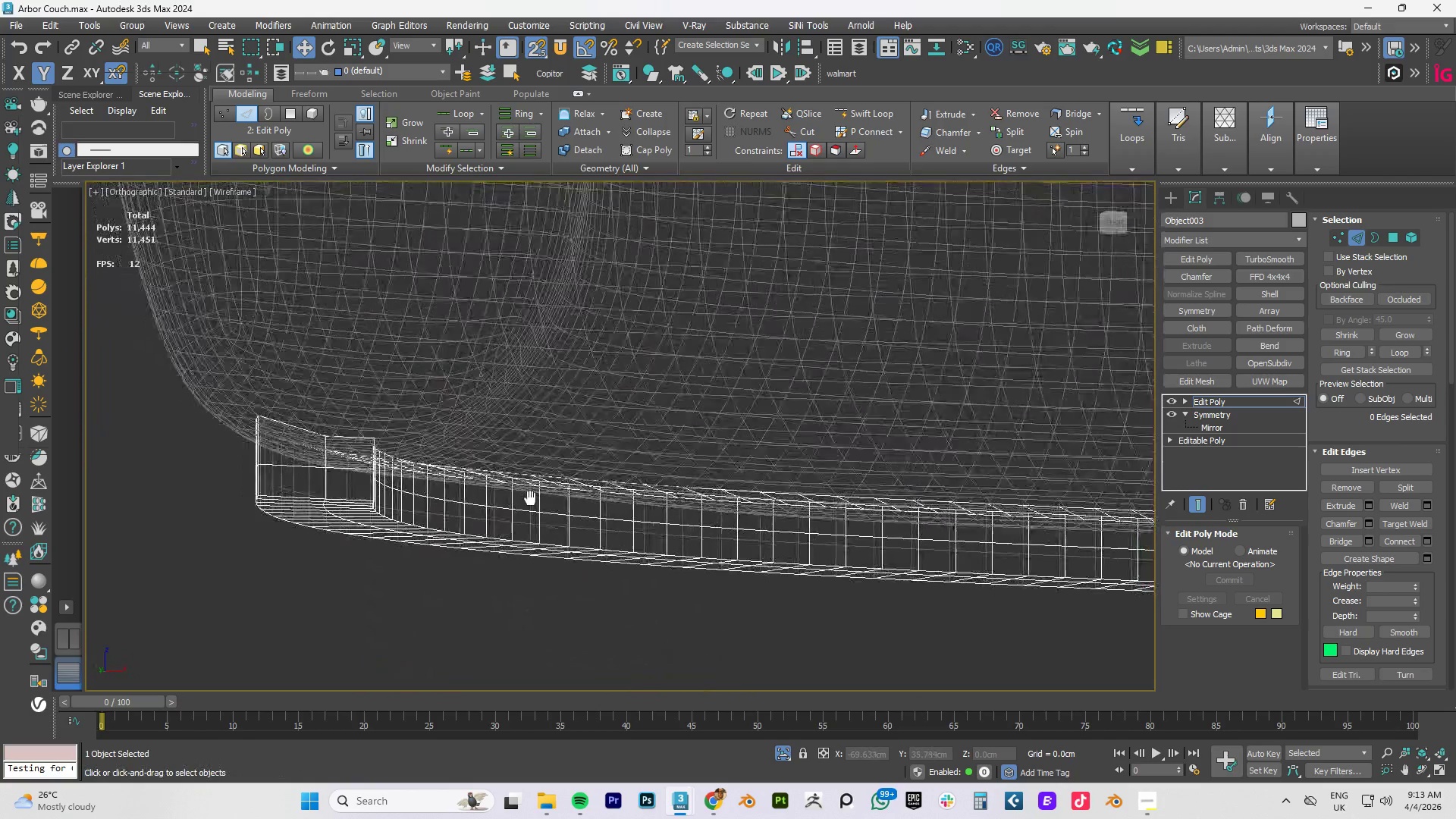 
hold_key(key=AltLeft, duration=1.5)
 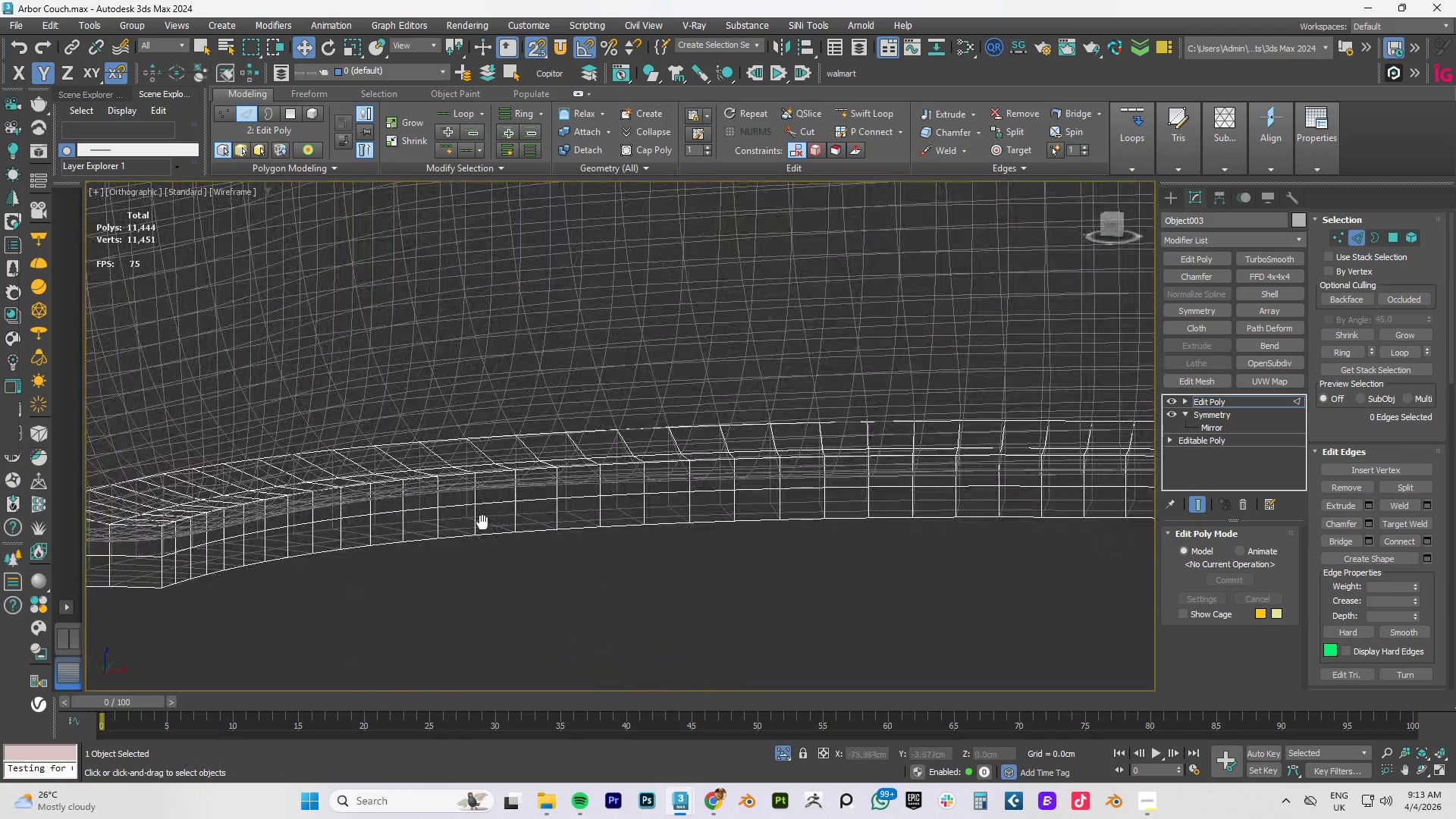 
key(Alt+AltLeft)
 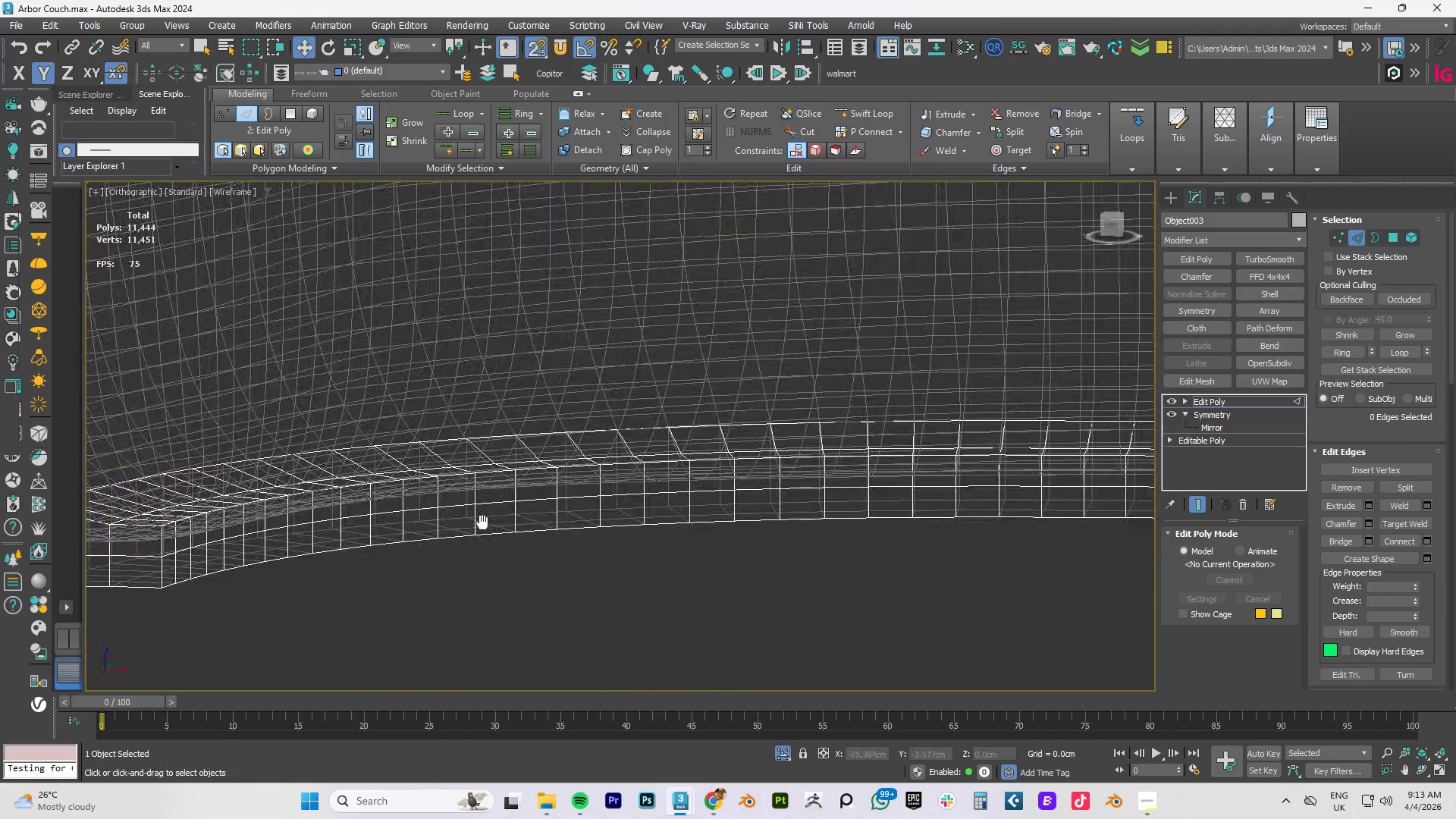 
key(Alt+AltLeft)
 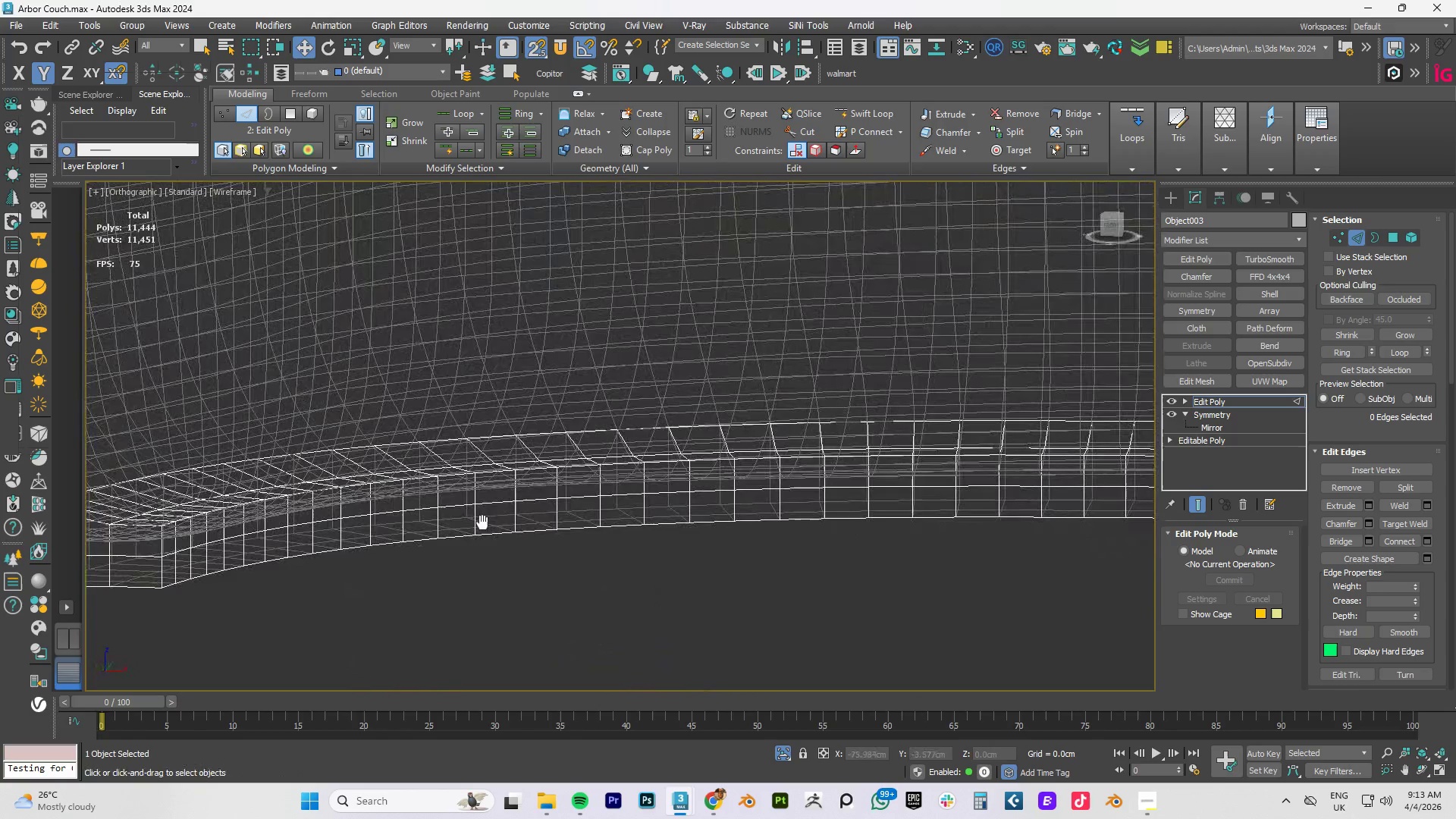 
key(Alt+AltLeft)
 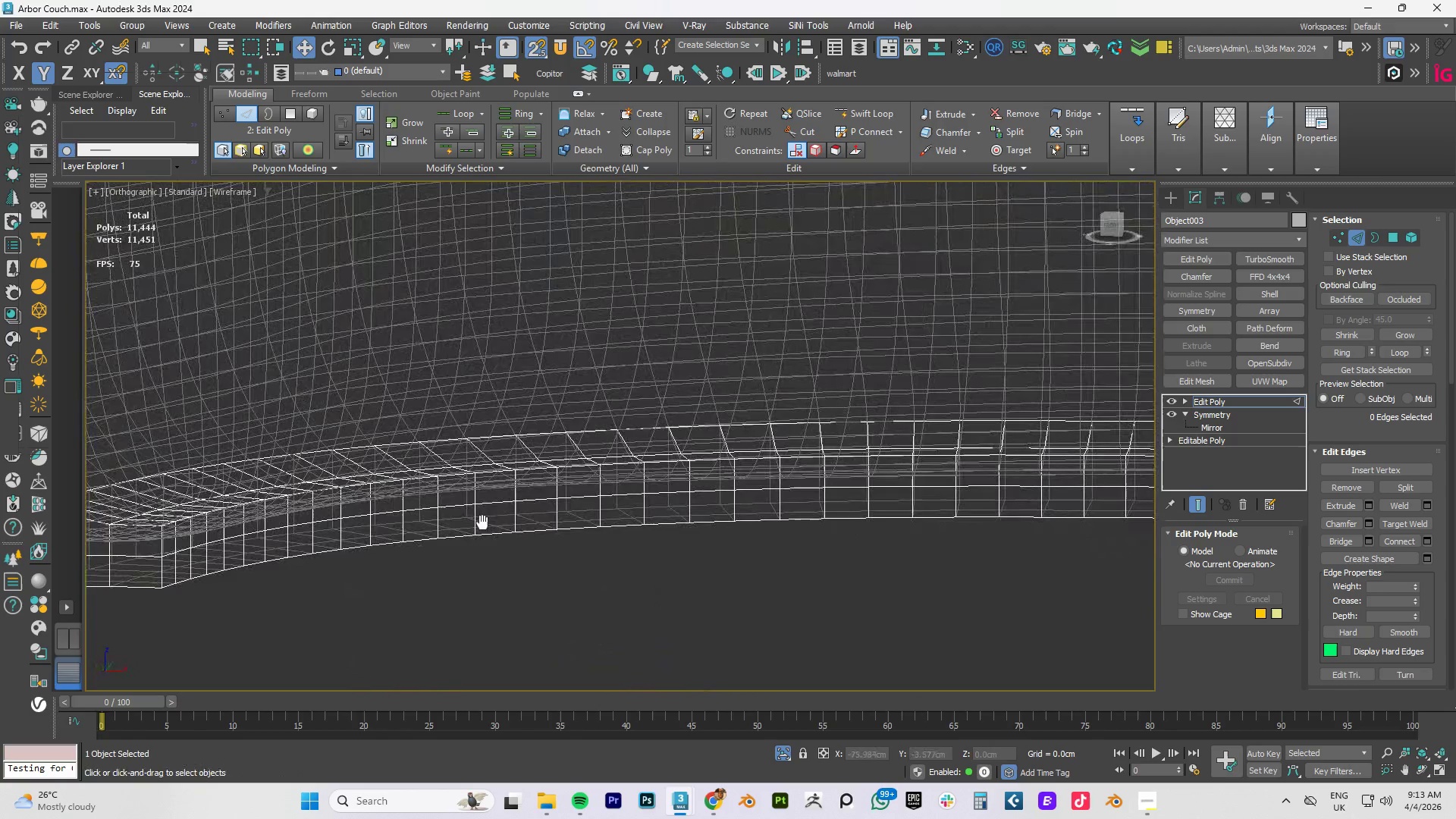 
key(Alt+AltLeft)
 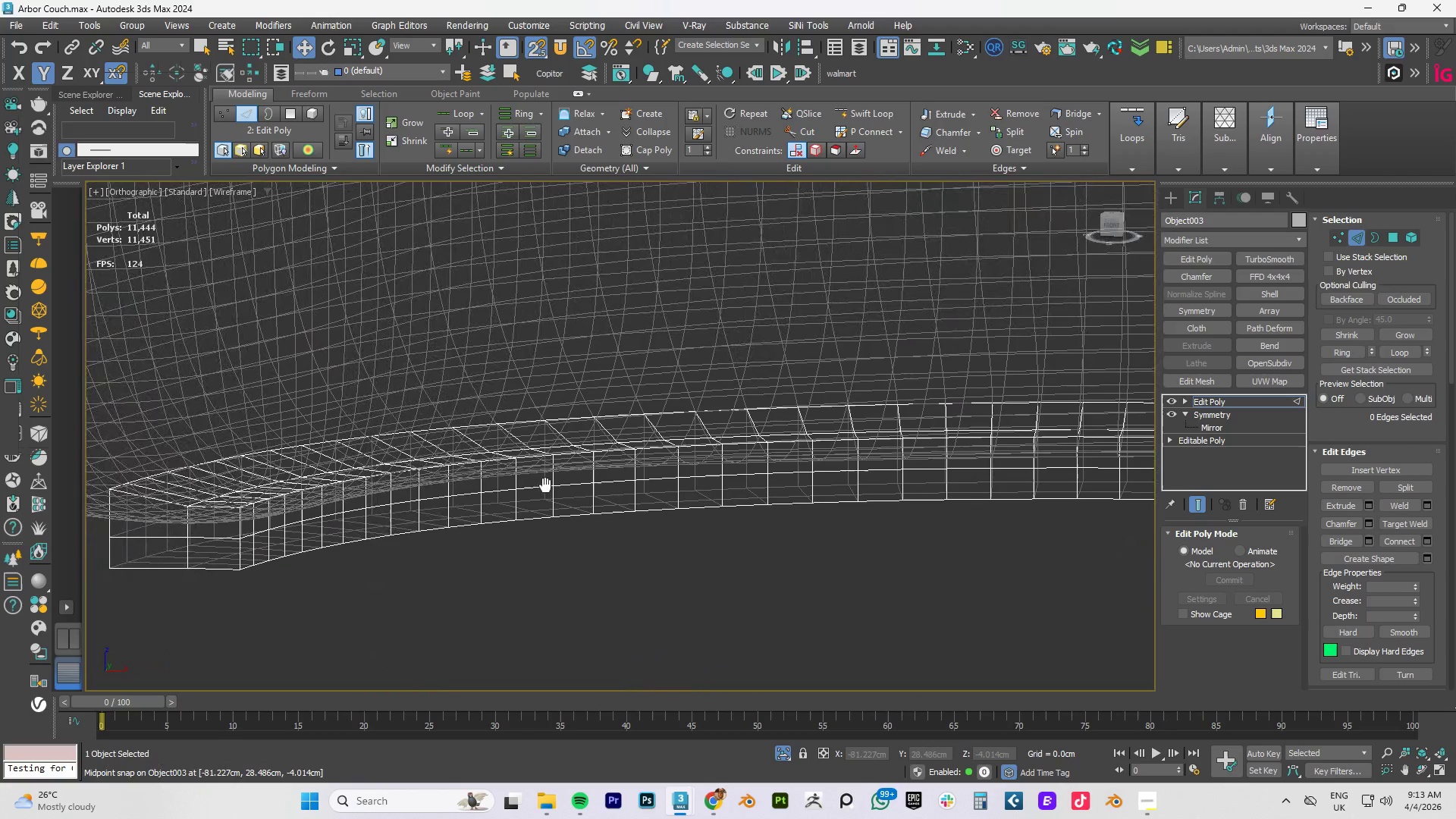 
key(Alt+AltLeft)
 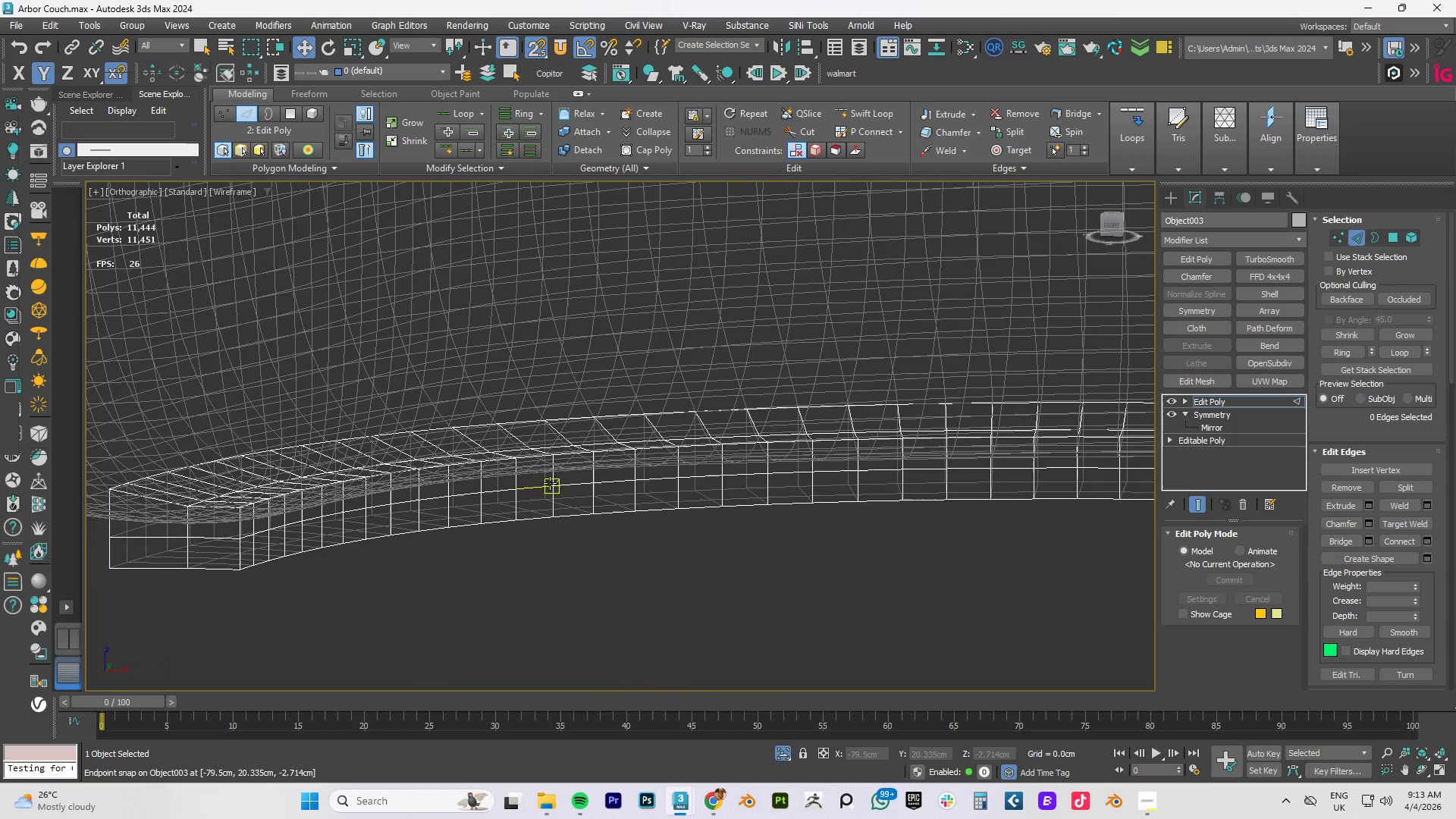 
type(fz)
 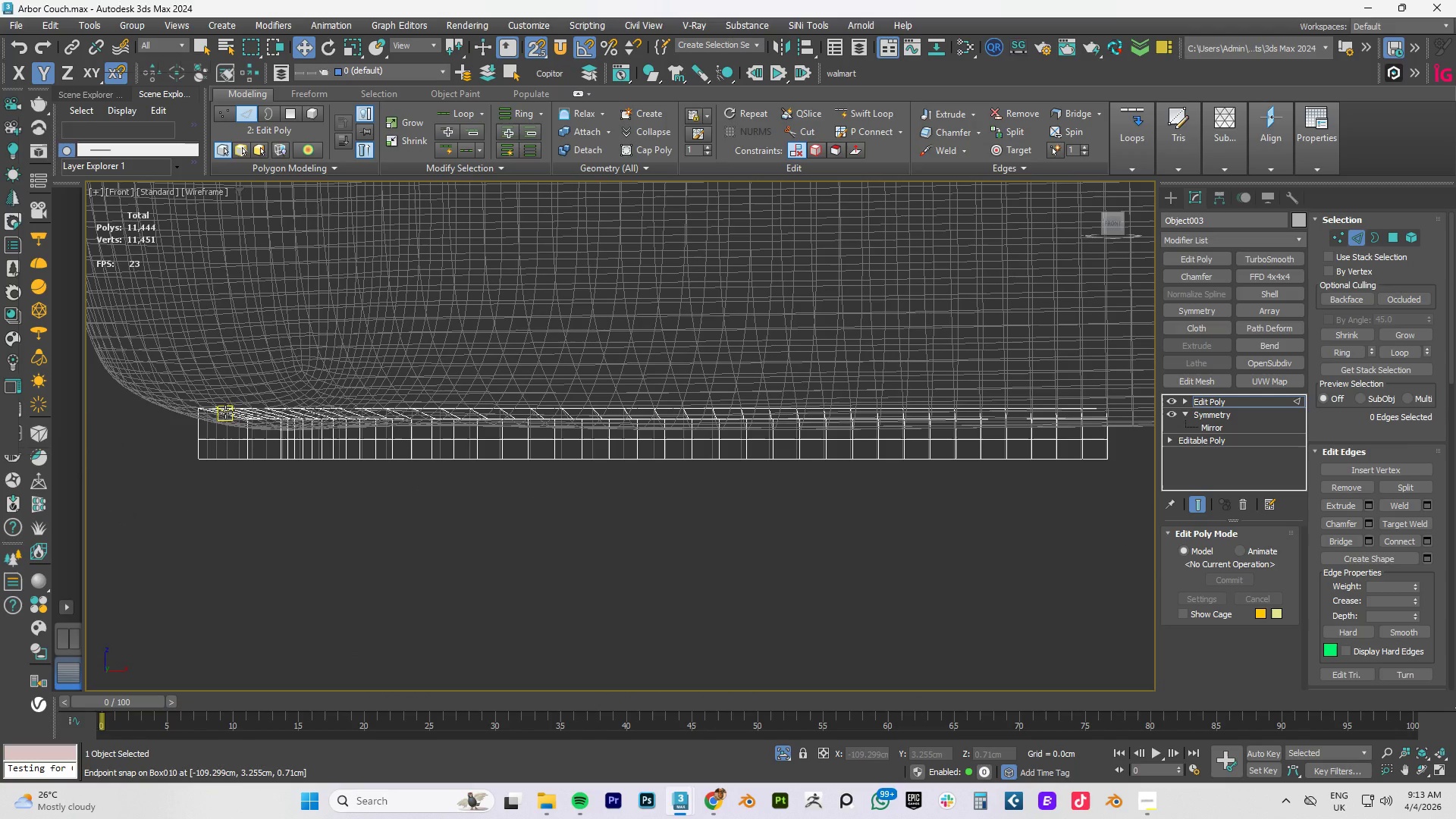 
wait(6.42)
 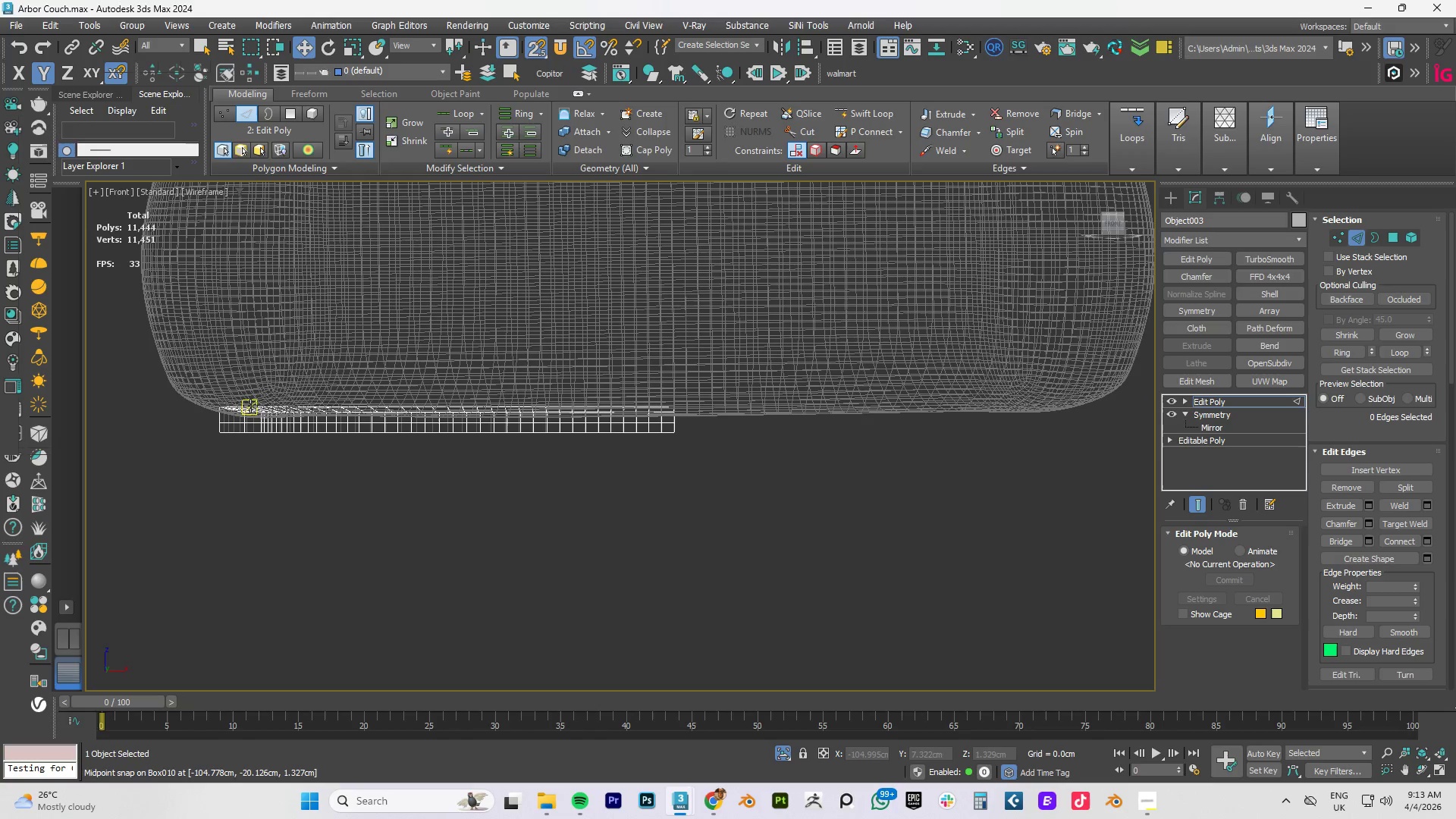 
hold_key(key=AltLeft, duration=0.59)
 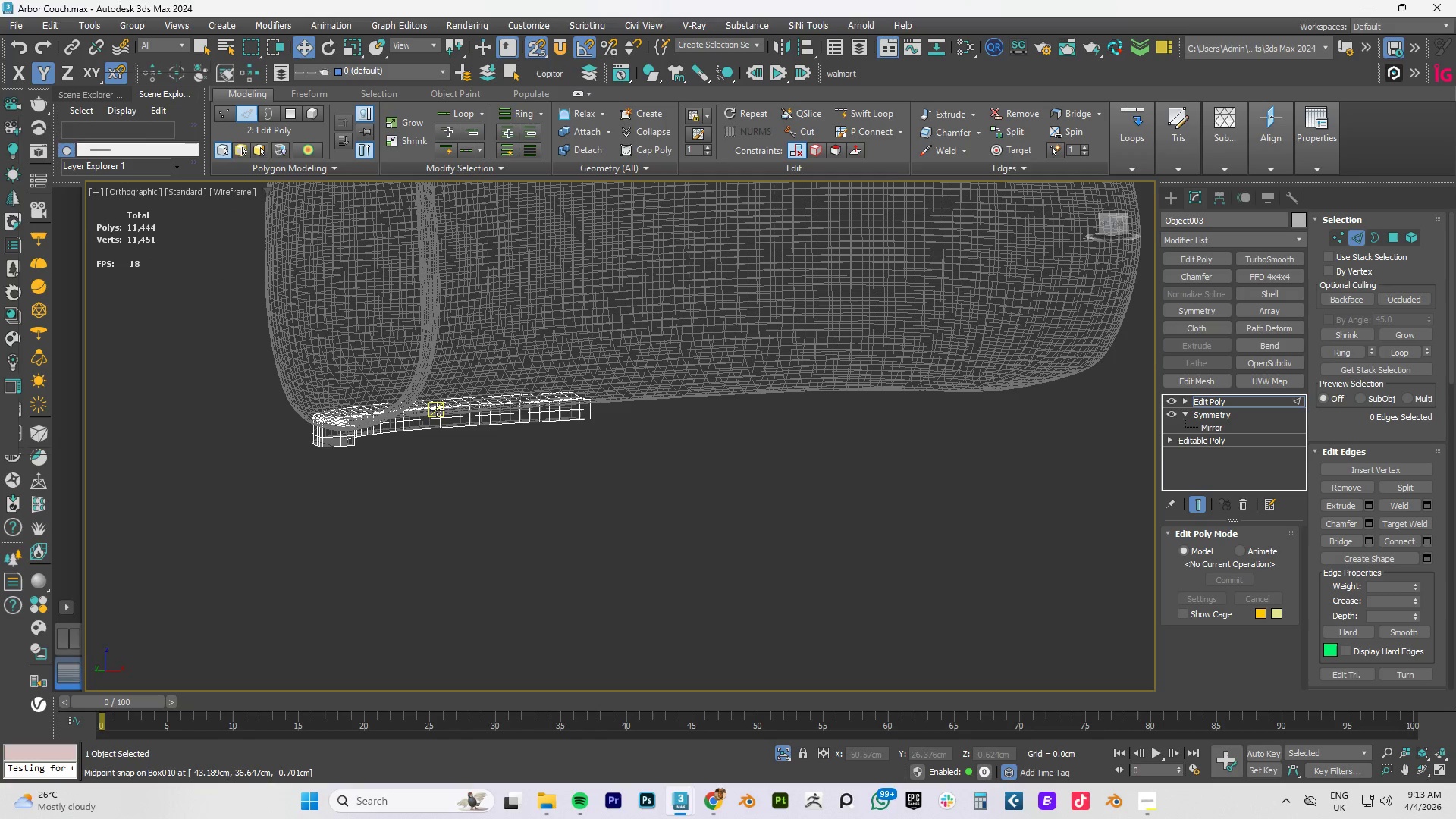 
scroll: coordinate [241, 406], scroll_direction: down, amount: 2.0
 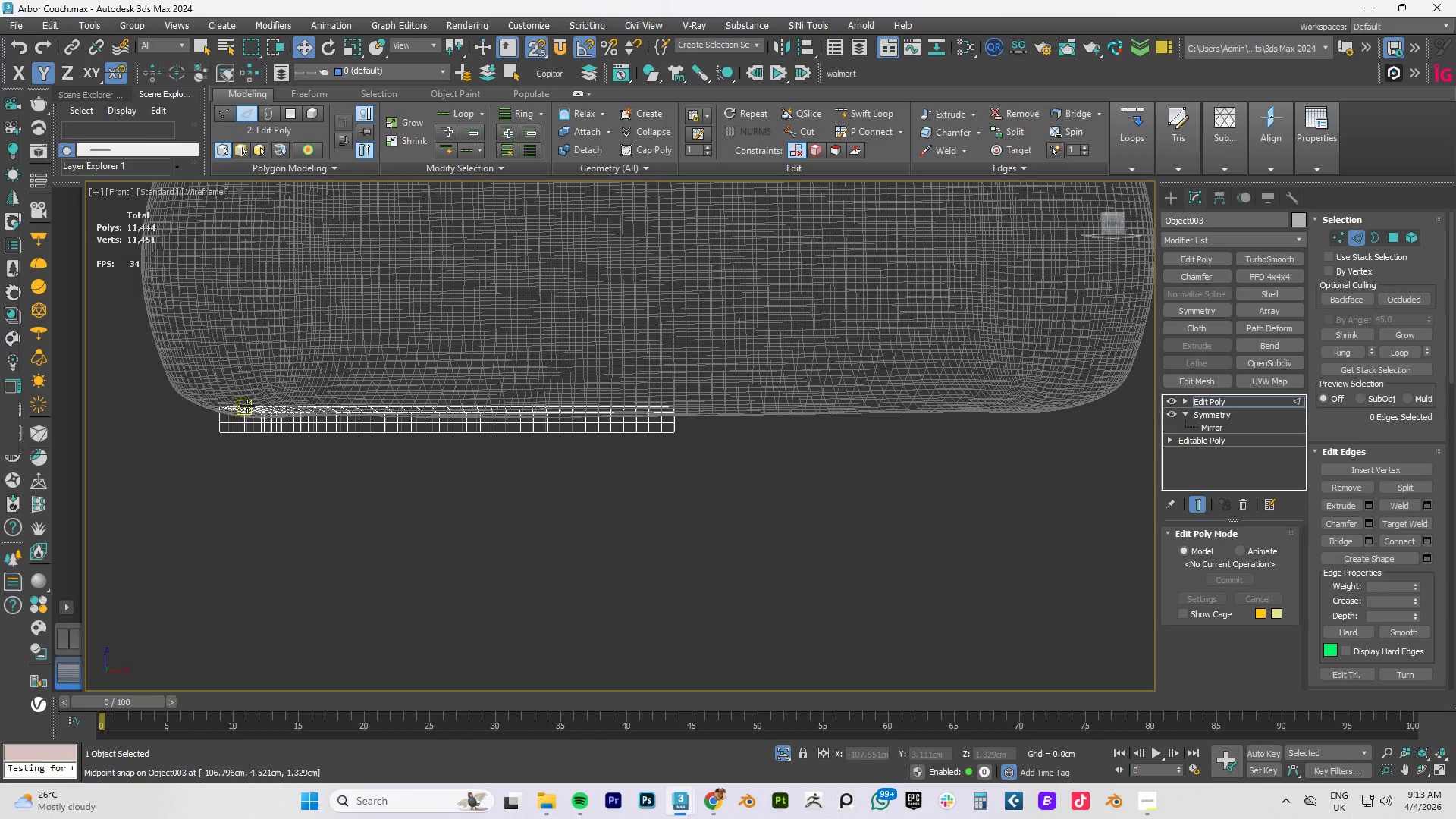 
wait(6.56)
 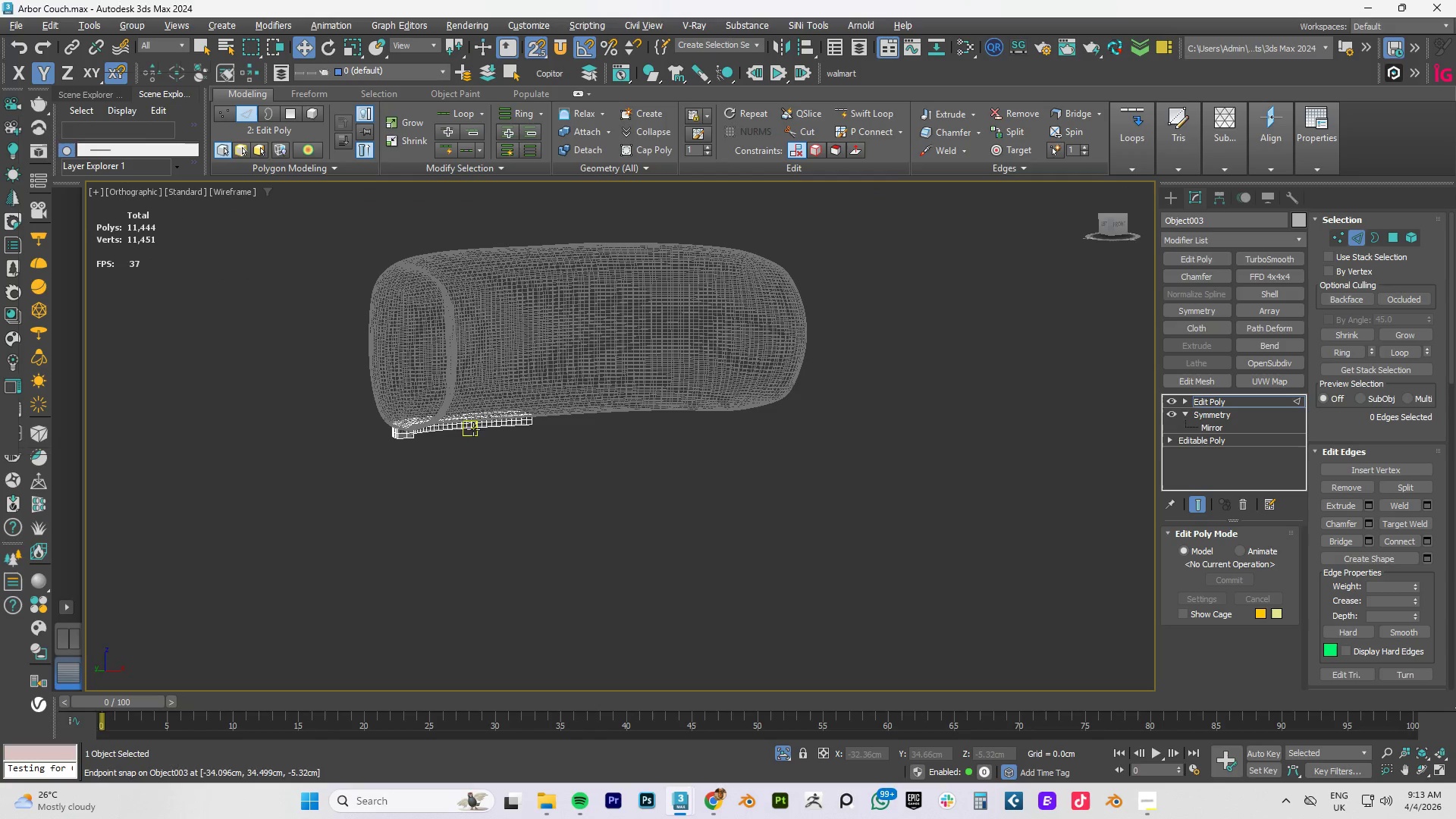 
hold_key(key=AltLeft, duration=1.41)
 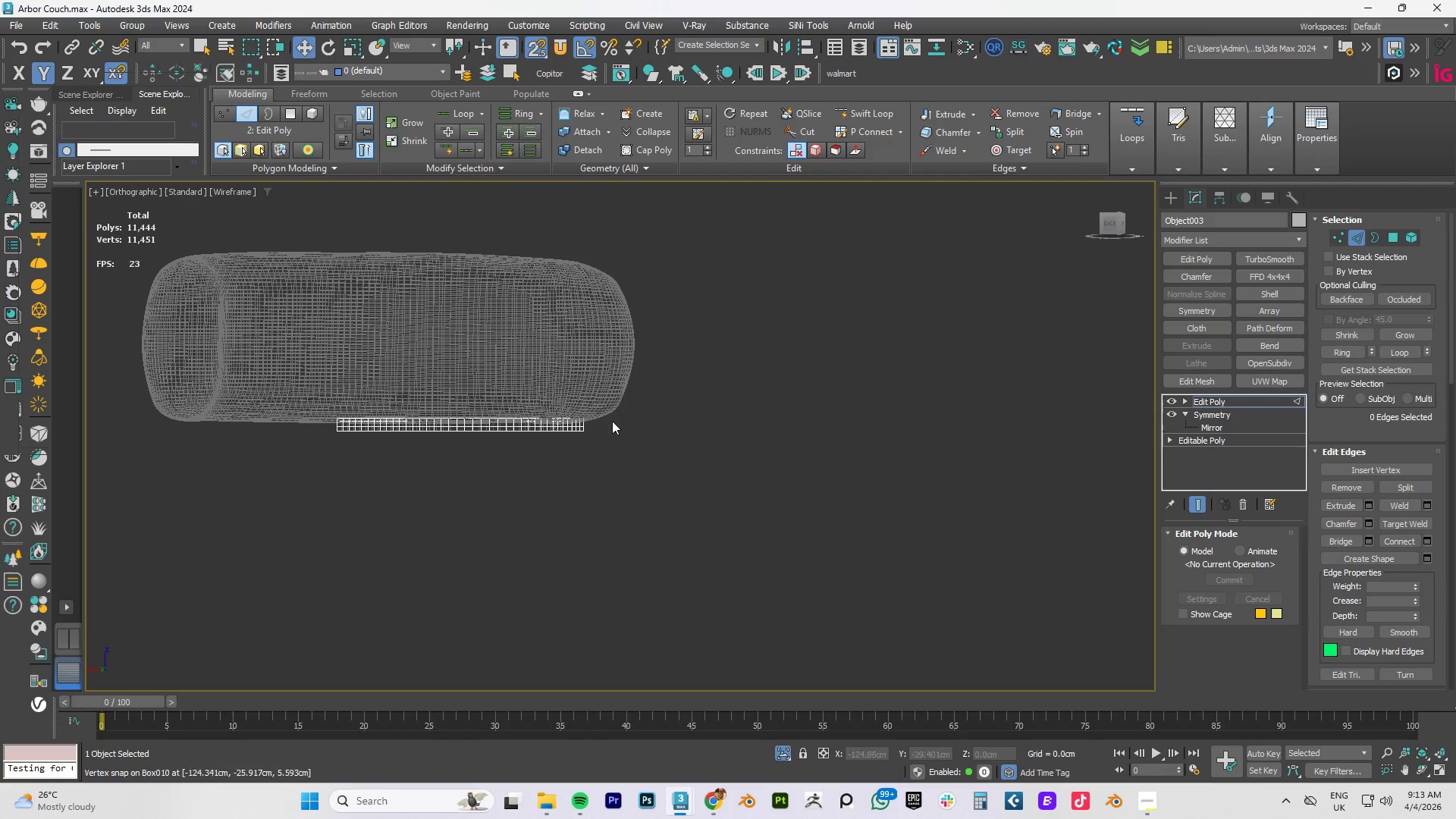 
scroll: coordinate [473, 430], scroll_direction: down, amount: 2.0
 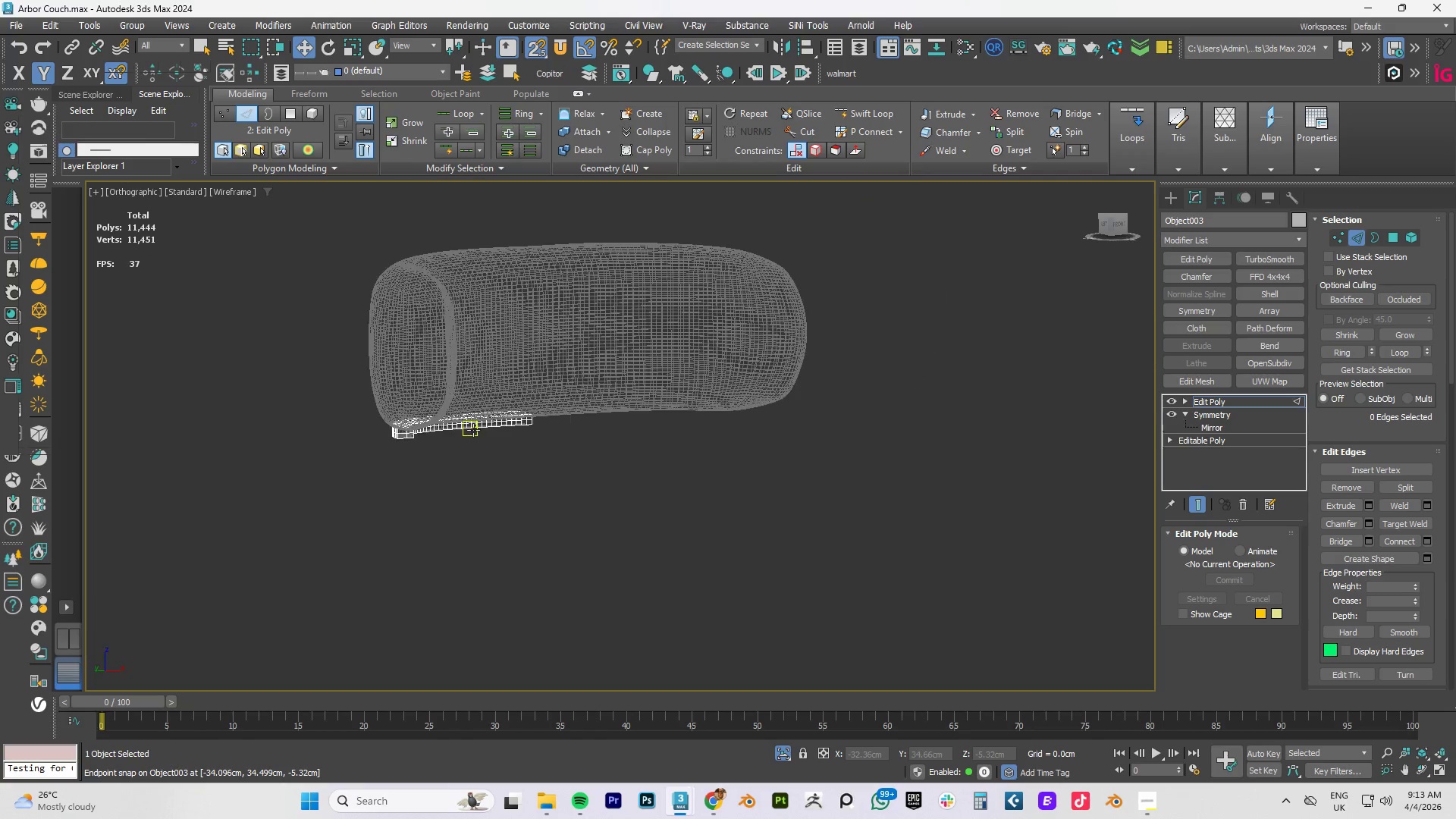 
hold_key(key=AltLeft, duration=1.5)
 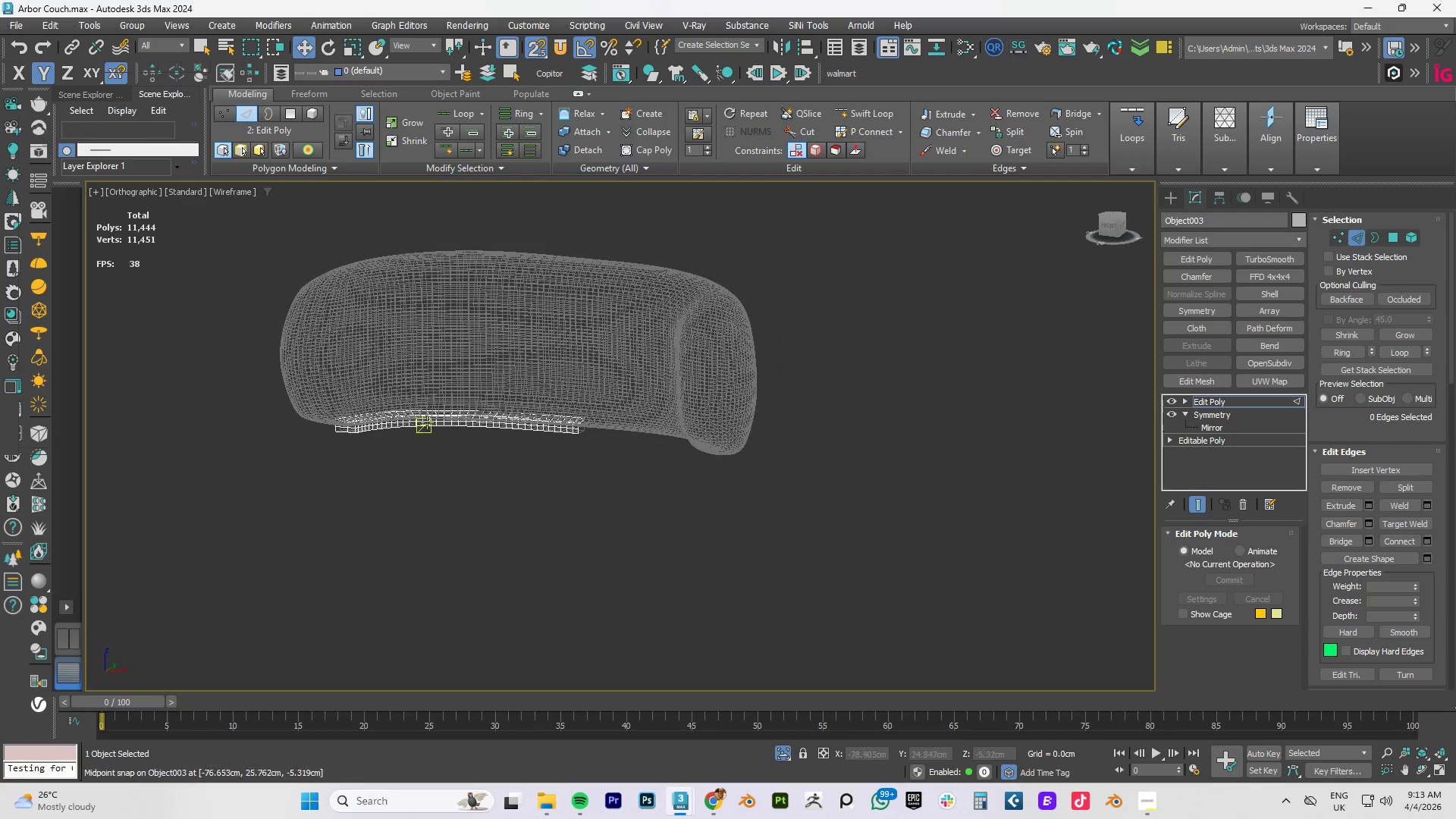 
hold_key(key=AltLeft, duration=0.31)
 